 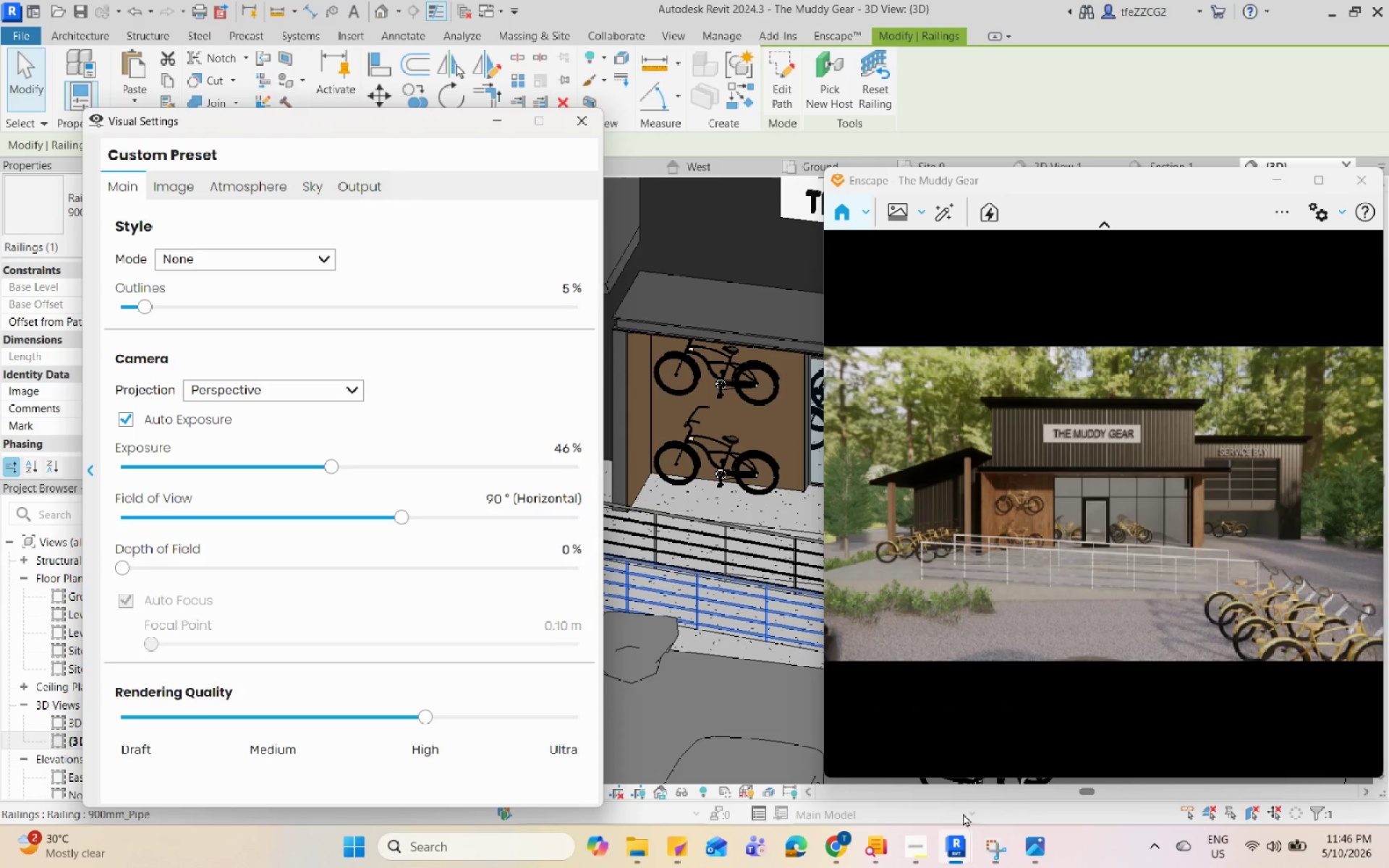 
scroll: coordinate [1304, 491], scroll_direction: up, amount: 9.0
 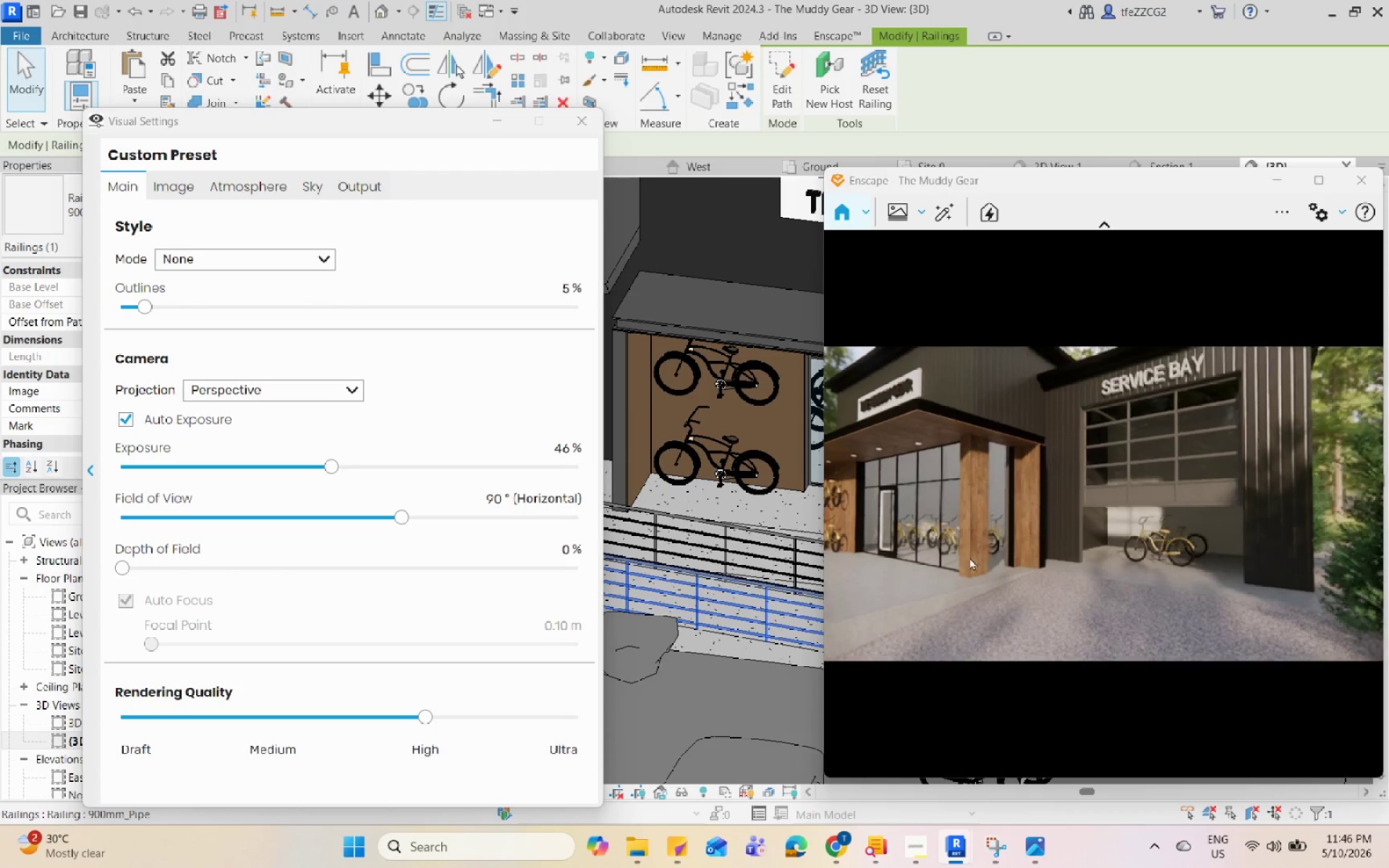 
scroll: coordinate [1134, 492], scroll_direction: down, amount: 2.0
 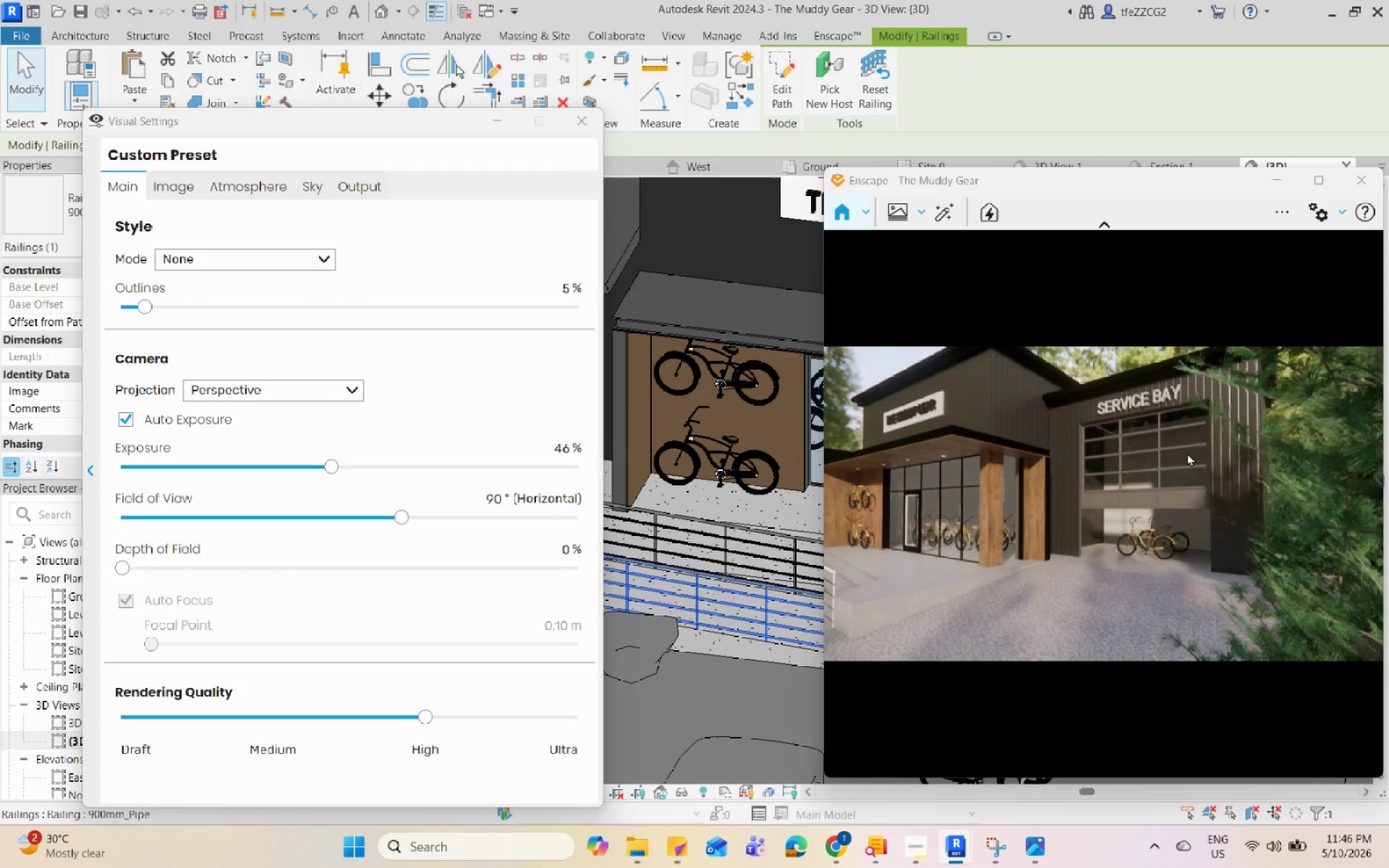 
scroll: coordinate [1254, 417], scroll_direction: none, amount: 0.0
 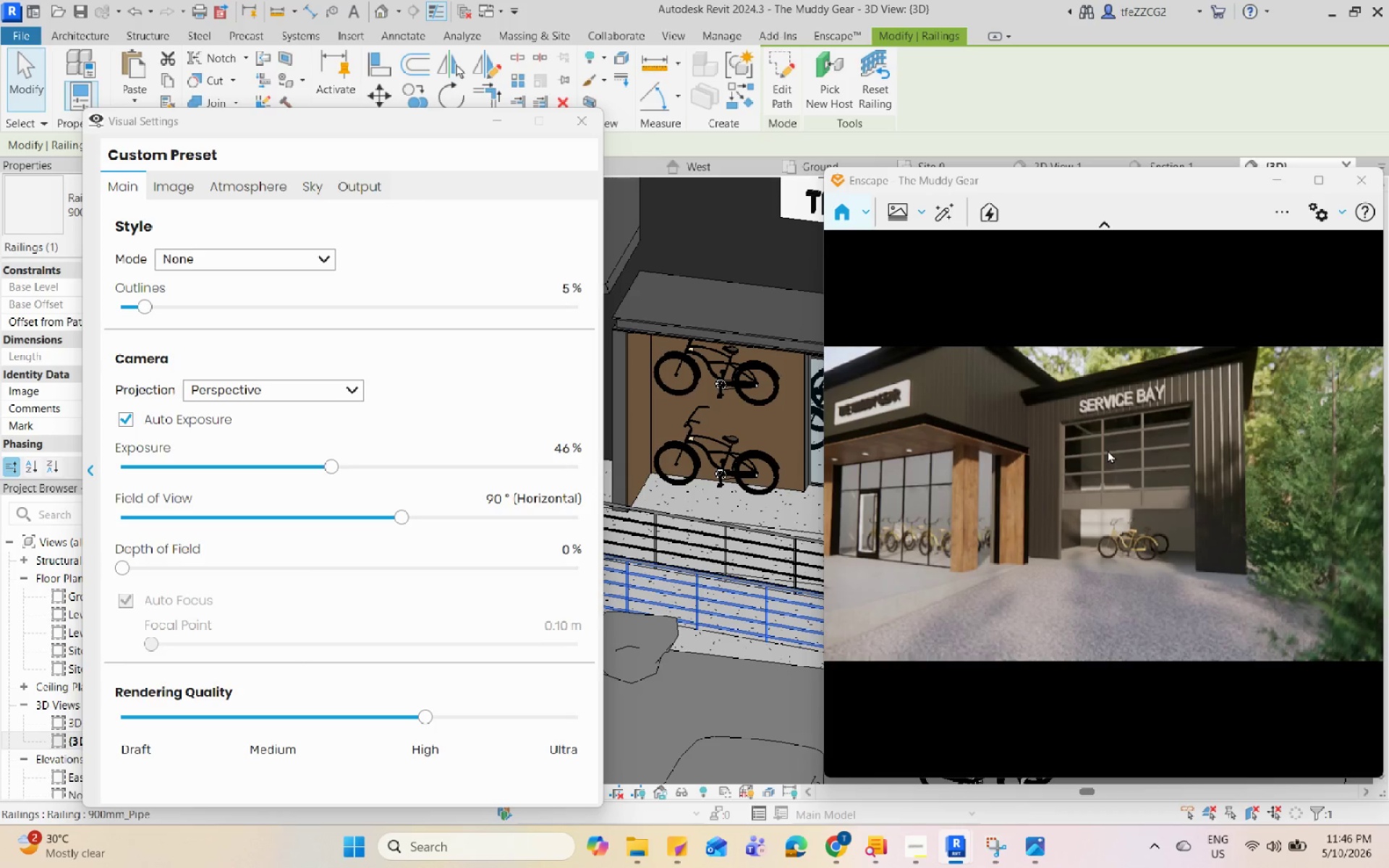 
scroll: coordinate [1116, 423], scroll_direction: down, amount: 1.0
 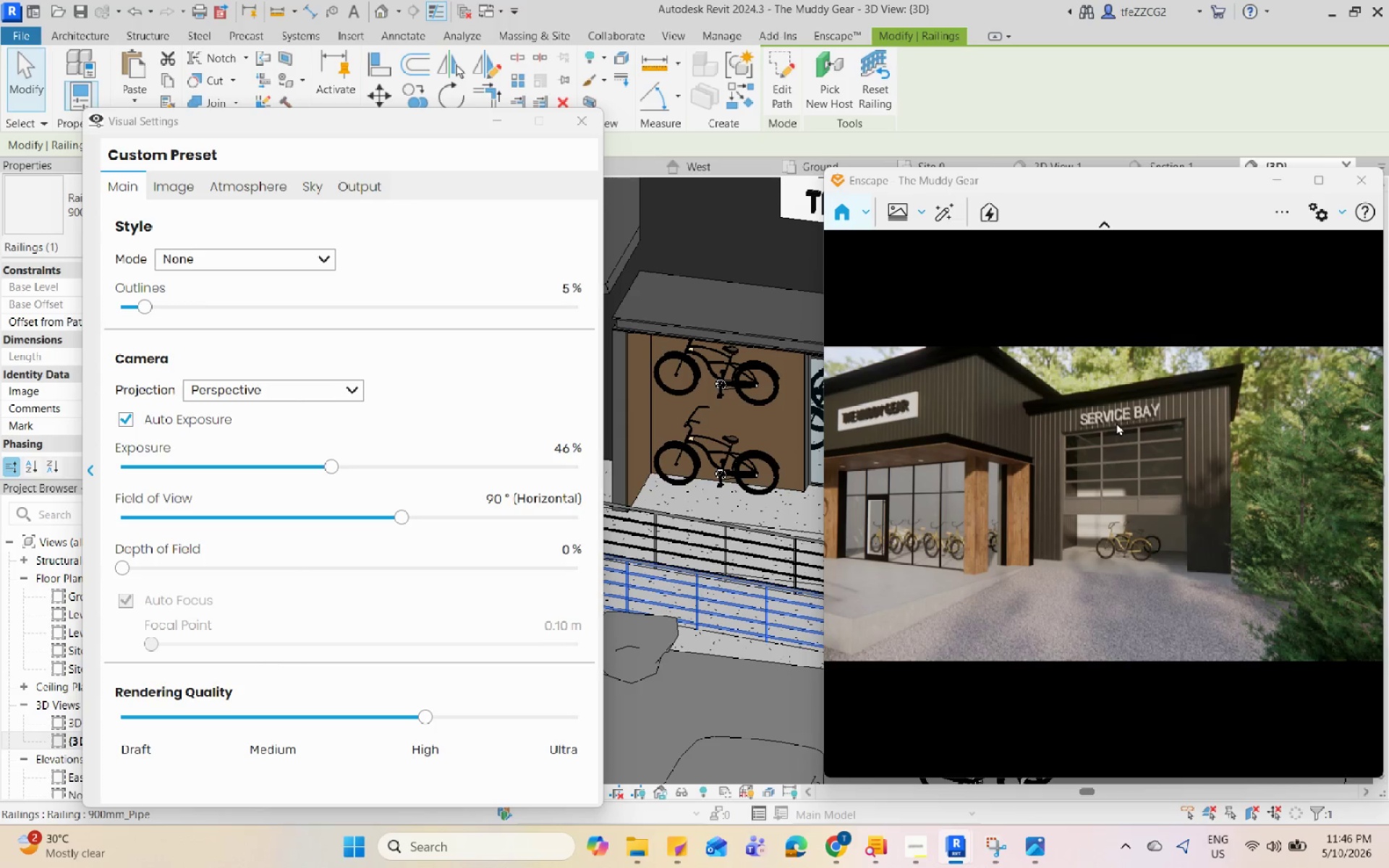 
wait(5.11)
 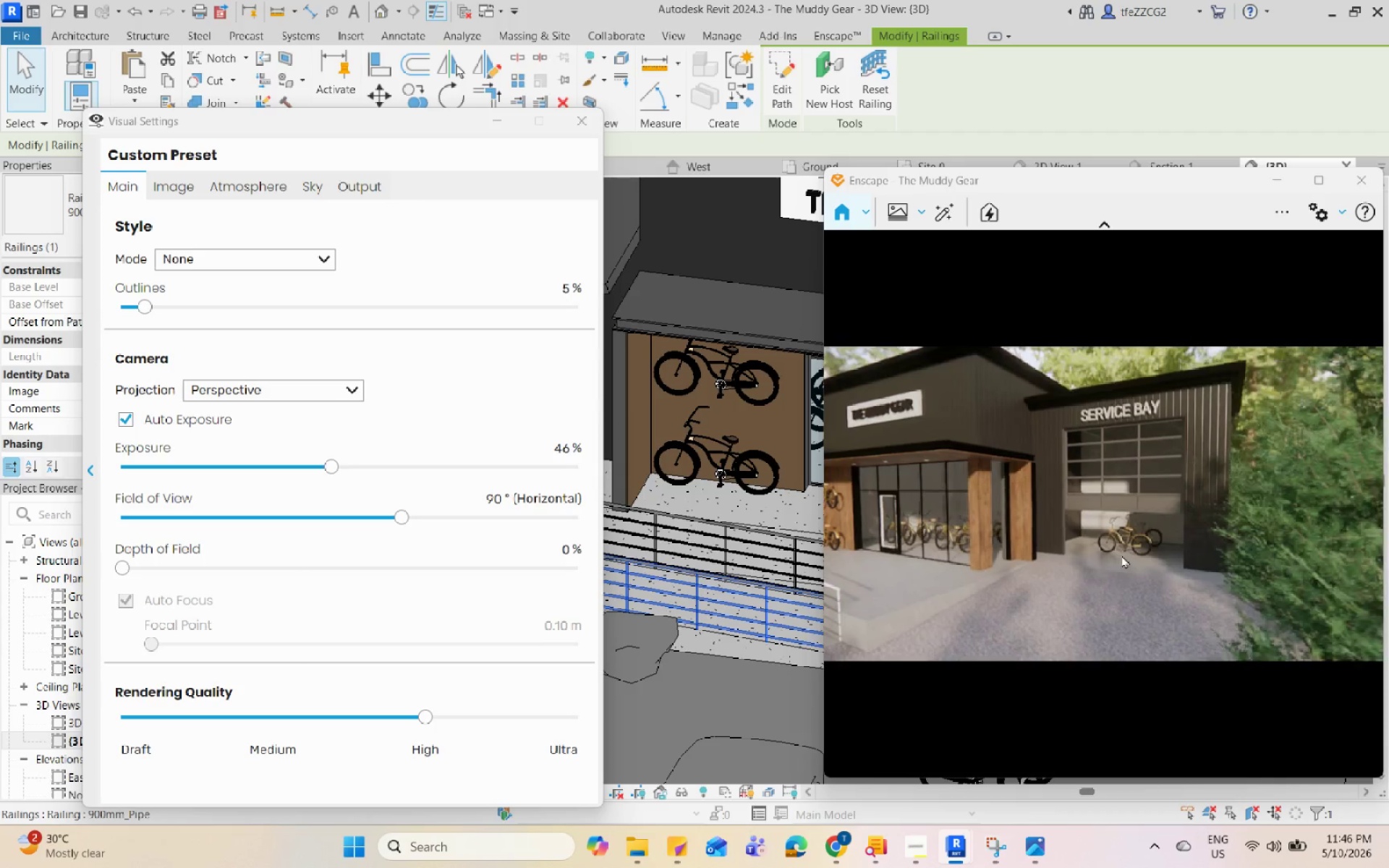 
left_click([498, 133])
 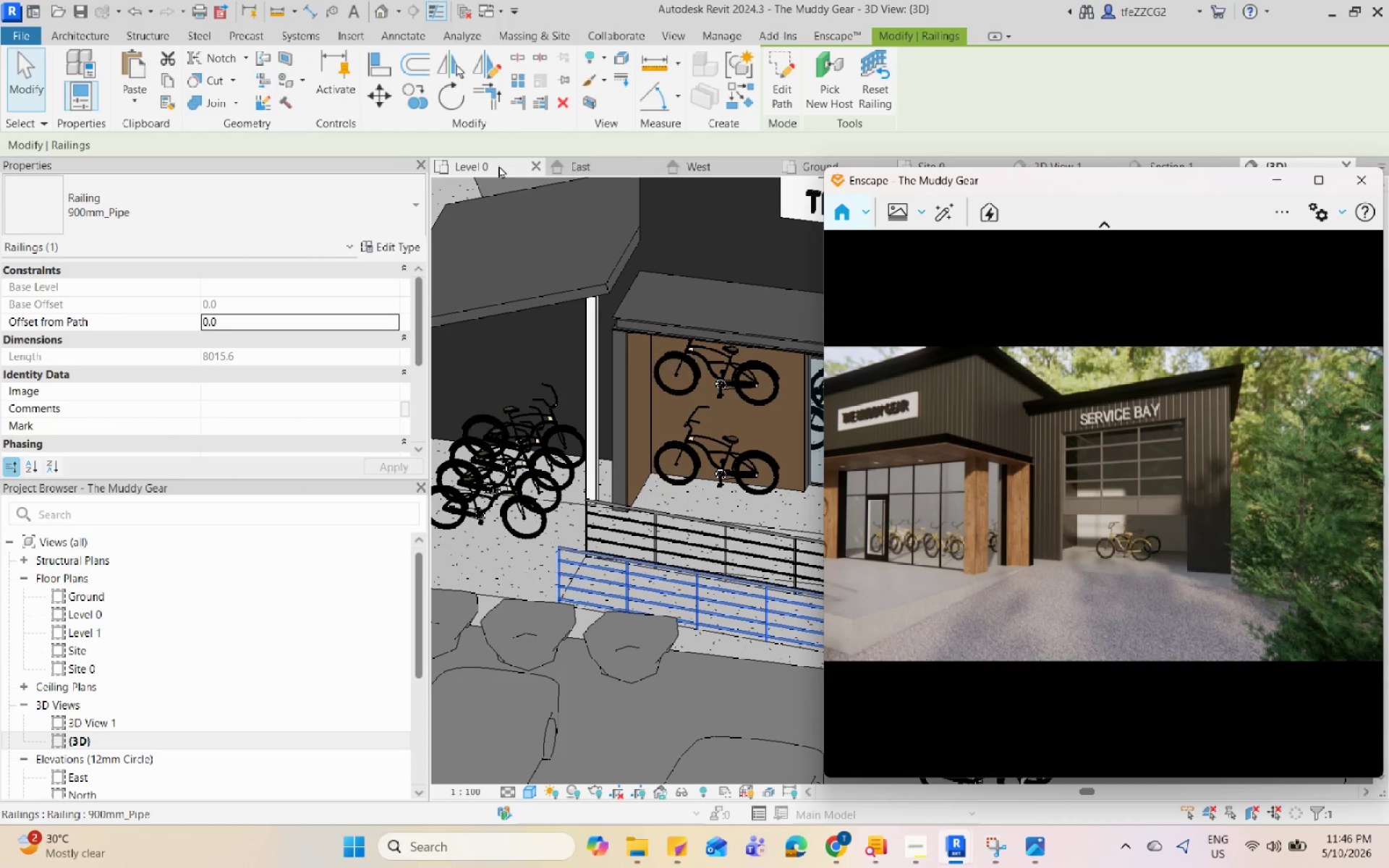 
left_click([498, 165])
 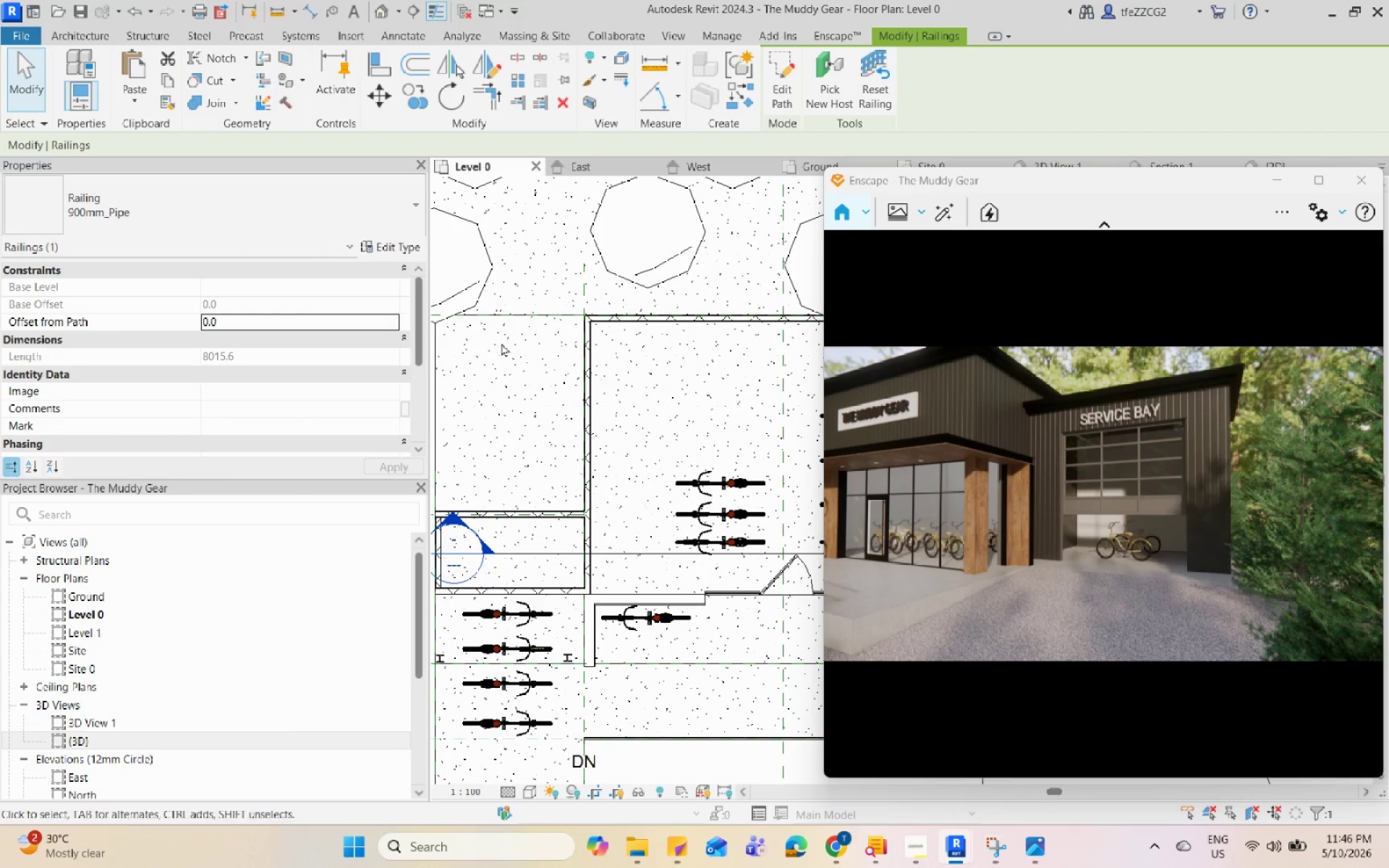 
scroll: coordinate [629, 413], scroll_direction: down, amount: 10.0
 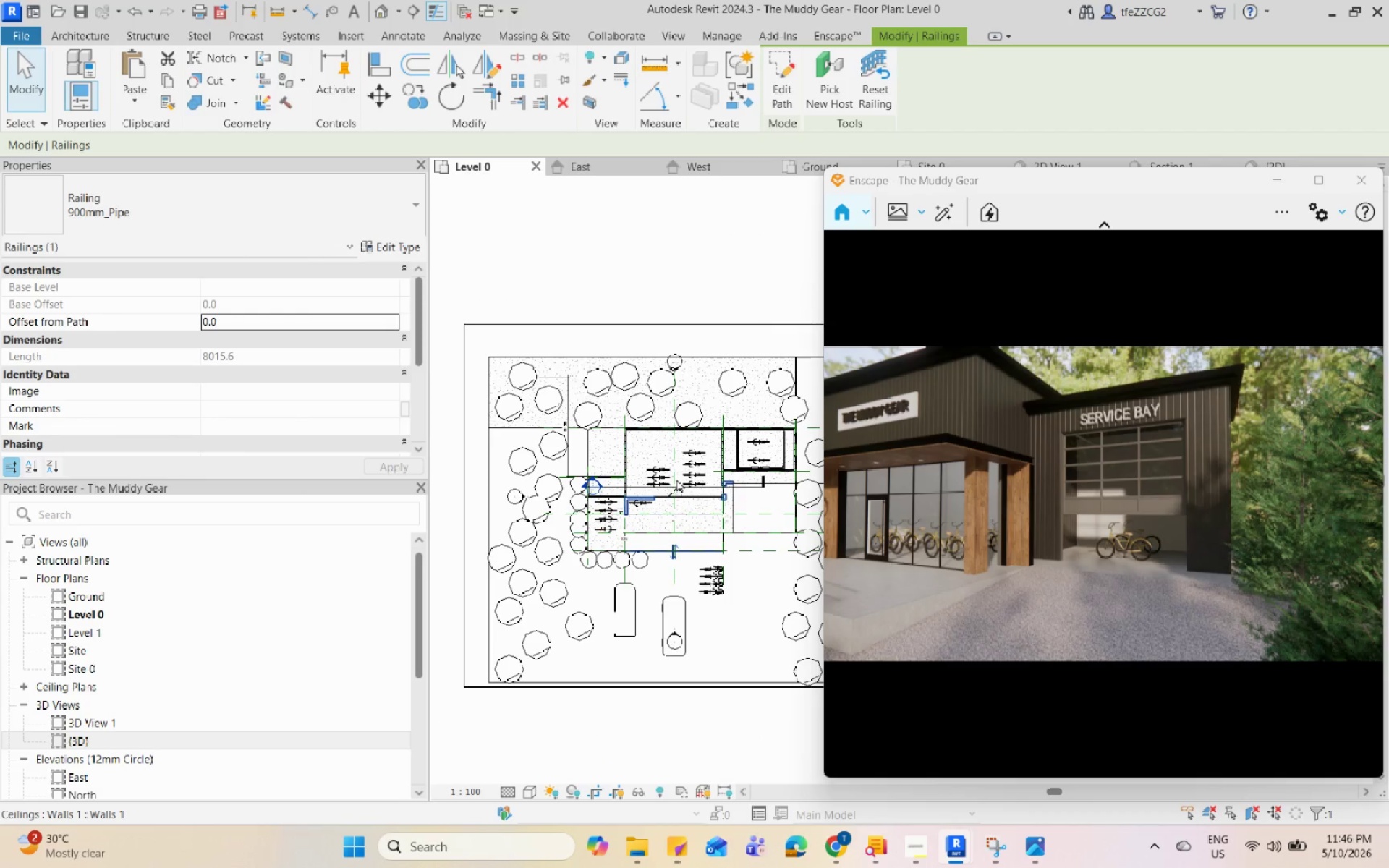 
type(dr)
 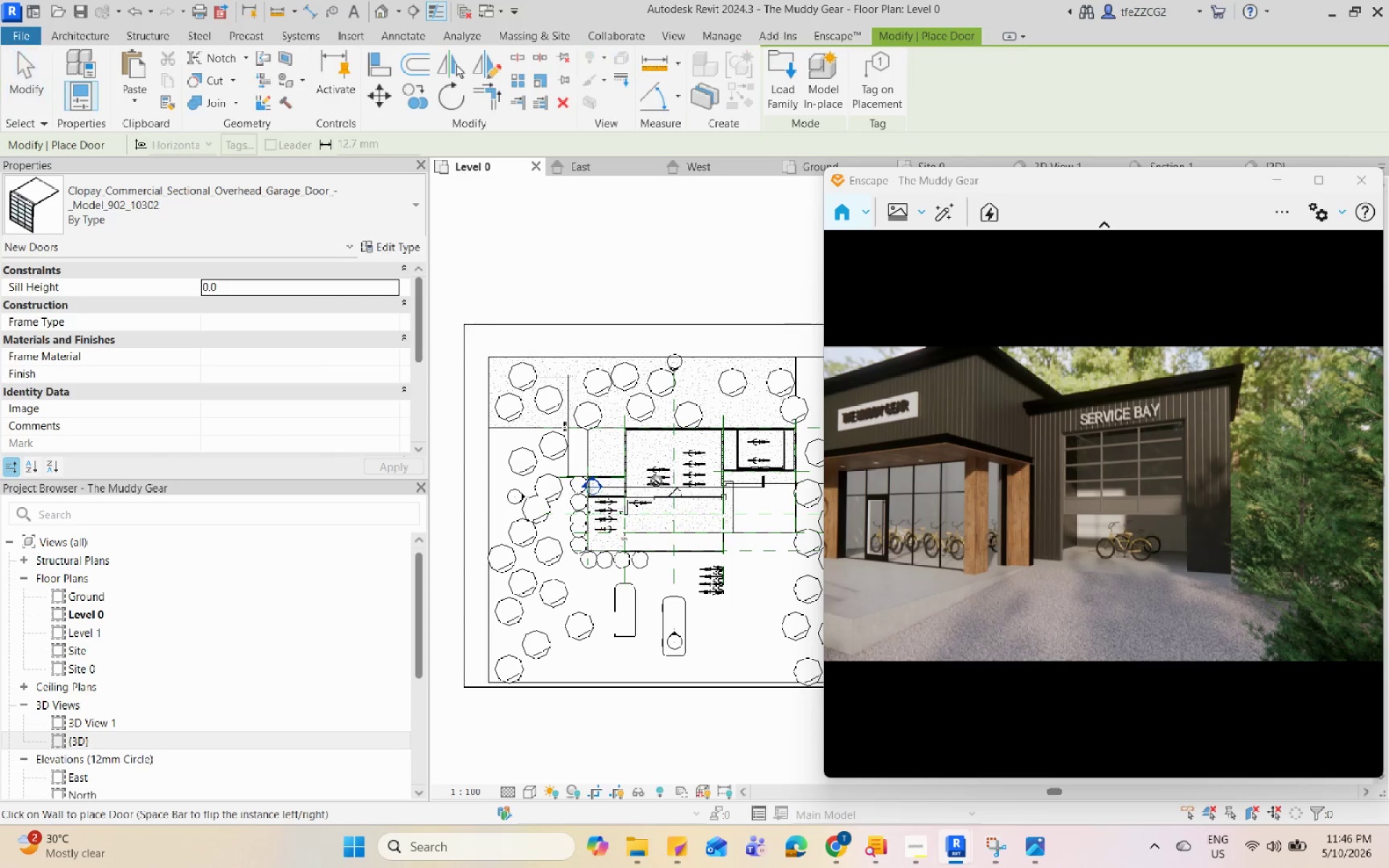 
scroll: coordinate [561, 500], scroll_direction: up, amount: 13.0
 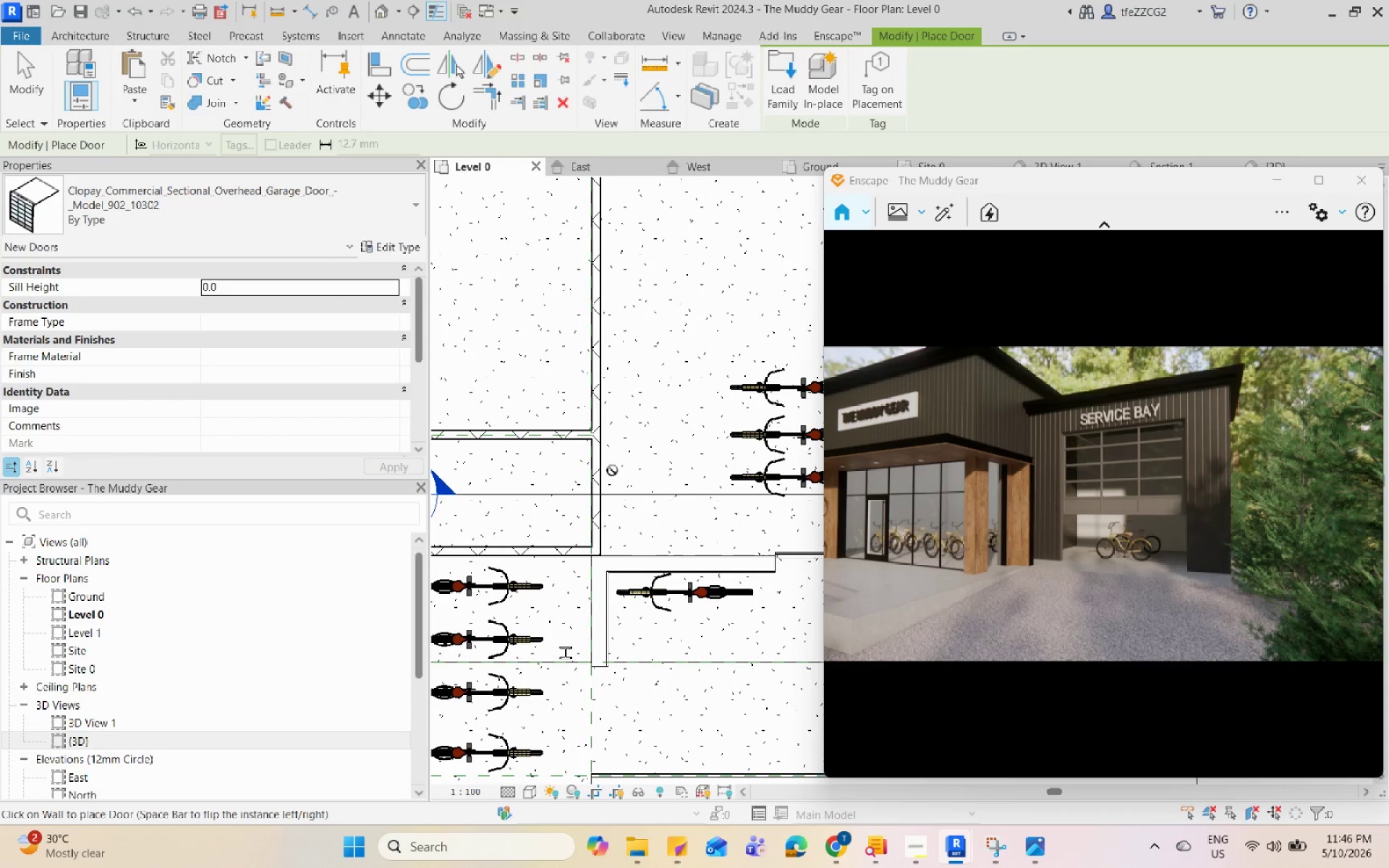 
left_click([266, 191])
 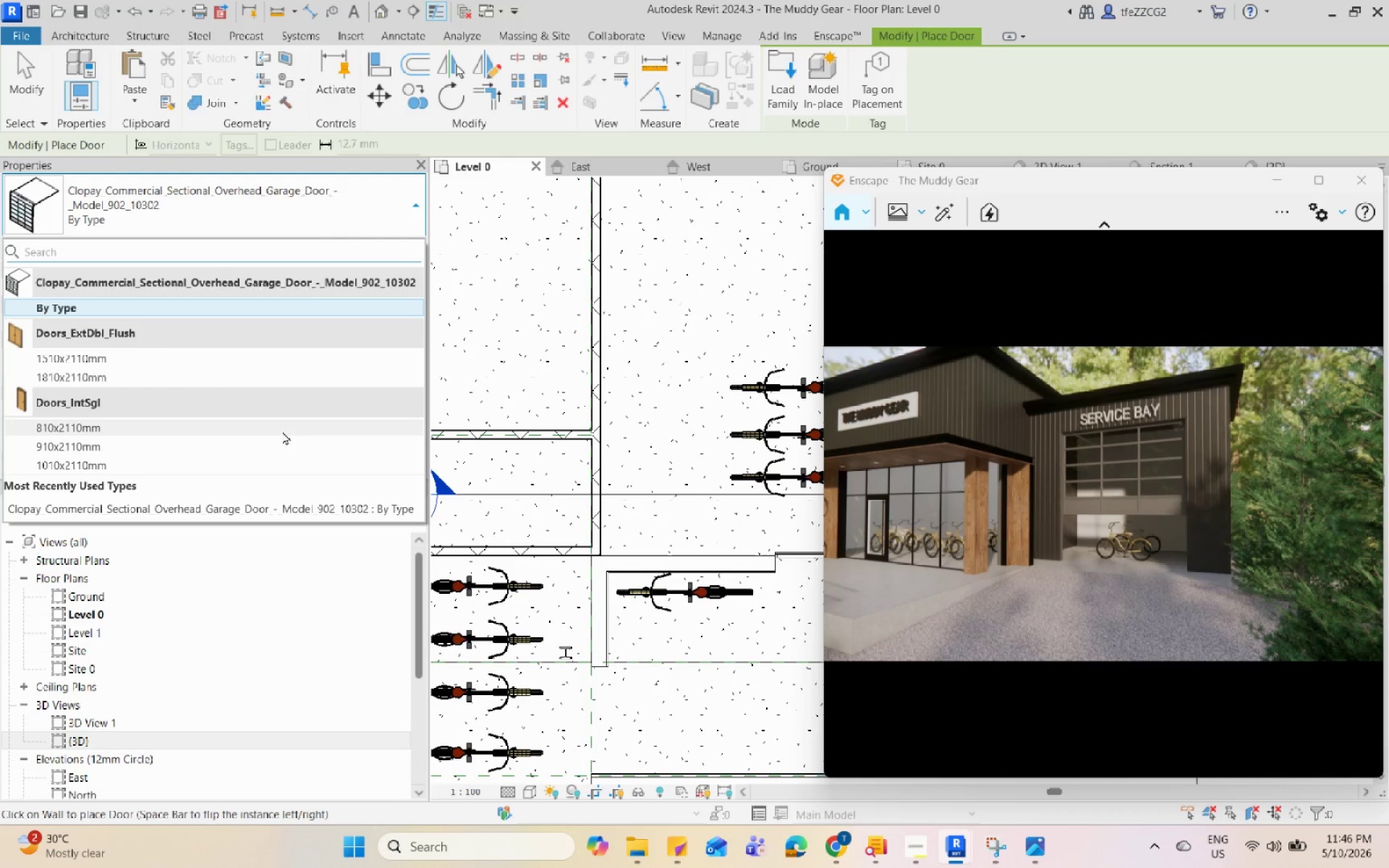 
left_click([282, 431])
 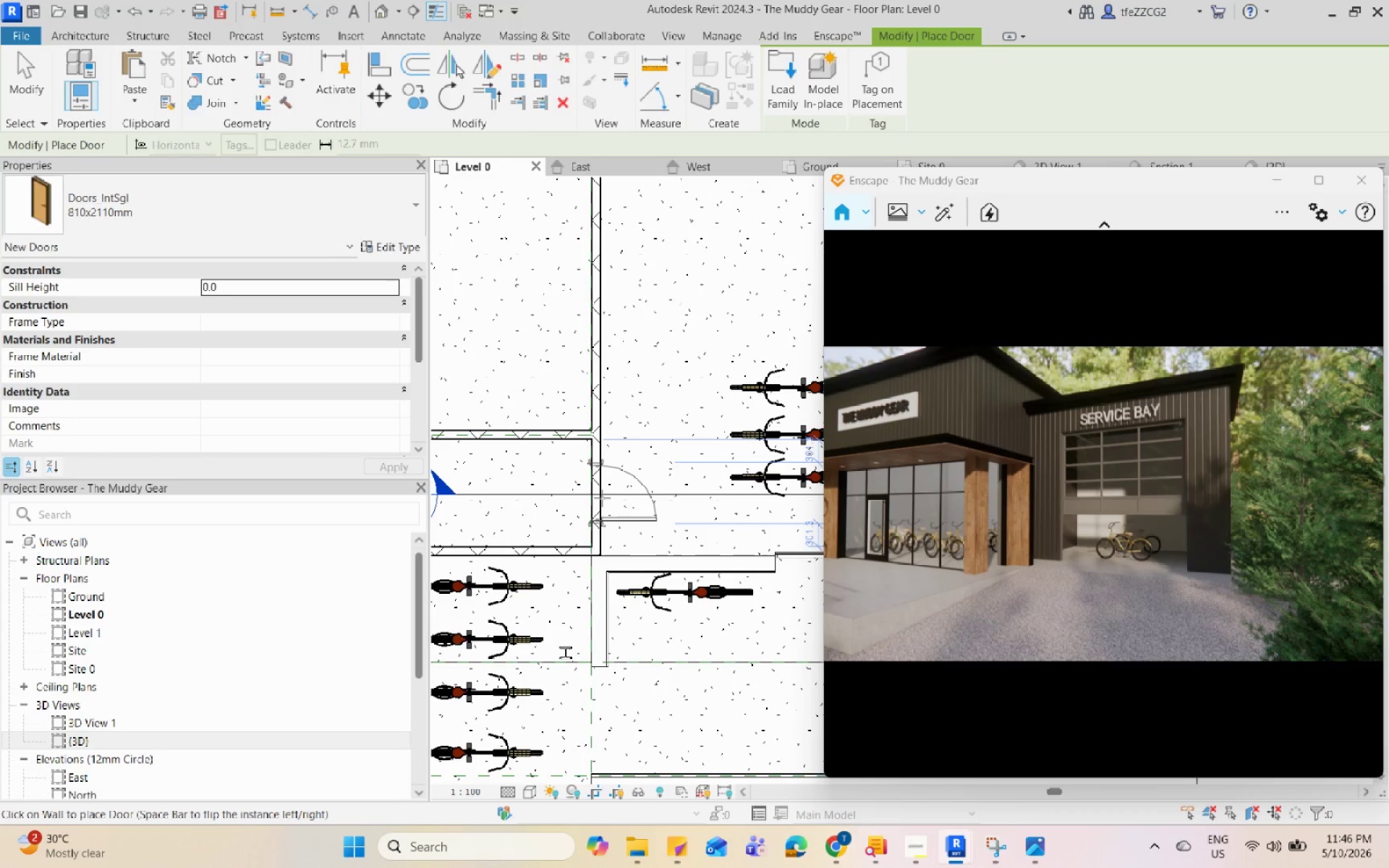 
left_click([601, 498])
 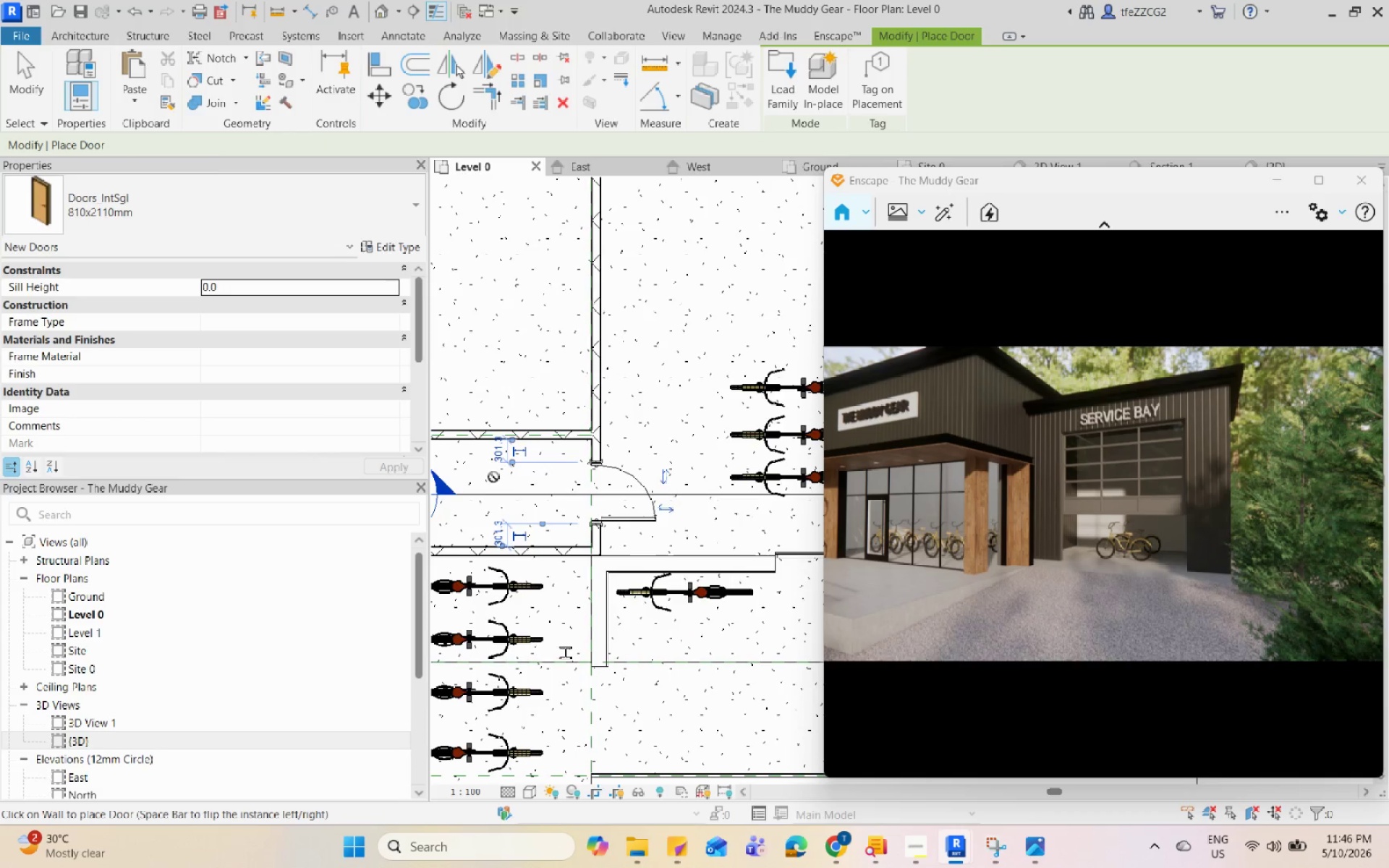 
scroll: coordinate [493, 477], scroll_direction: down, amount: 10.0
 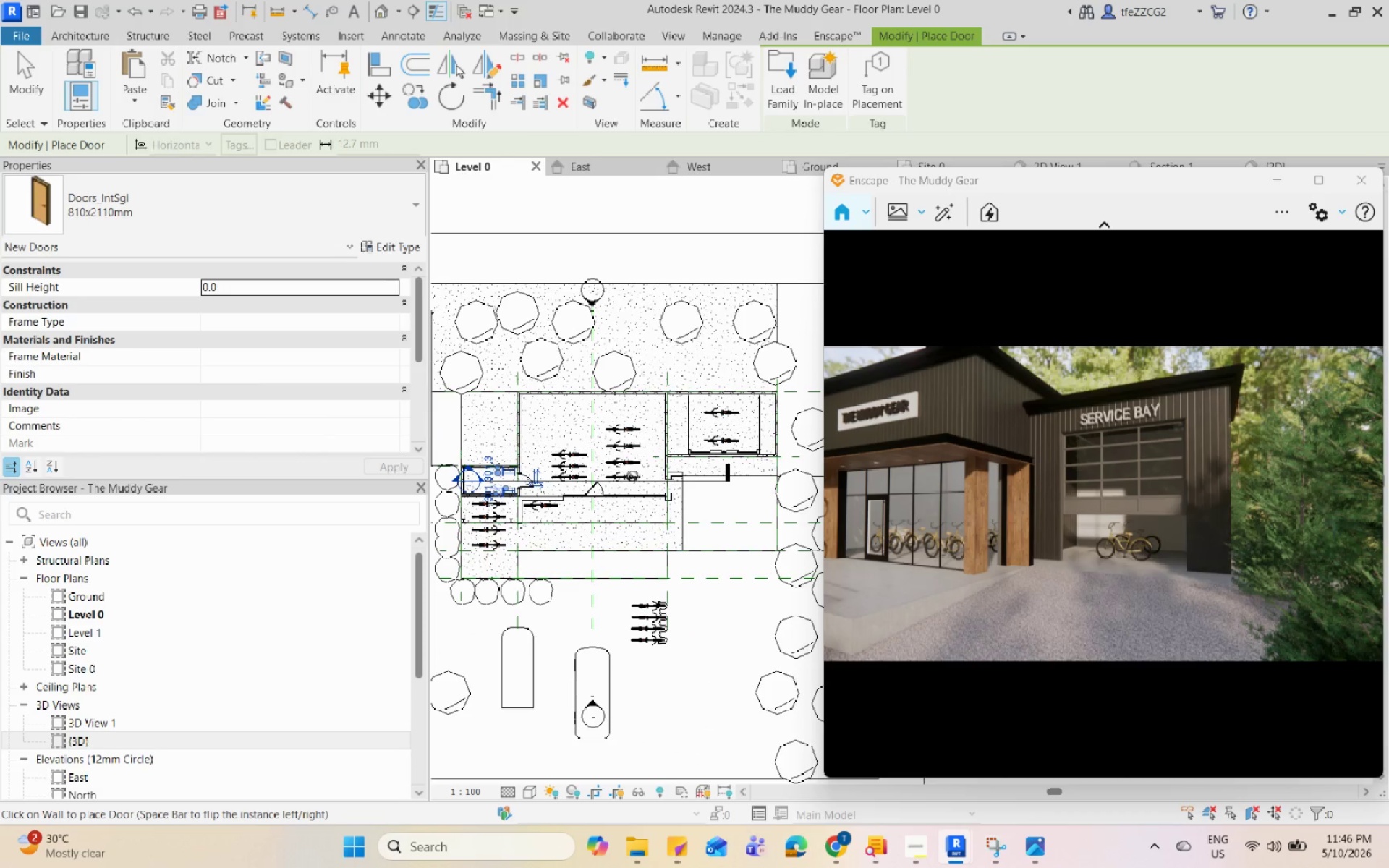 
scroll: coordinate [661, 455], scroll_direction: up, amount: 8.0
 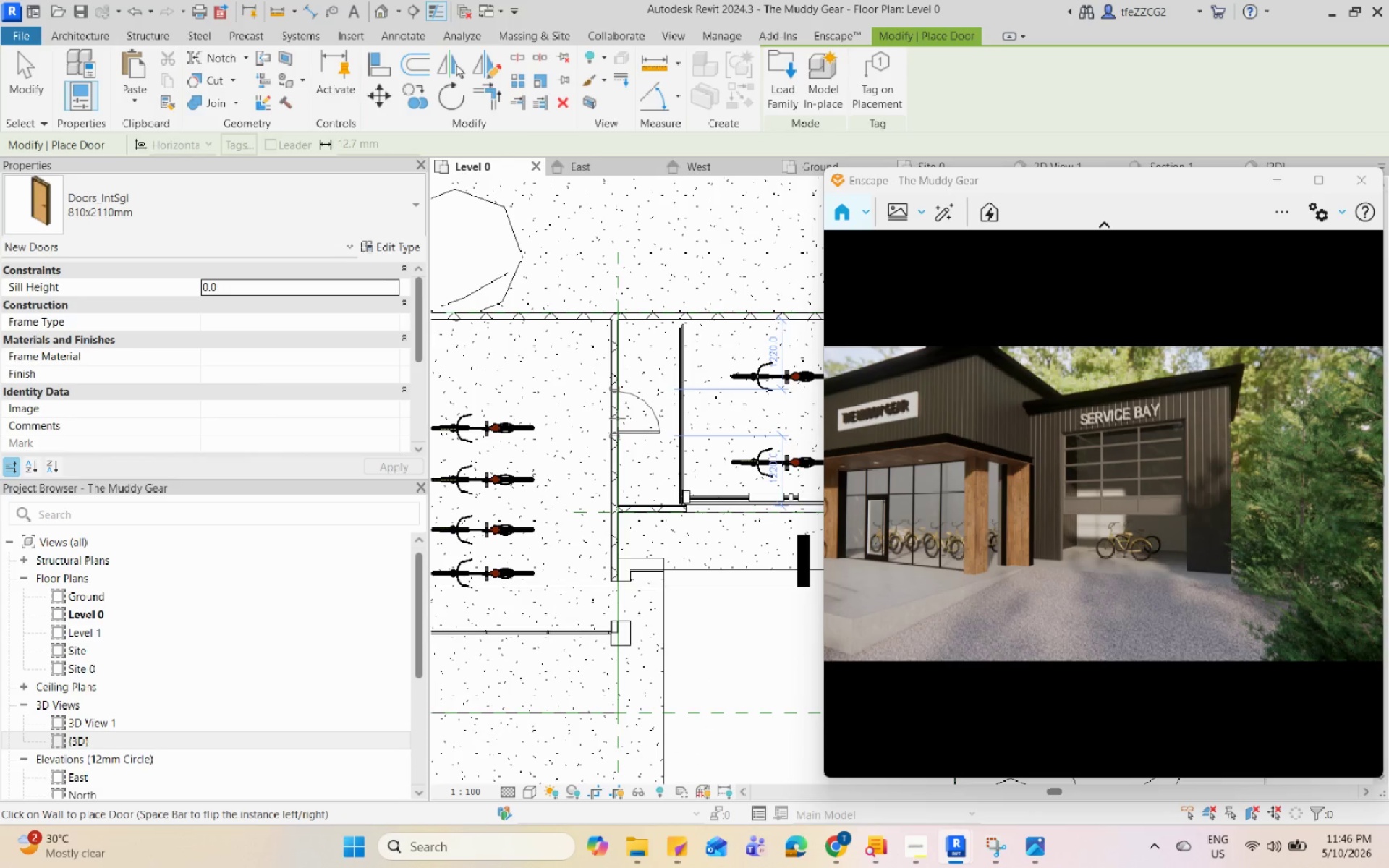 
left_click([617, 418])
 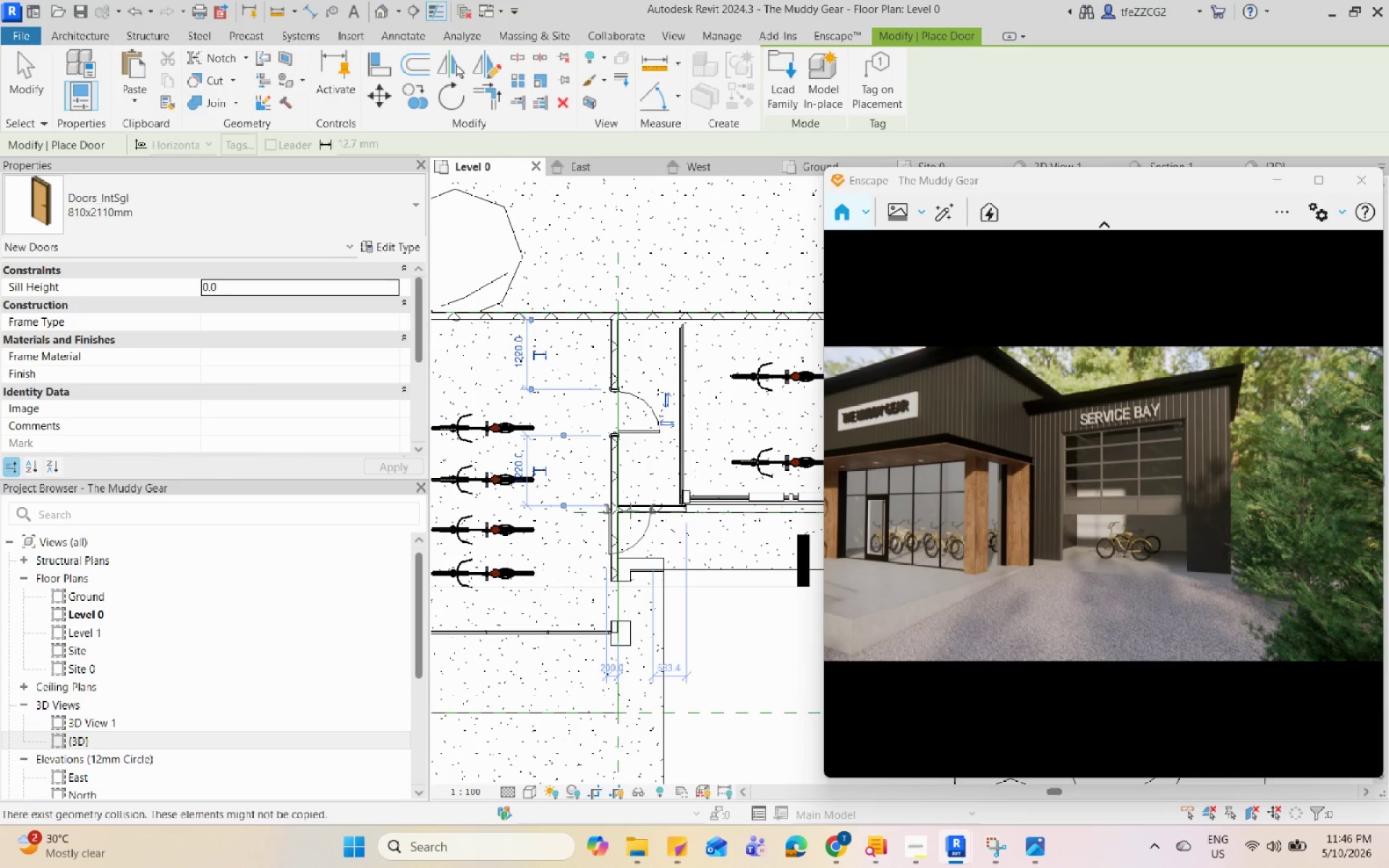 
key(Escape)
 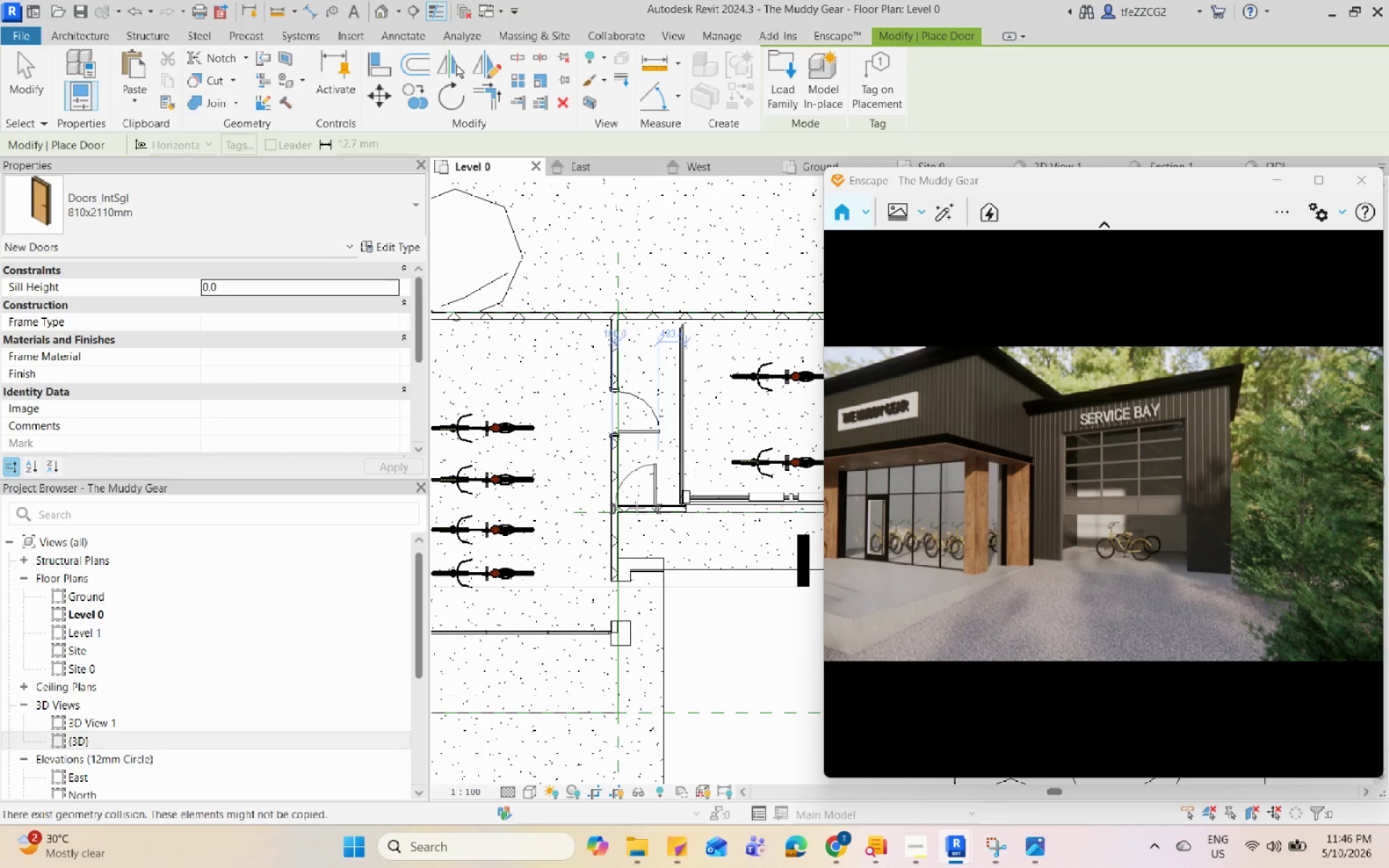 
key(Escape)
 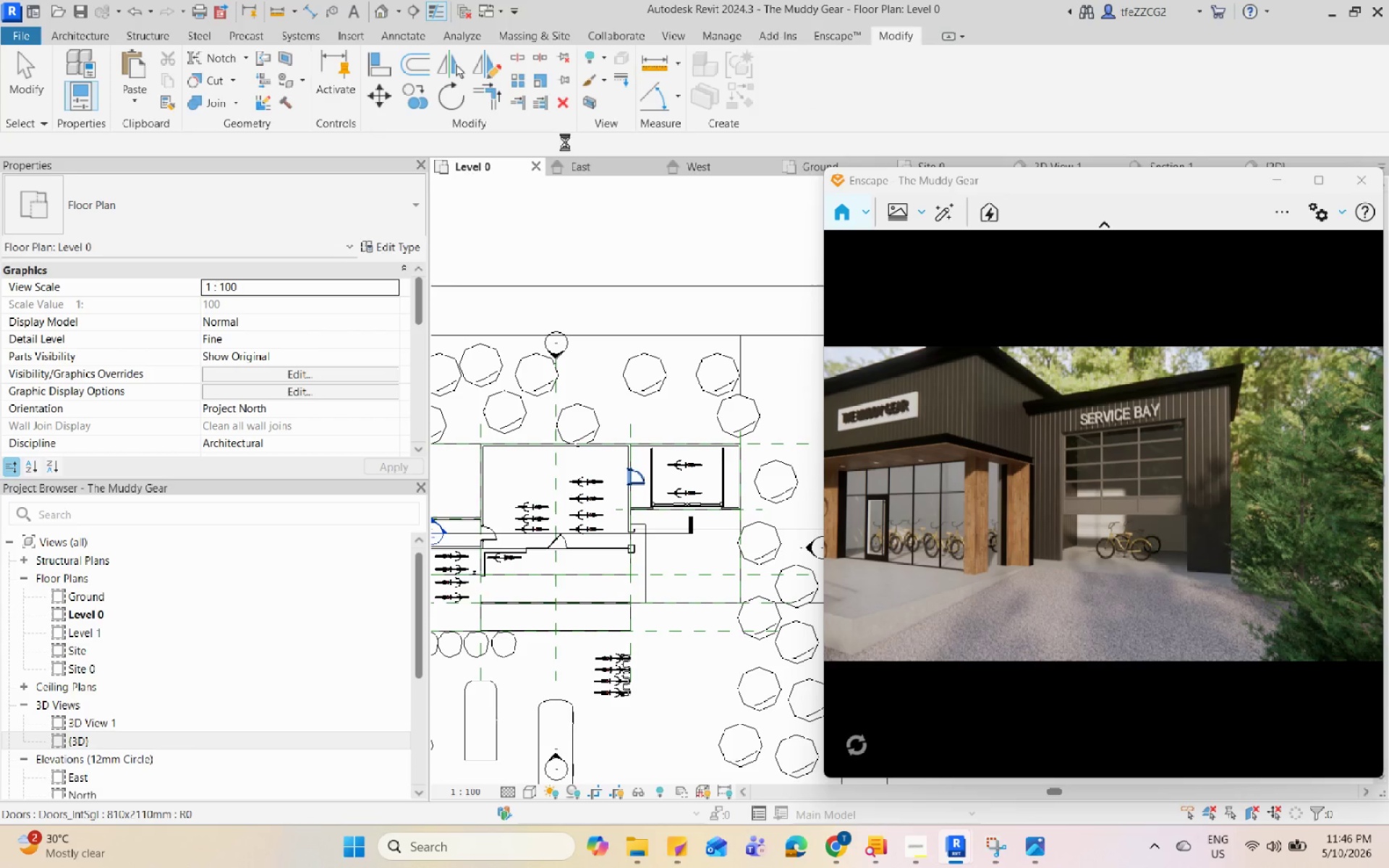 
scroll: coordinate [637, 508], scroll_direction: down, amount: 8.0
 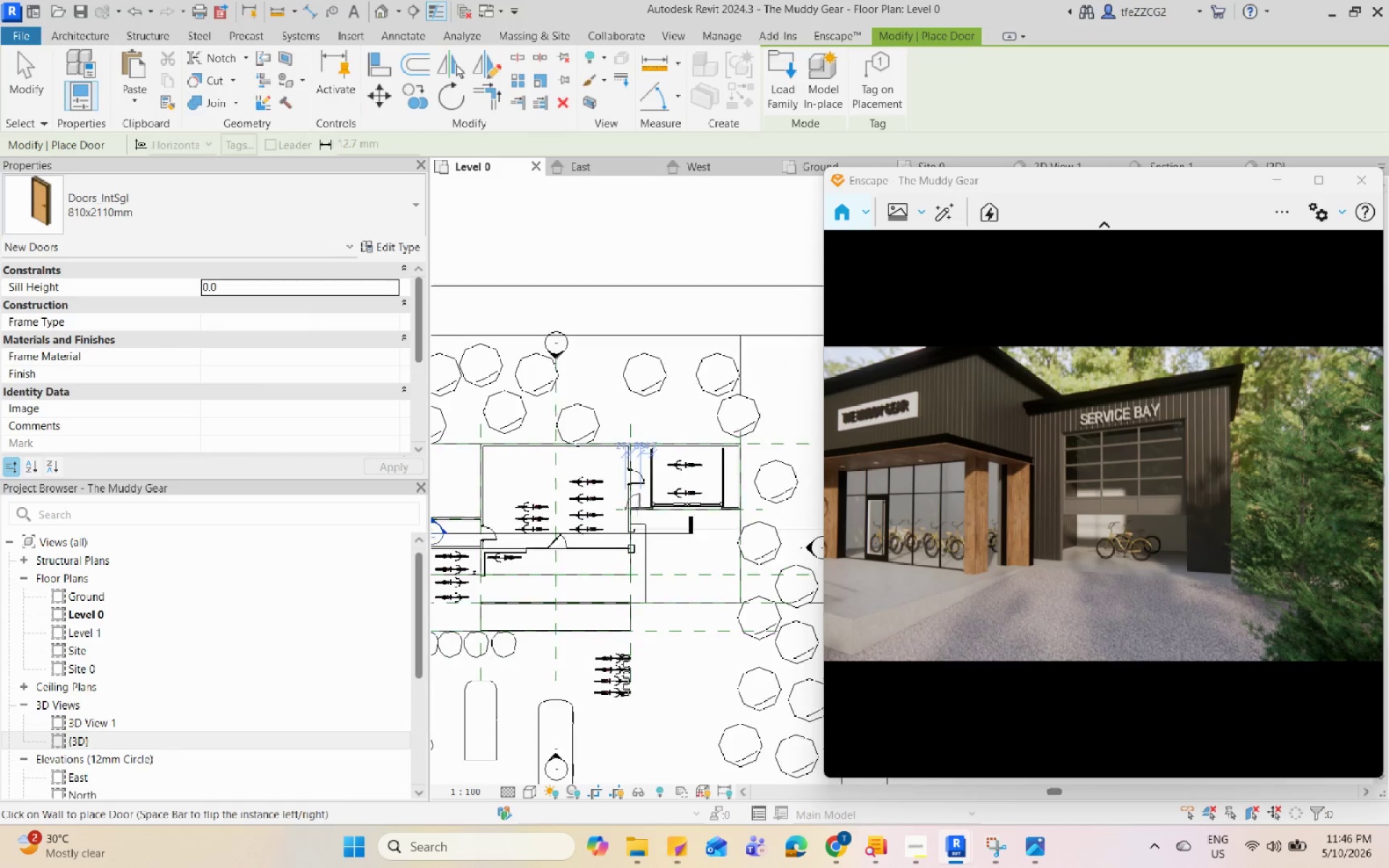 
mouse_move([590, 169])
 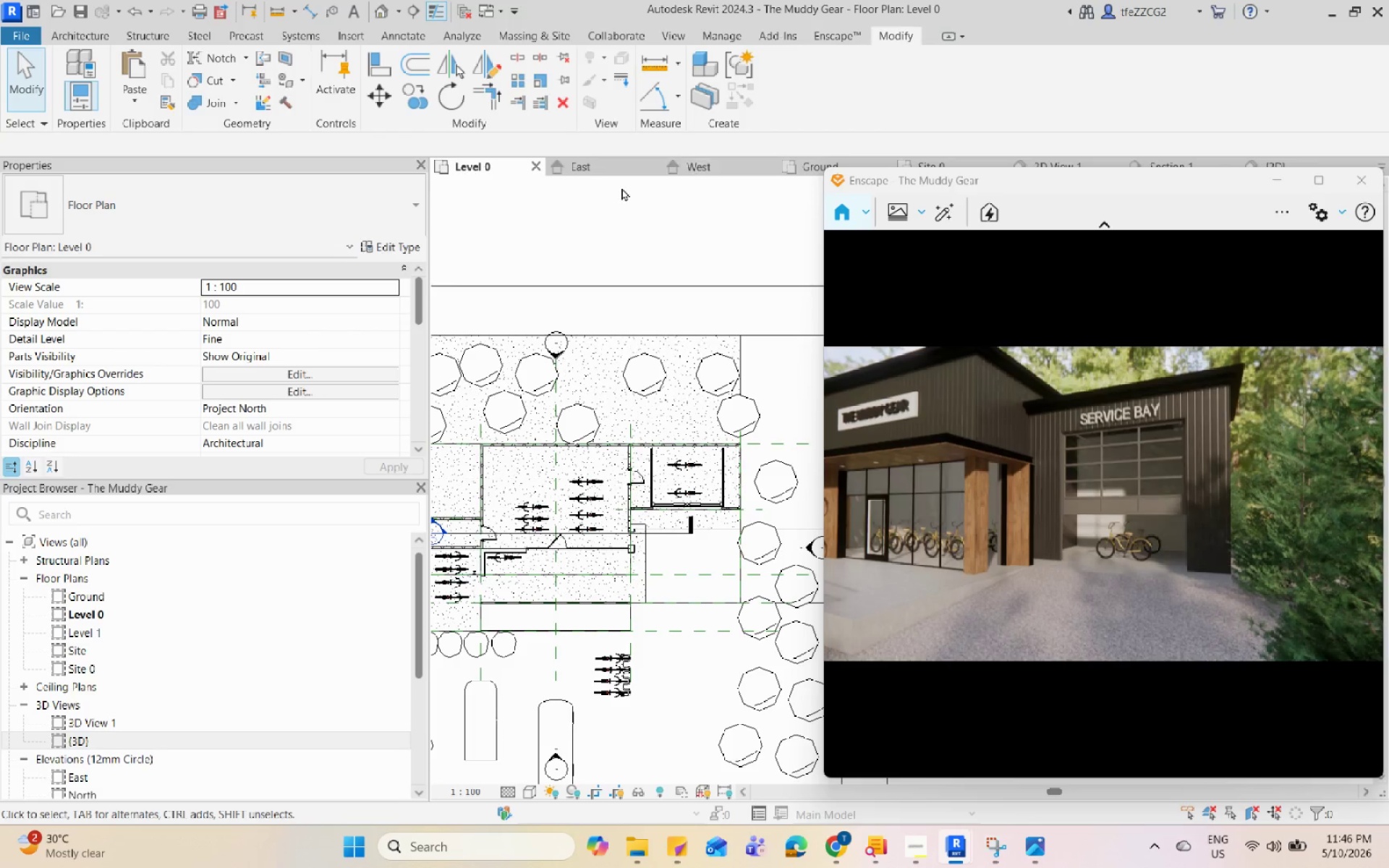 
scroll: coordinate [136, 713], scroll_direction: down, amount: 2.0
 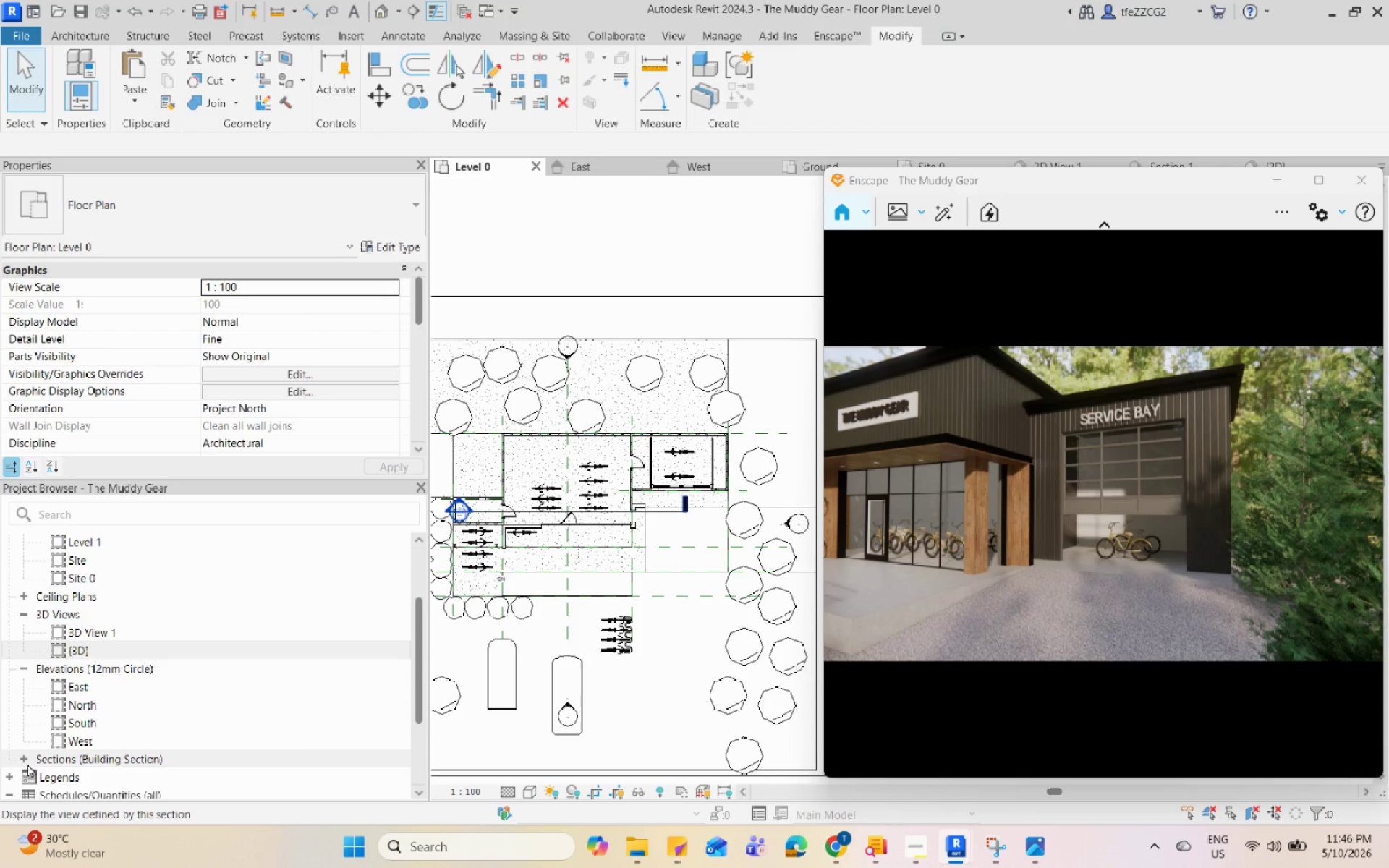 
left_click([20, 759])
 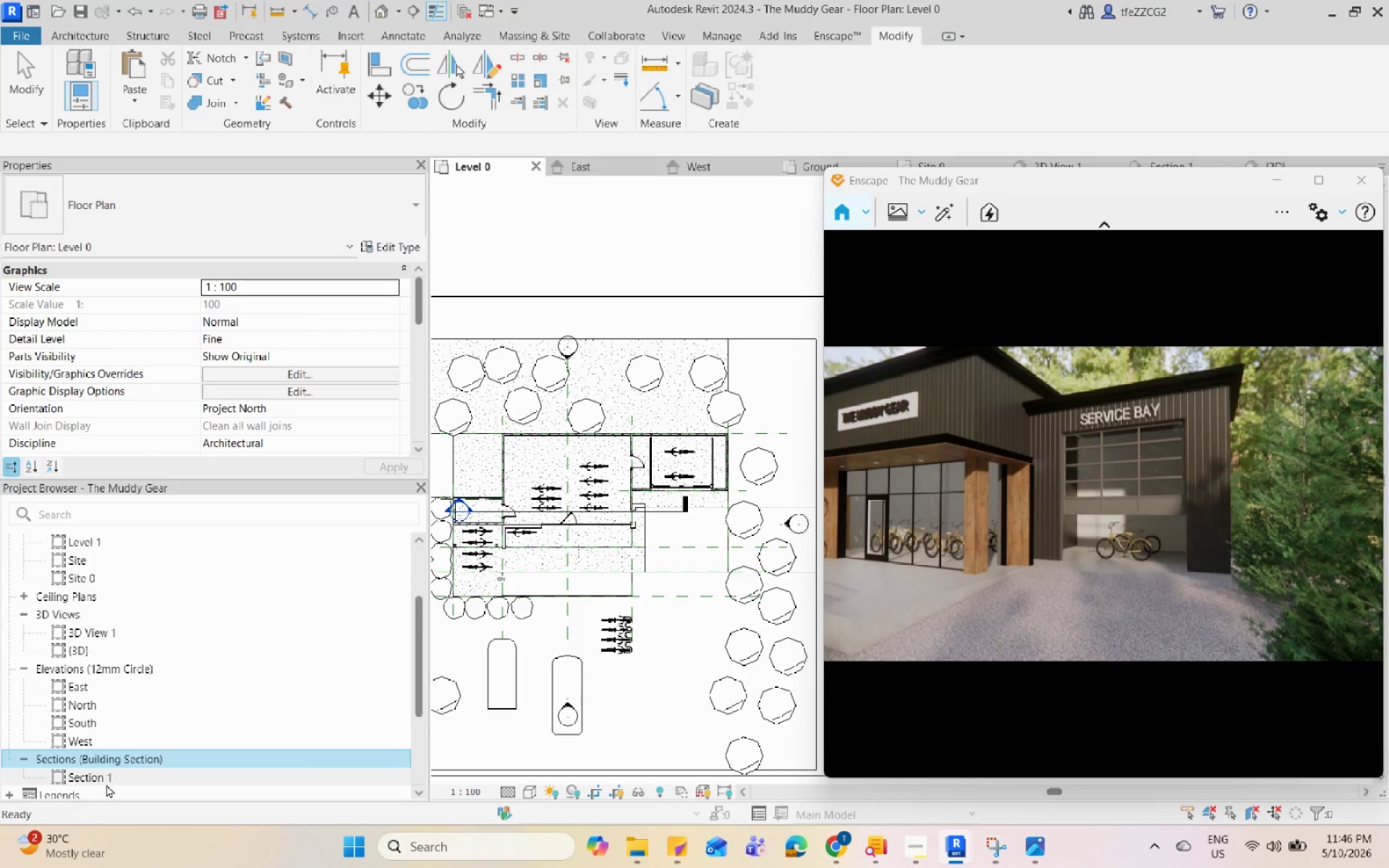 
double_click([103, 773])
 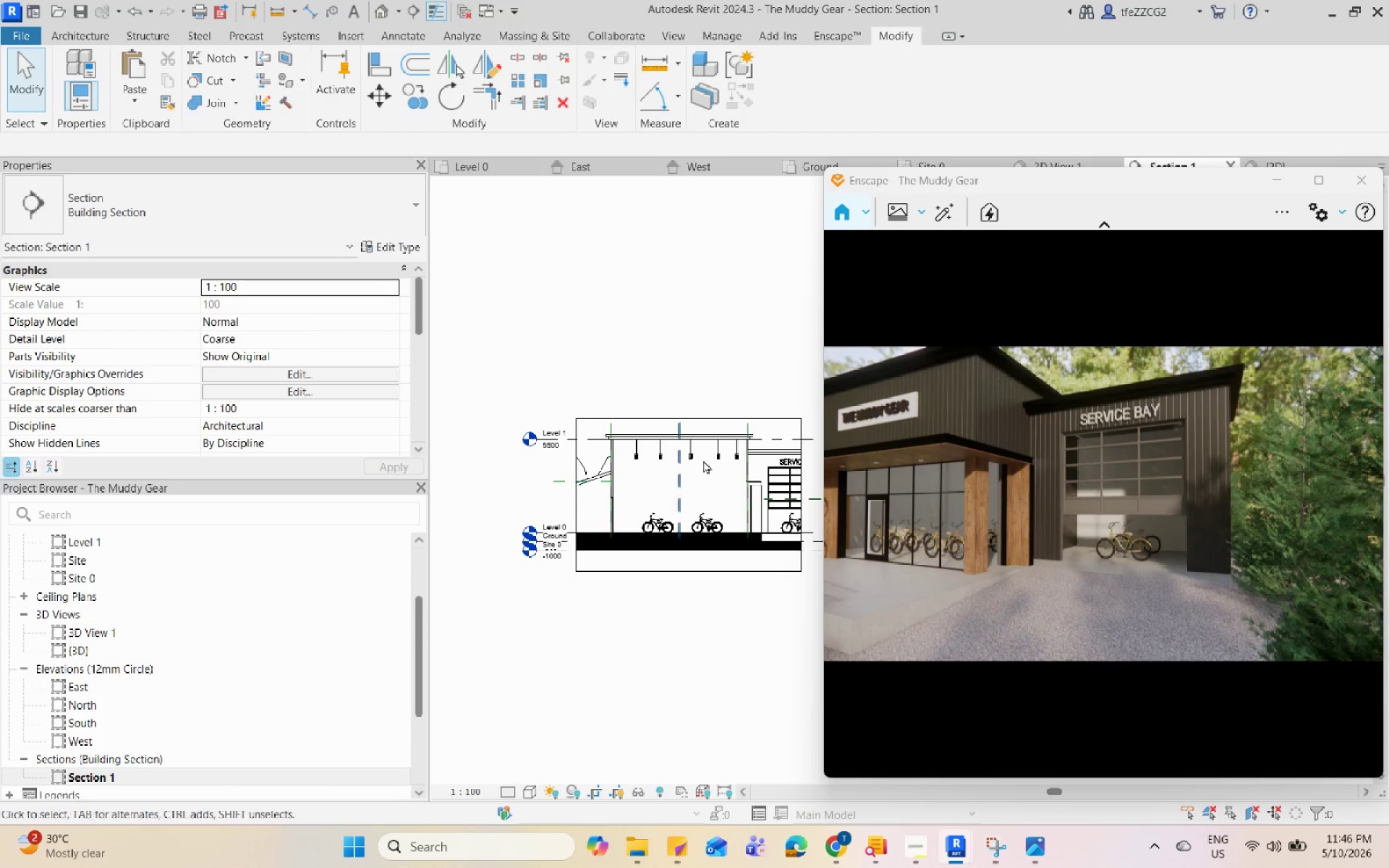 
left_click([705, 492])
 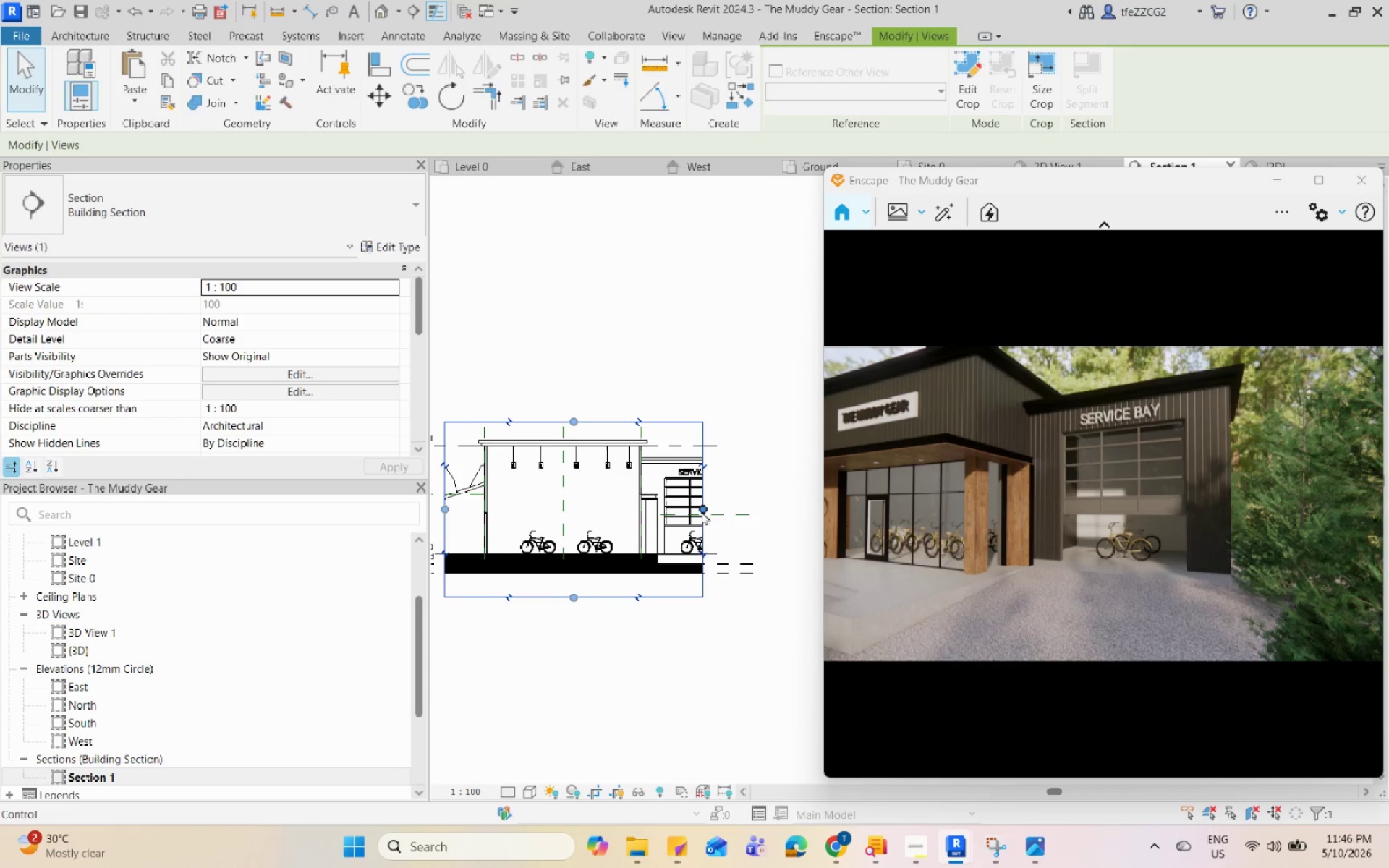 
scroll: coordinate [718, 492], scroll_direction: up, amount: 1.0
 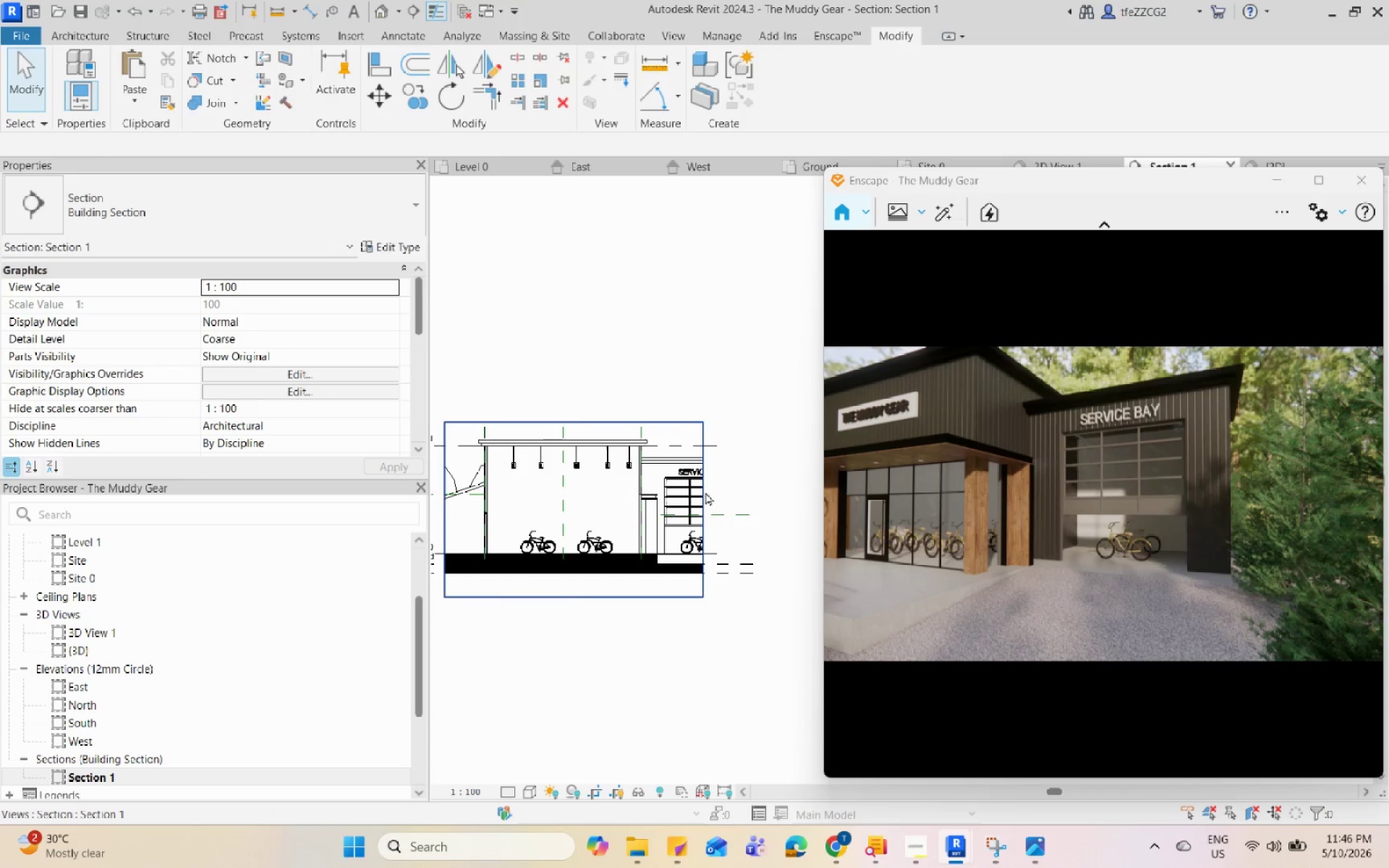 
left_click_drag(start_coordinate=[703, 511], to_coordinate=[763, 514])
 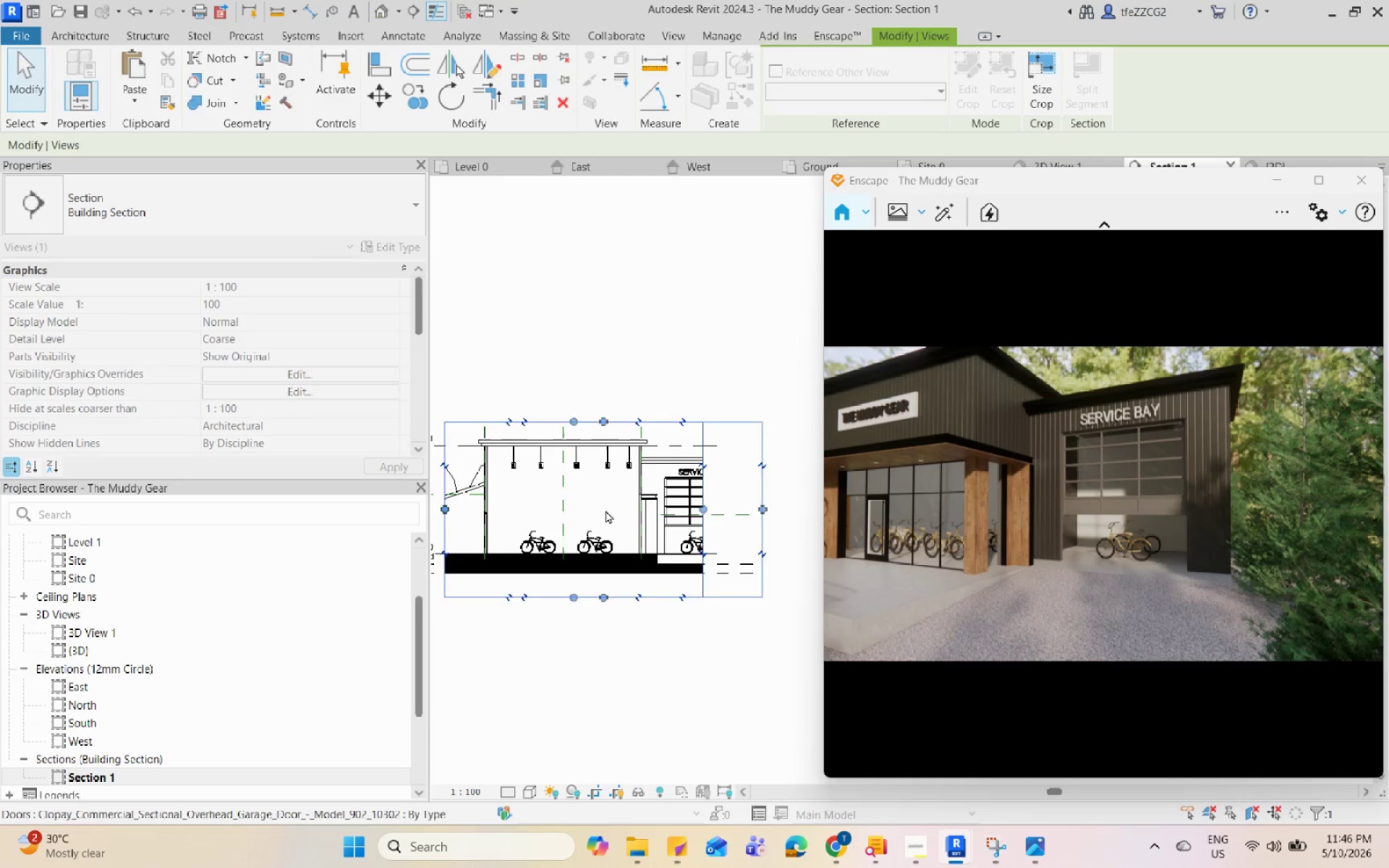 
scroll: coordinate [606, 510], scroll_direction: down, amount: 4.0
 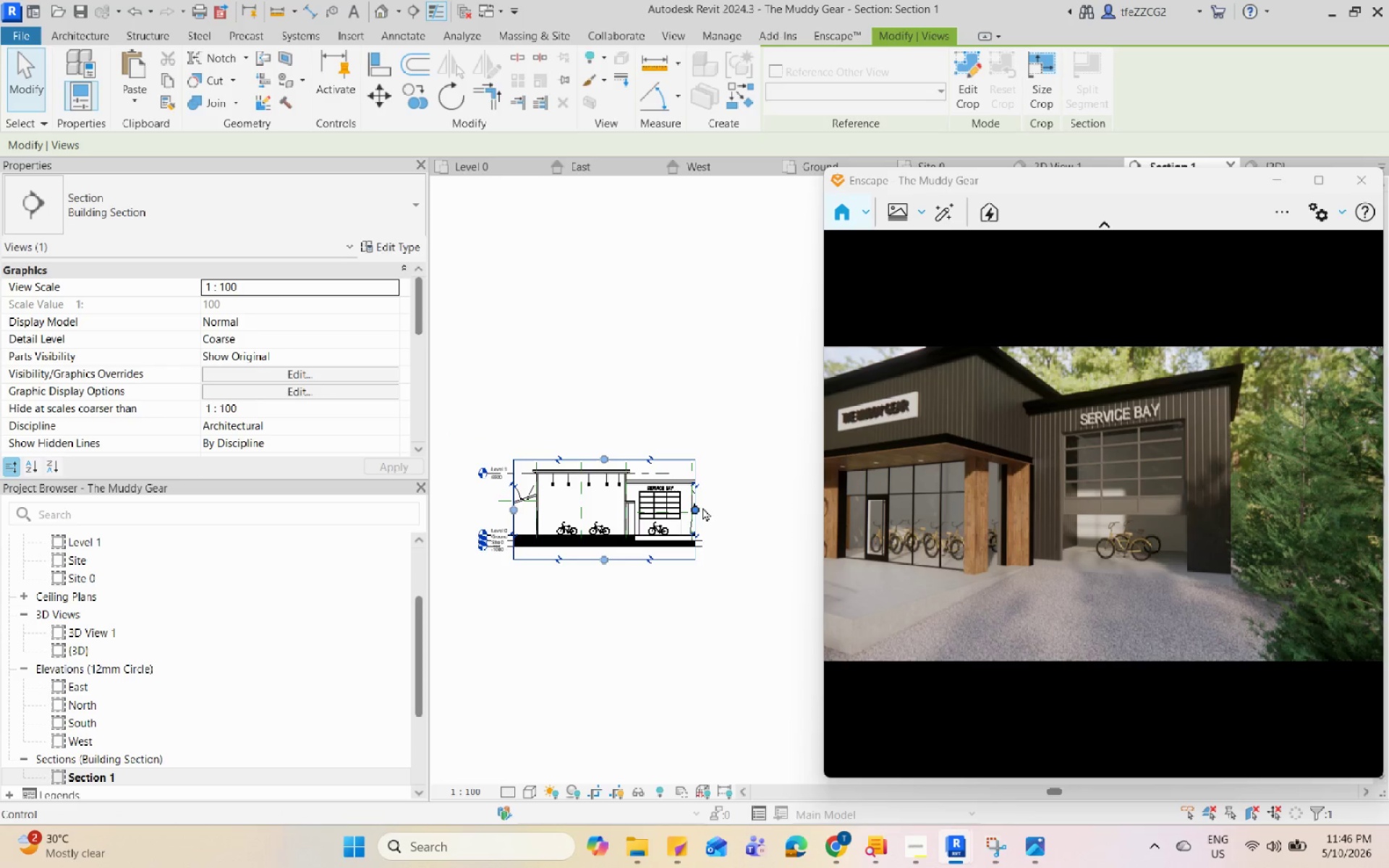 
left_click_drag(start_coordinate=[691, 512], to_coordinate=[742, 516])
 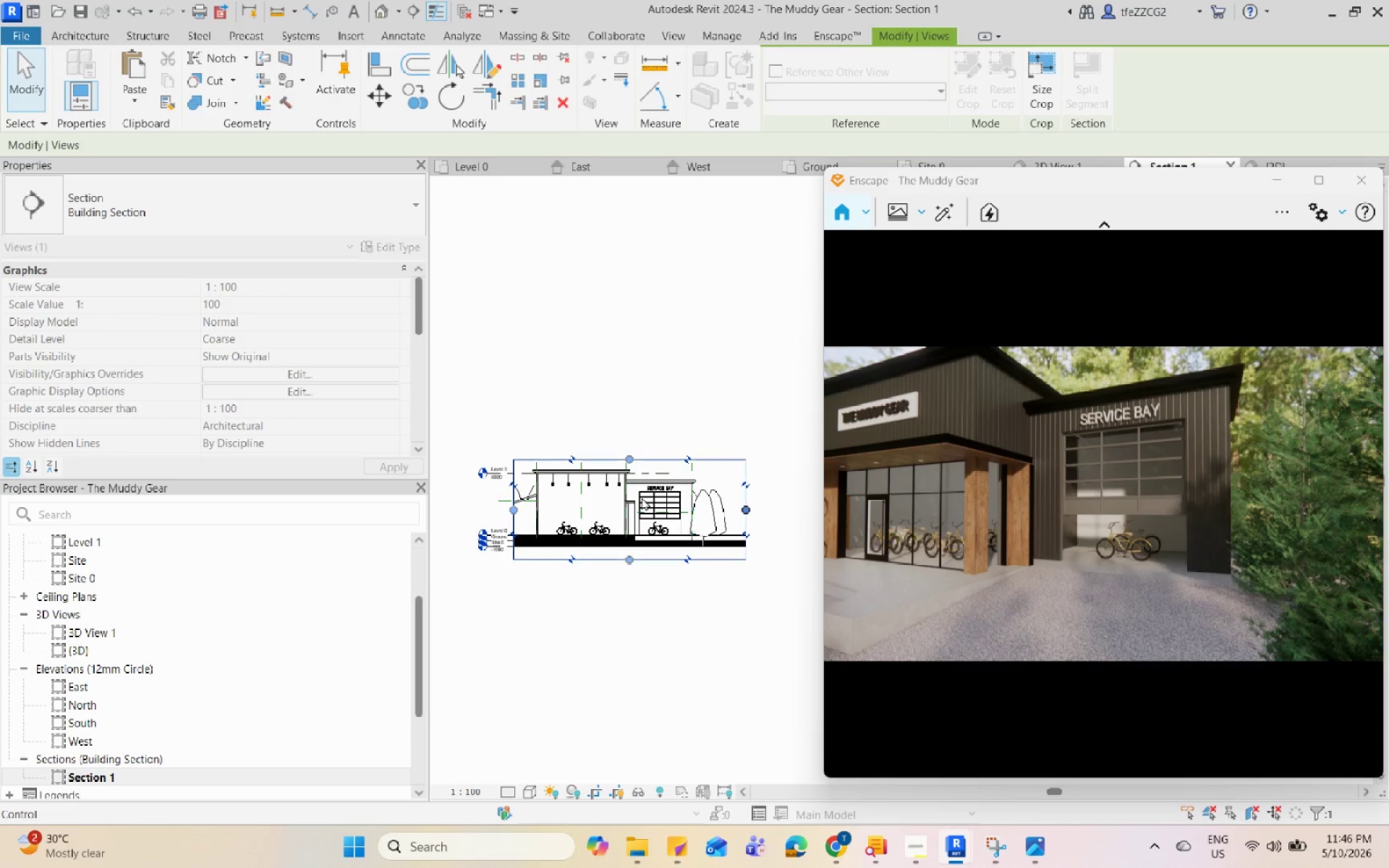 
scroll: coordinate [600, 492], scroll_direction: up, amount: 3.0
 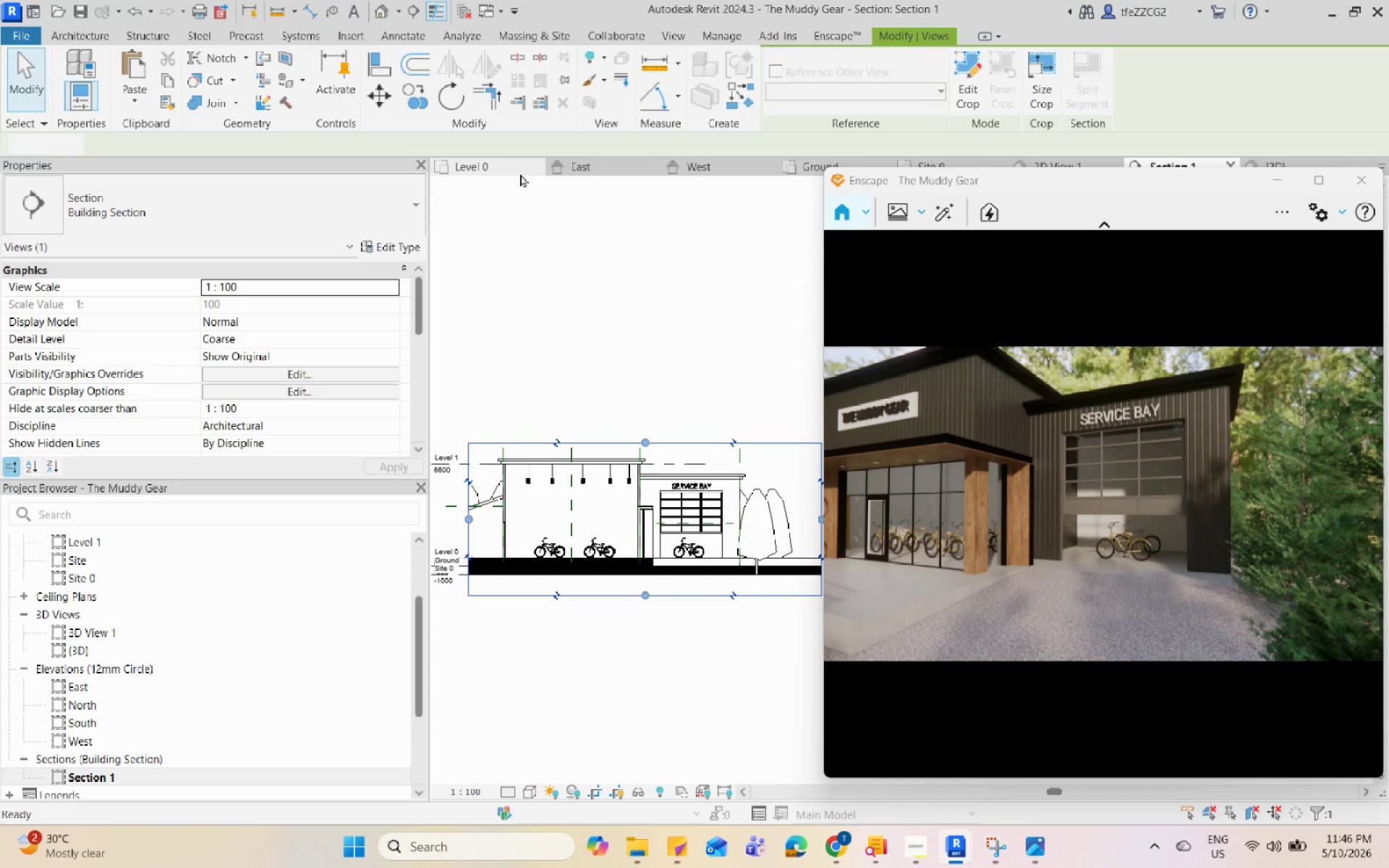 
double_click([518, 169])
 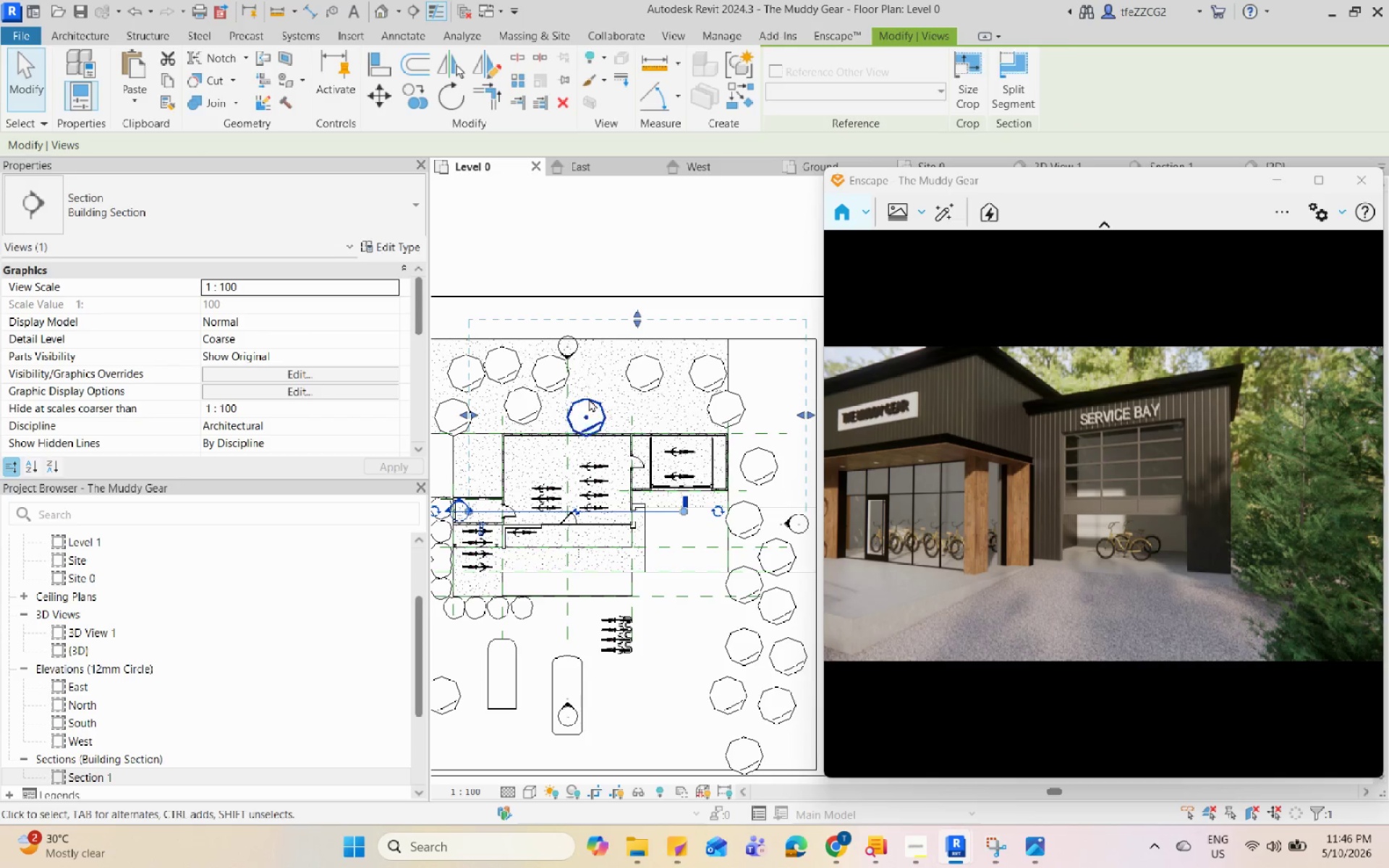 
scroll: coordinate [535, 482], scroll_direction: up, amount: 3.0
 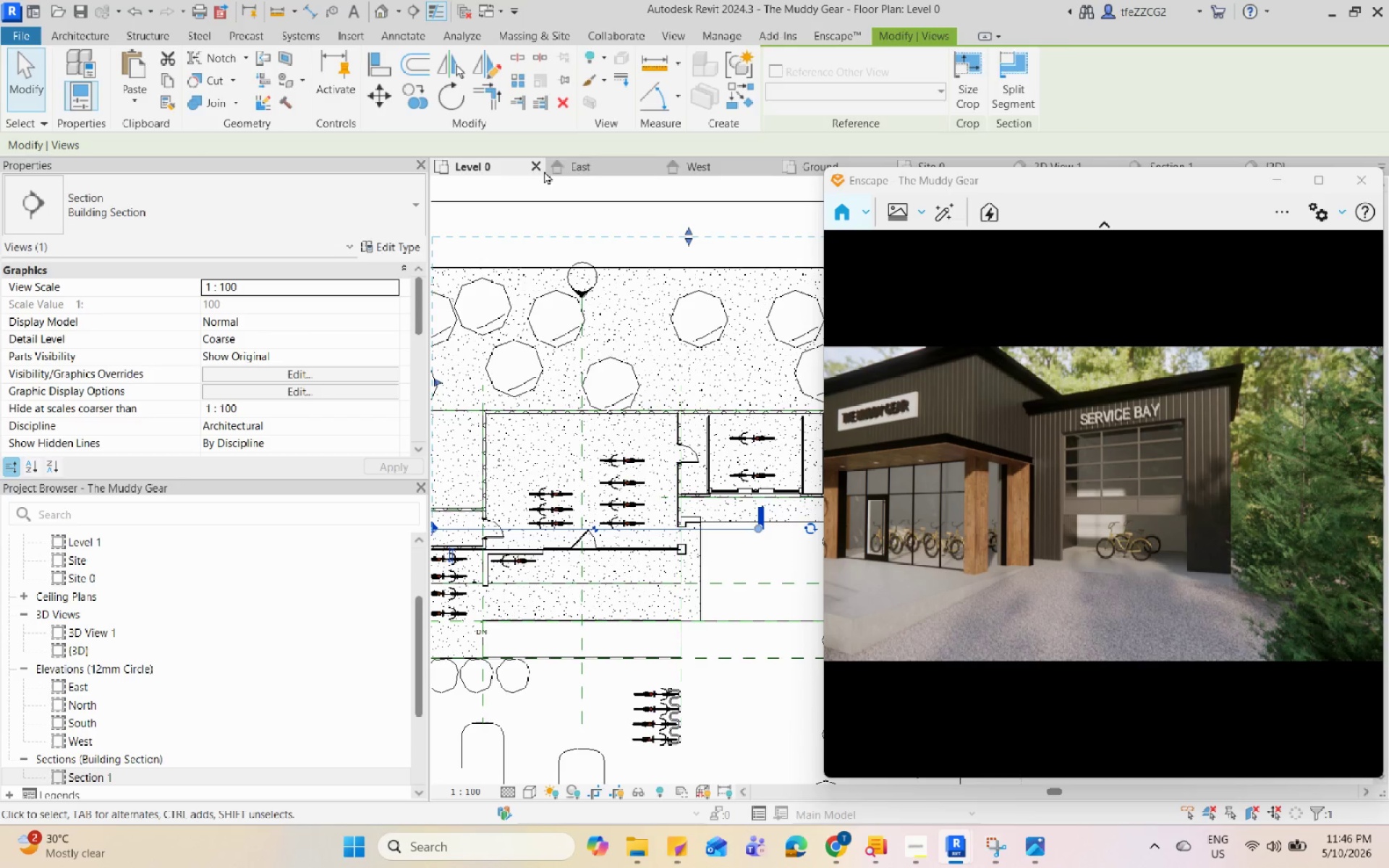 
left_click([566, 166])
 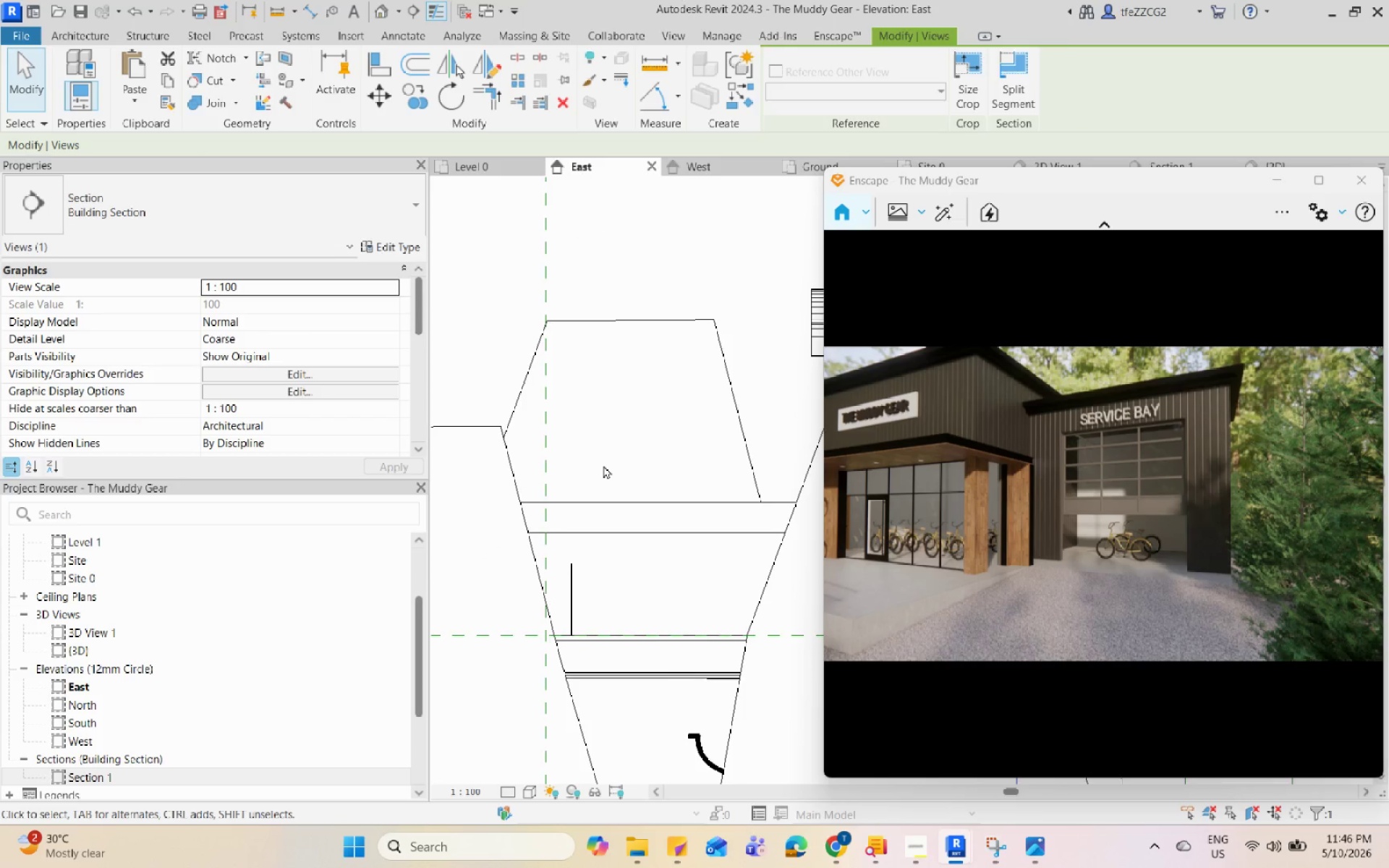 
scroll: coordinate [605, 467], scroll_direction: down, amount: 3.0
 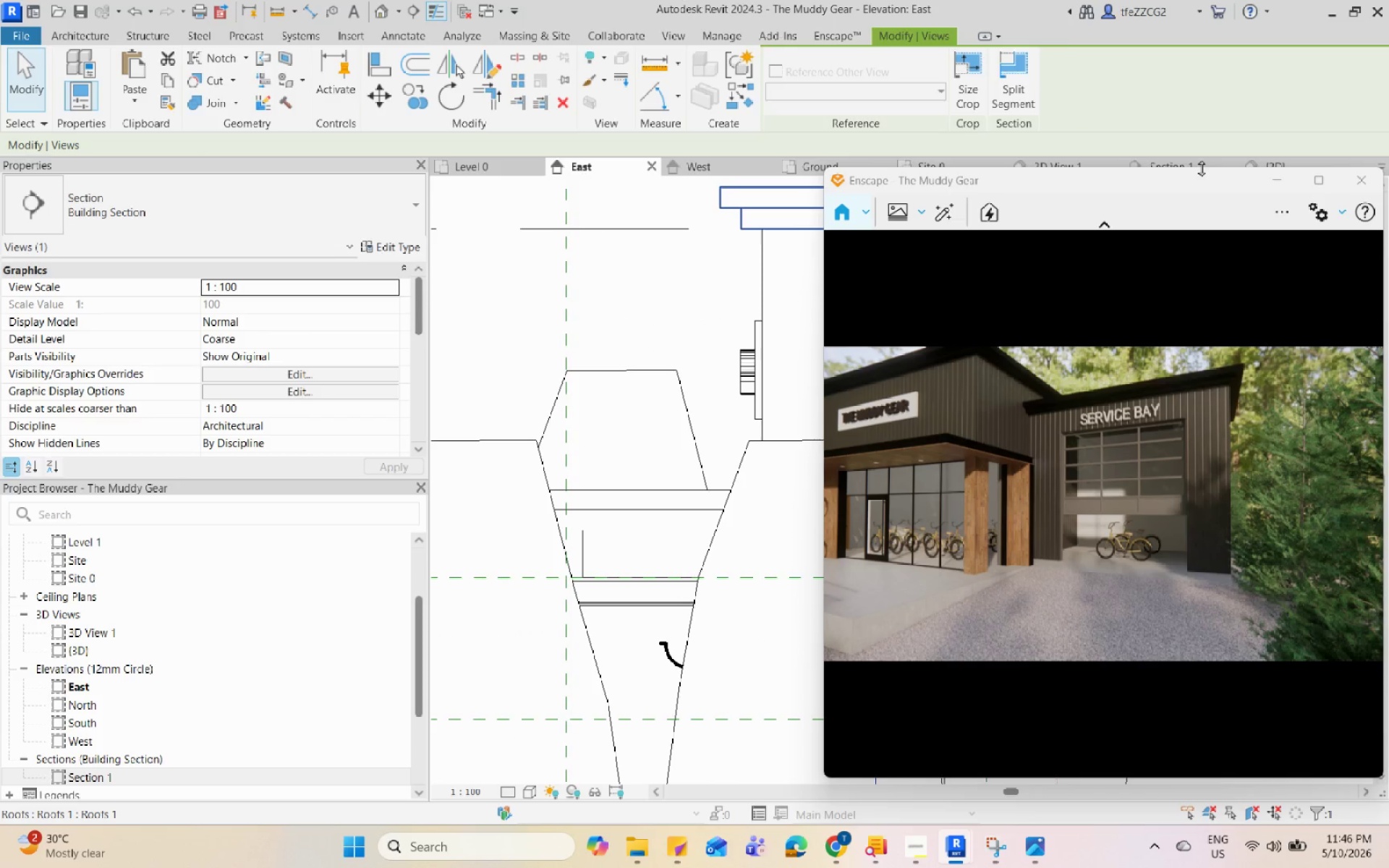 
left_click([1194, 160])
 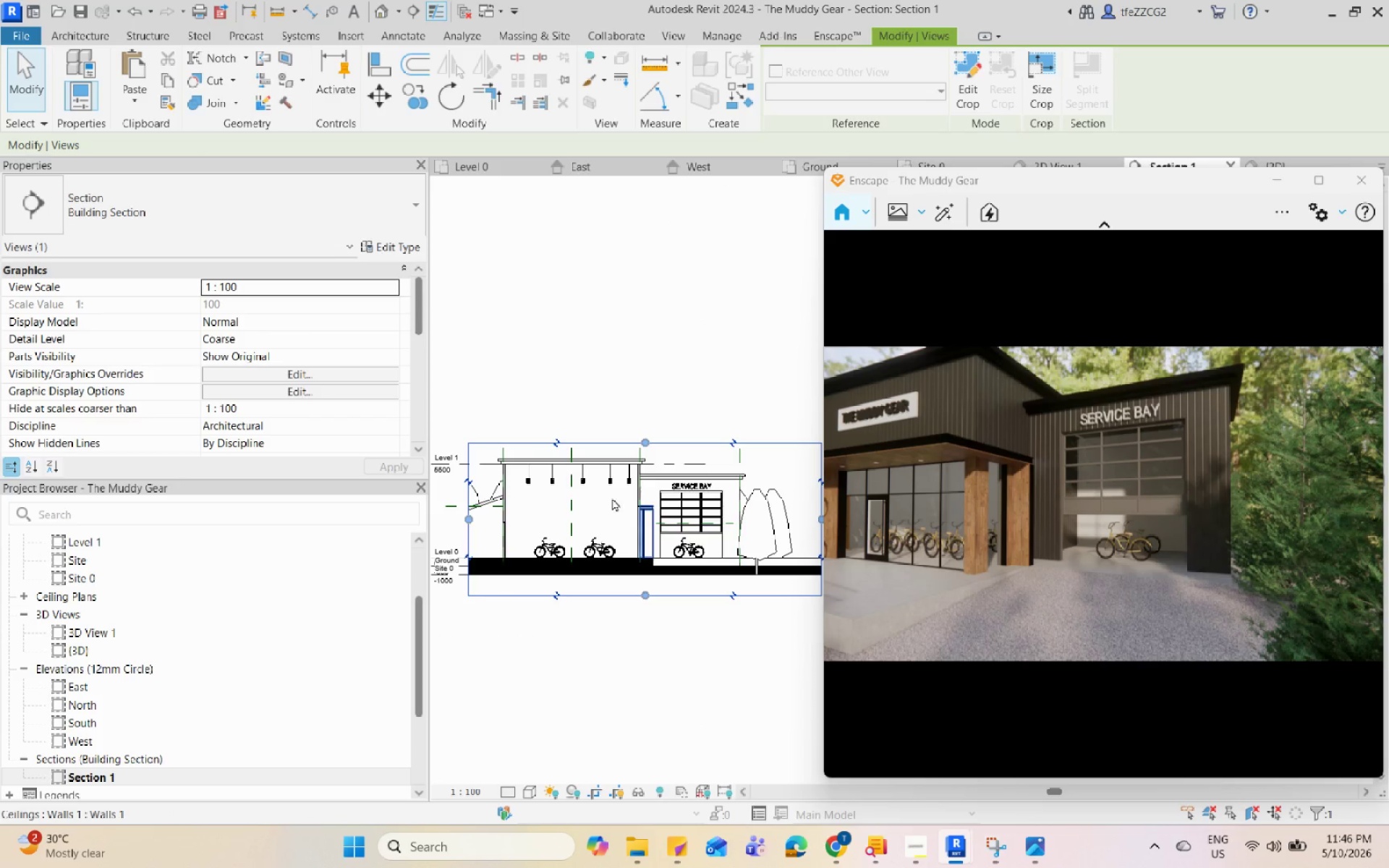 
left_click([540, 479])
 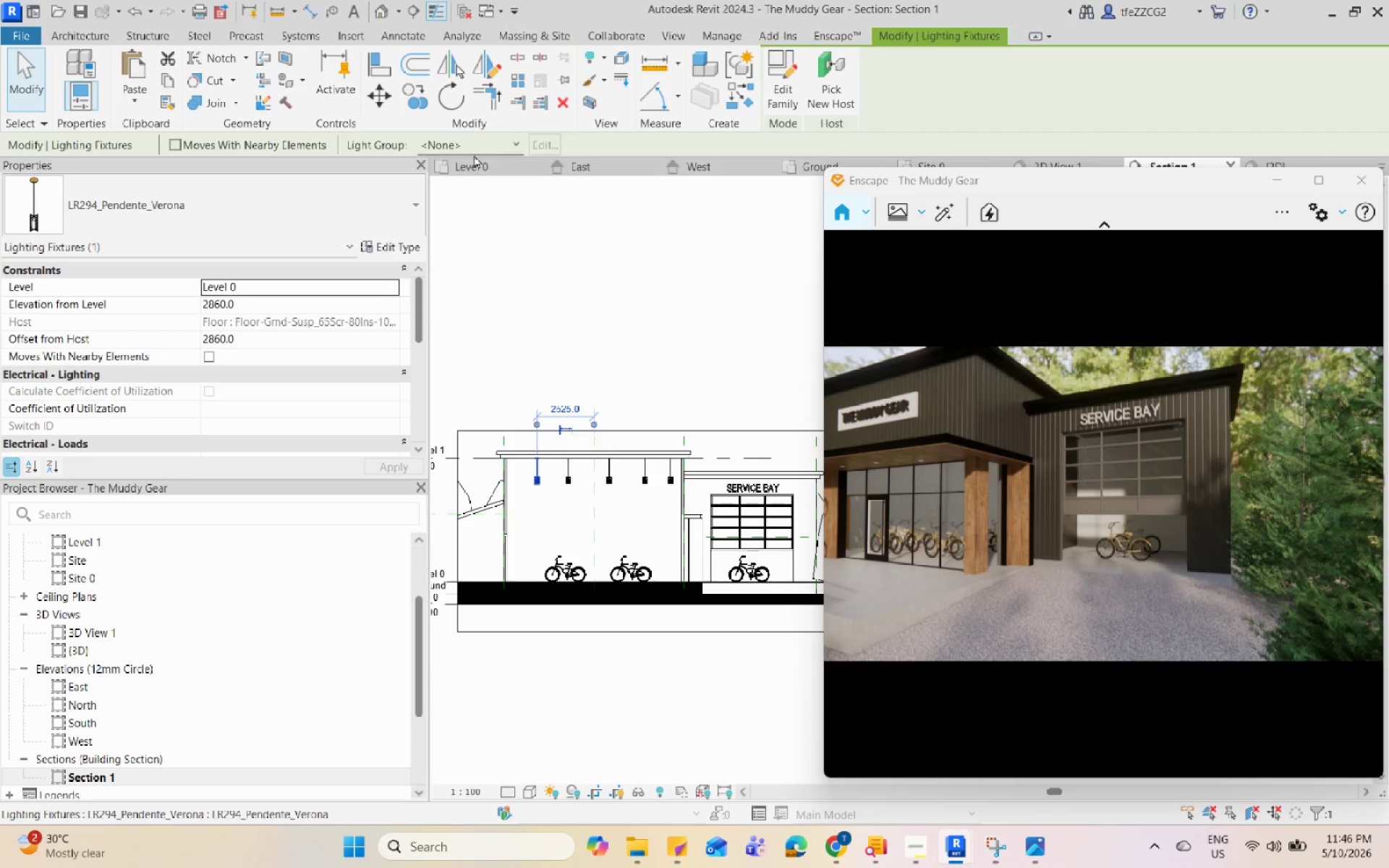 
scroll: coordinate [502, 482], scroll_direction: up, amount: 2.0
 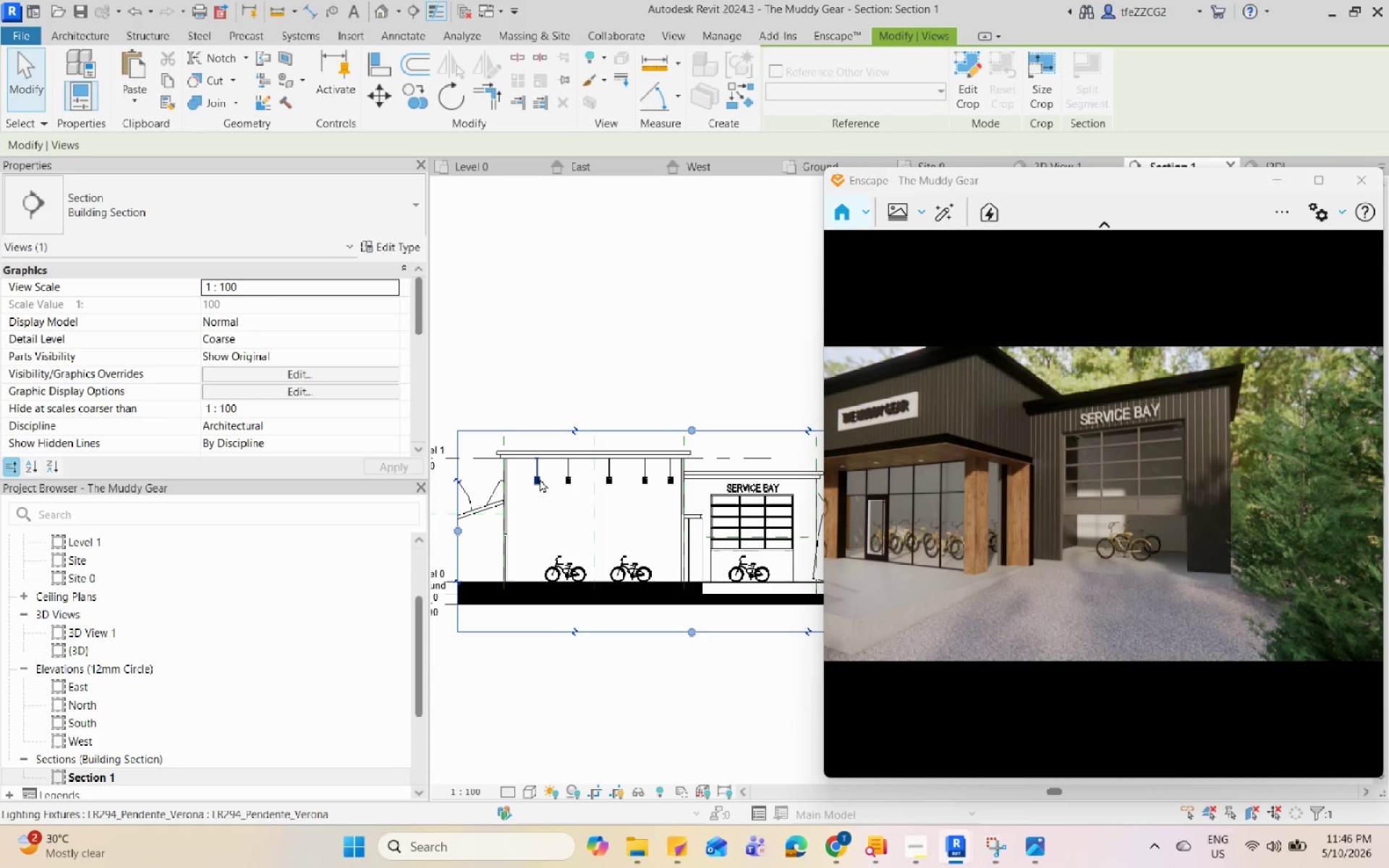 
left_click([480, 166])
 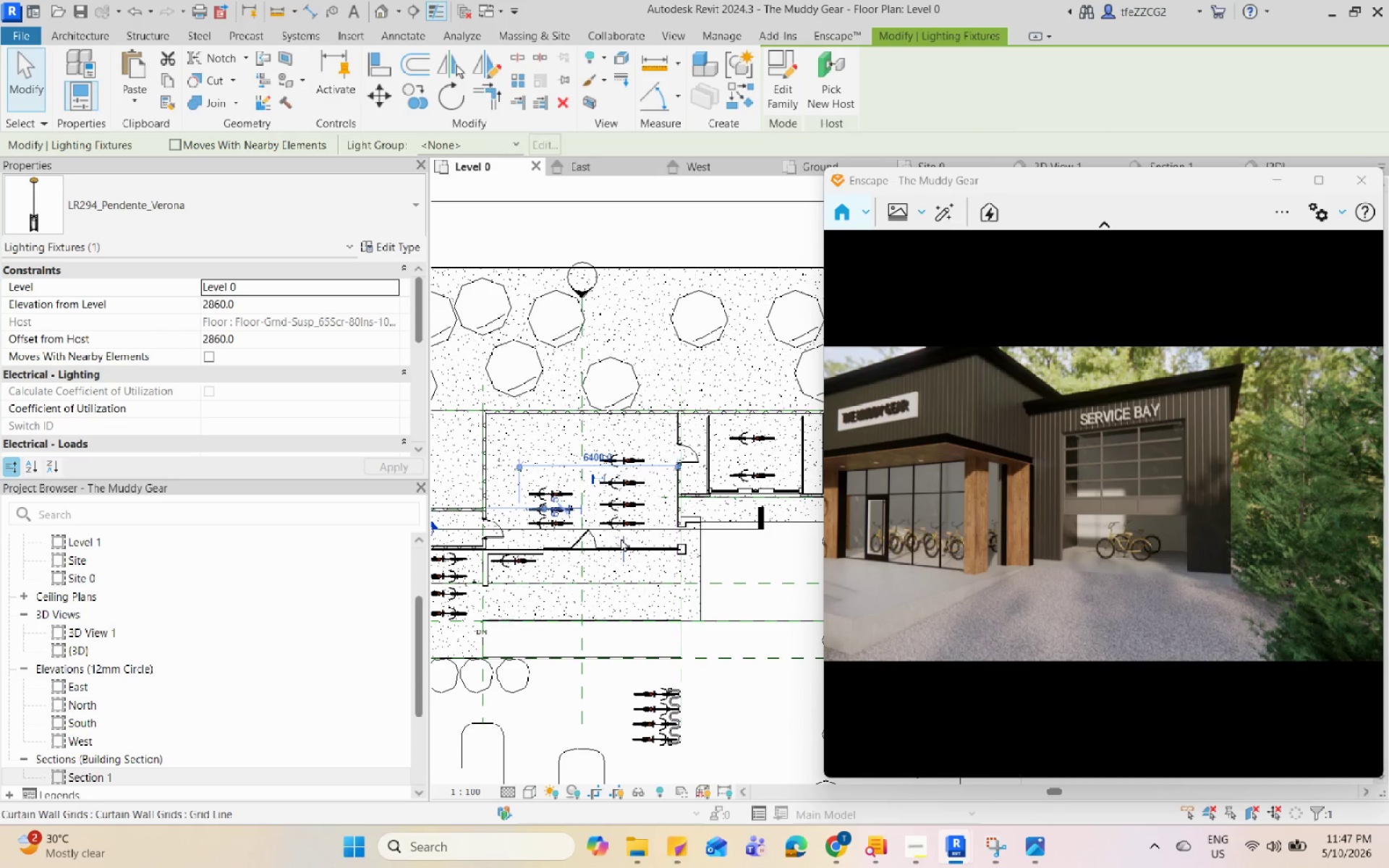 
scroll: coordinate [516, 506], scroll_direction: up, amount: 8.0
 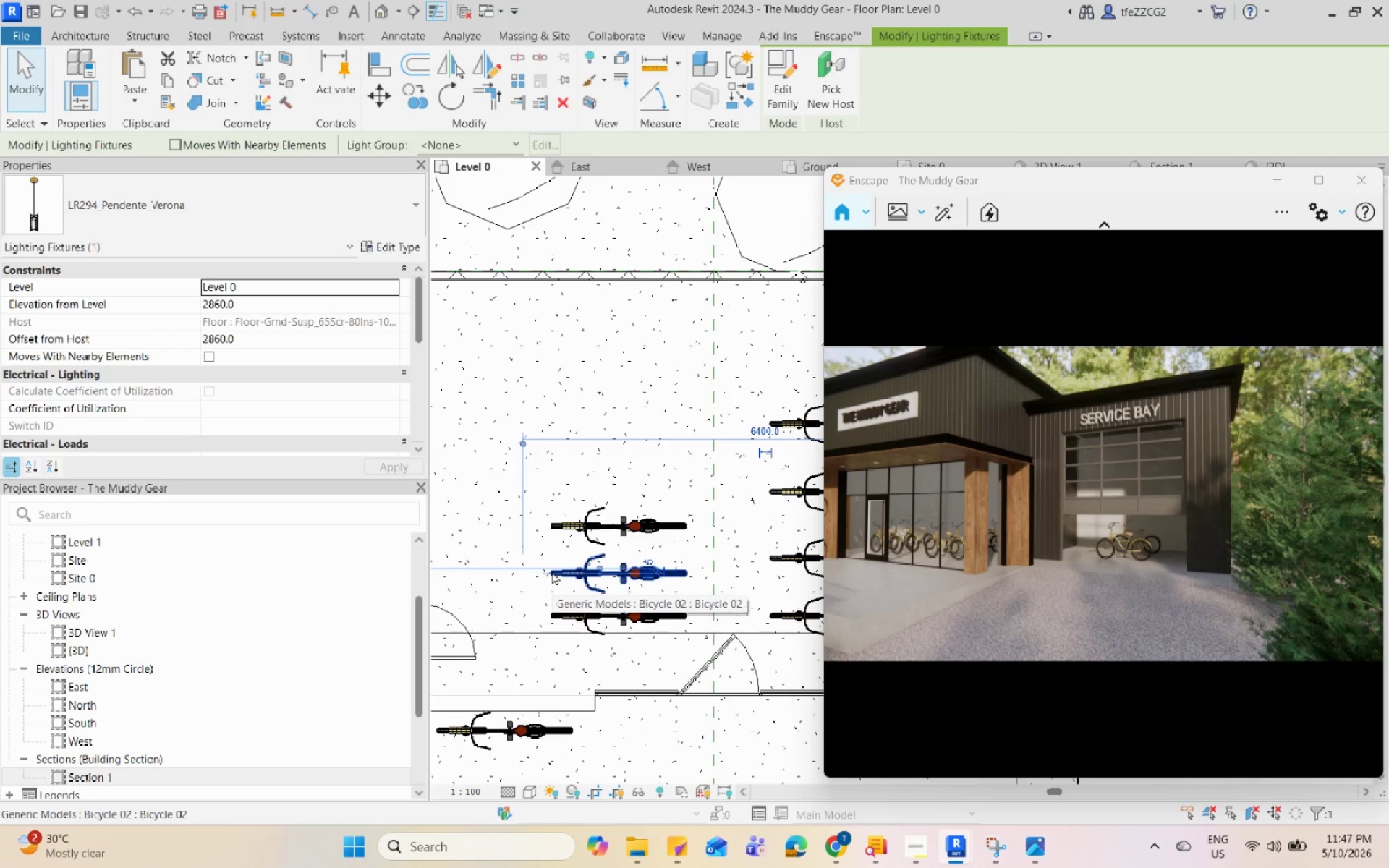 
type(cs)
 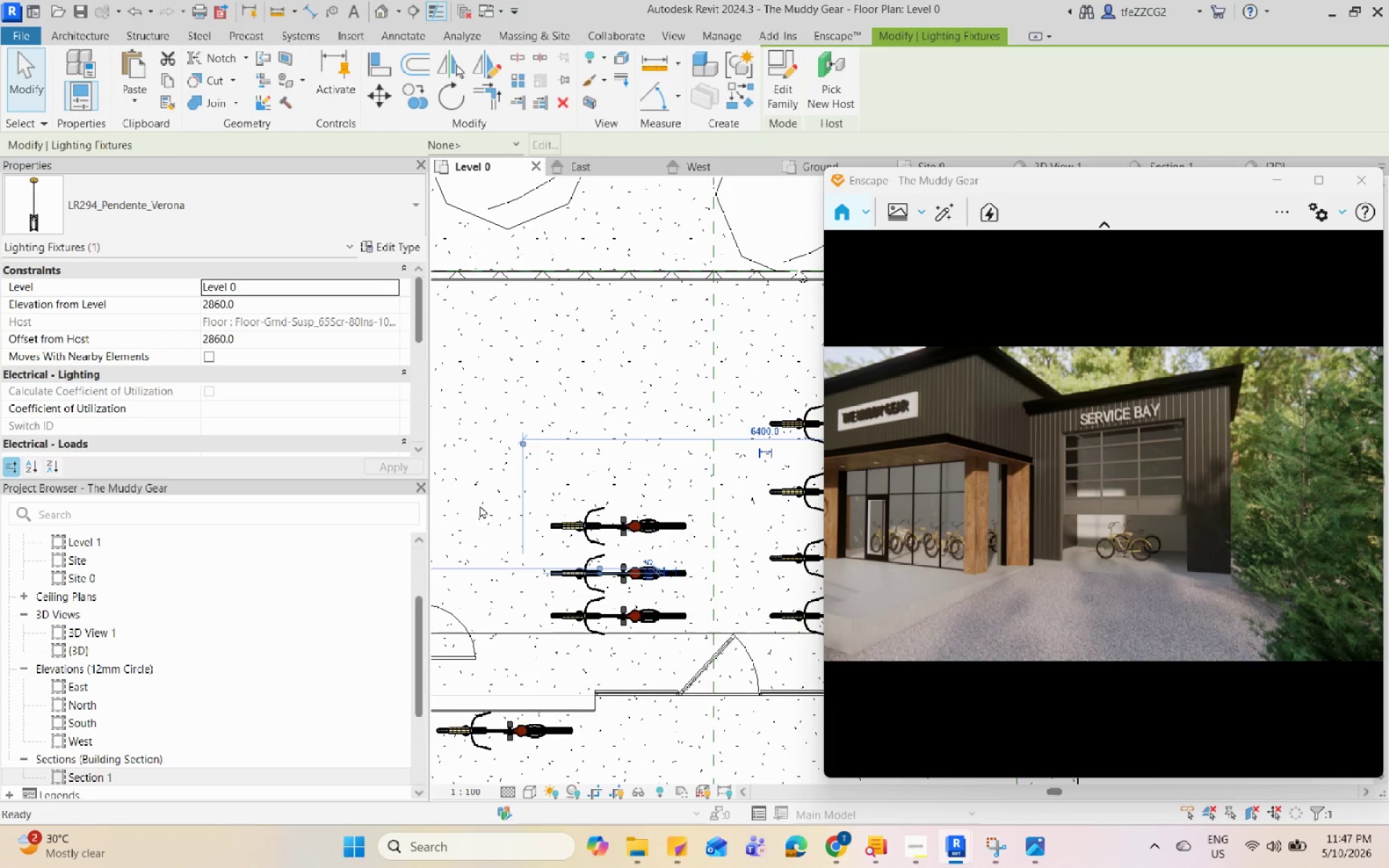 
left_click([595, 463])
 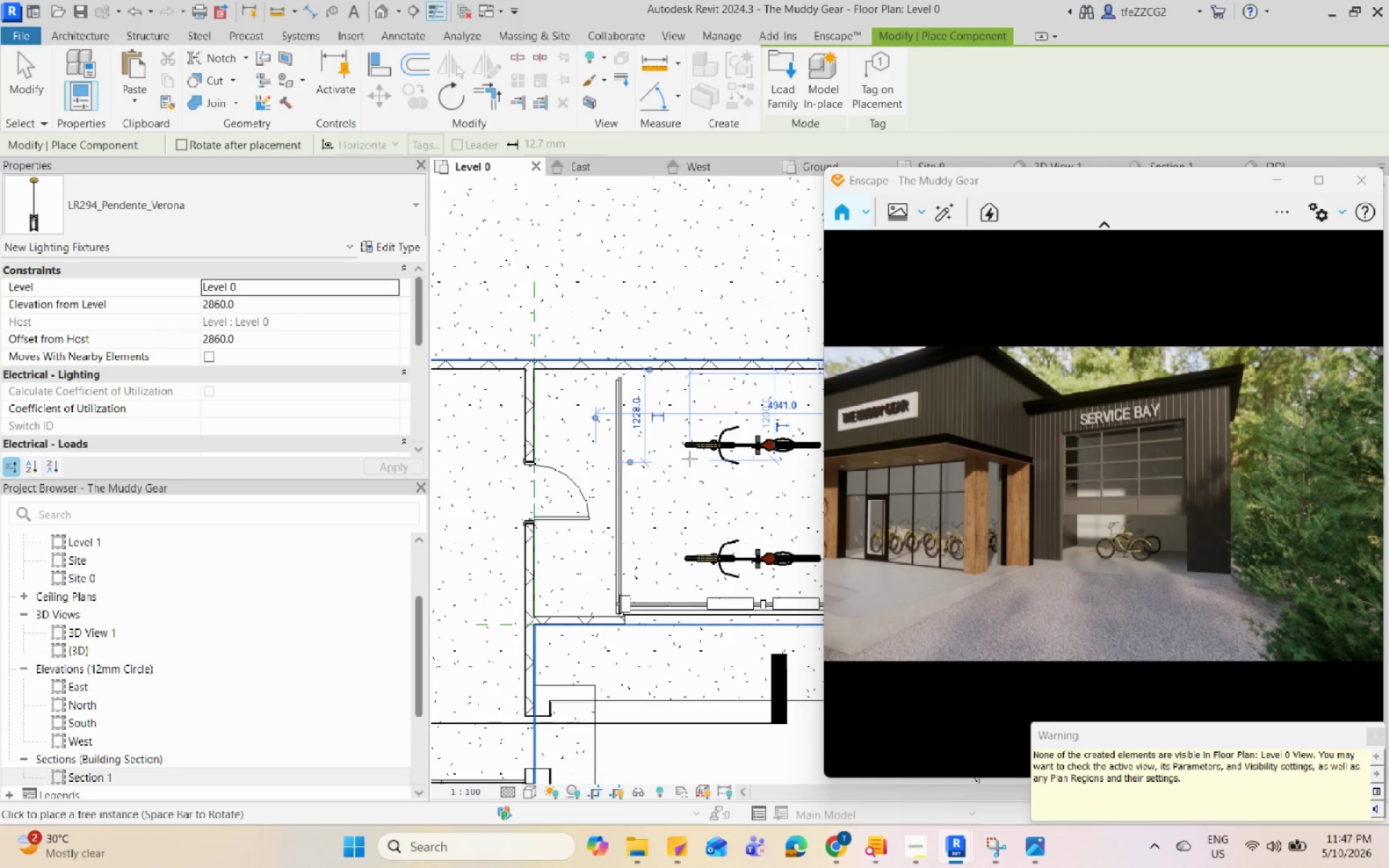 
scroll: coordinate [613, 472], scroll_direction: none, amount: 0.0
 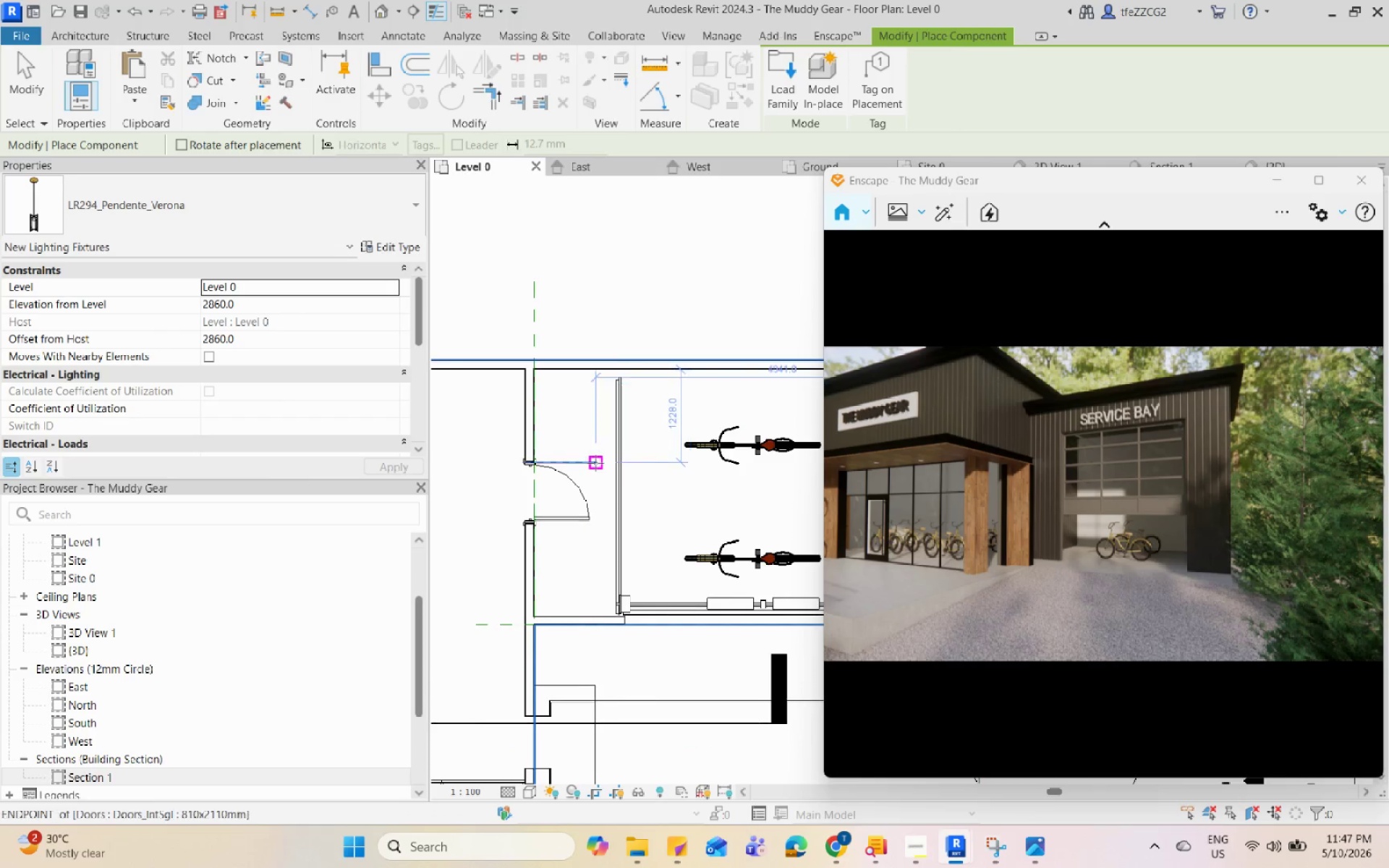 
left_click([687, 463])
 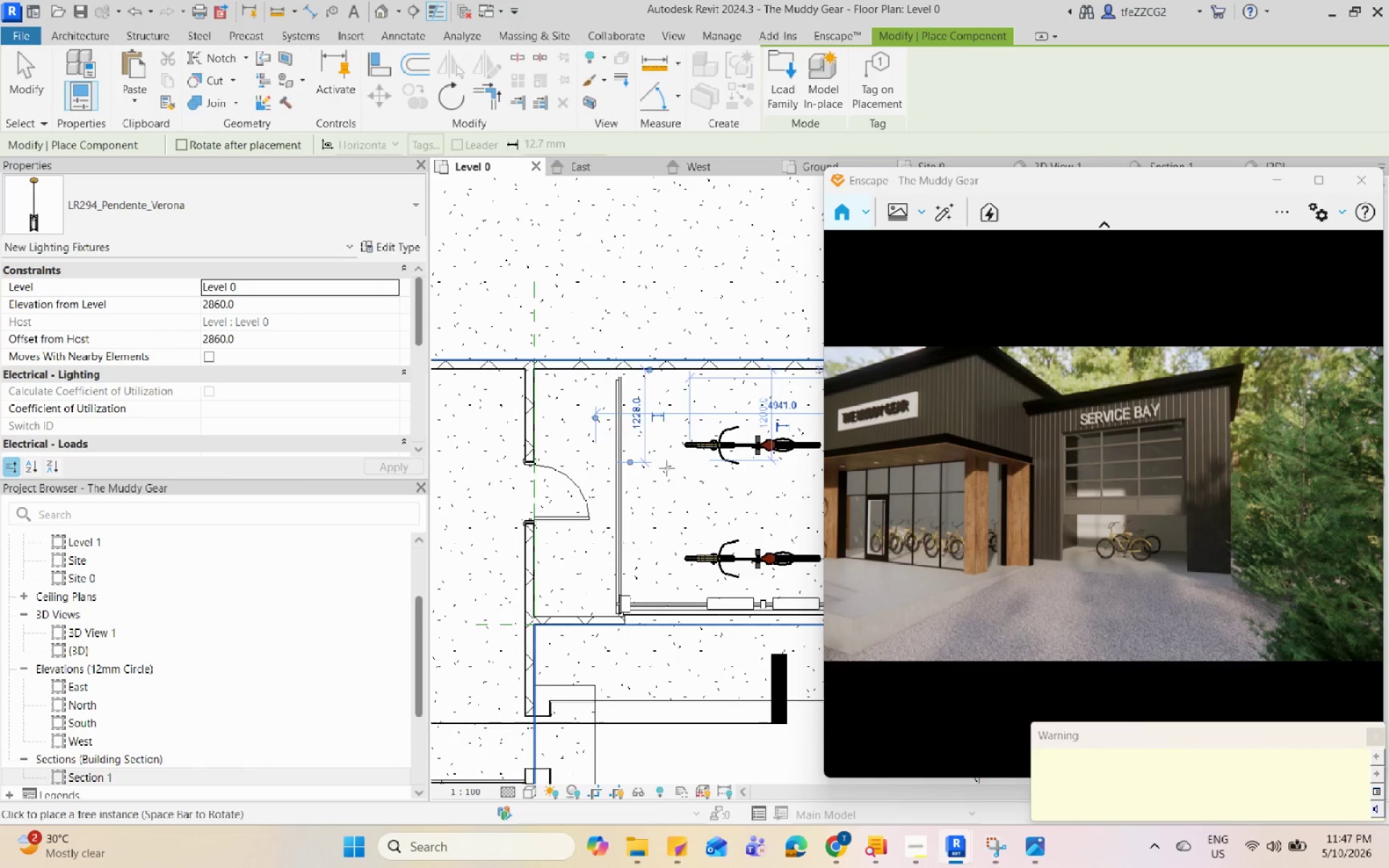 
scroll: coordinate [706, 456], scroll_direction: down, amount: 1.0
 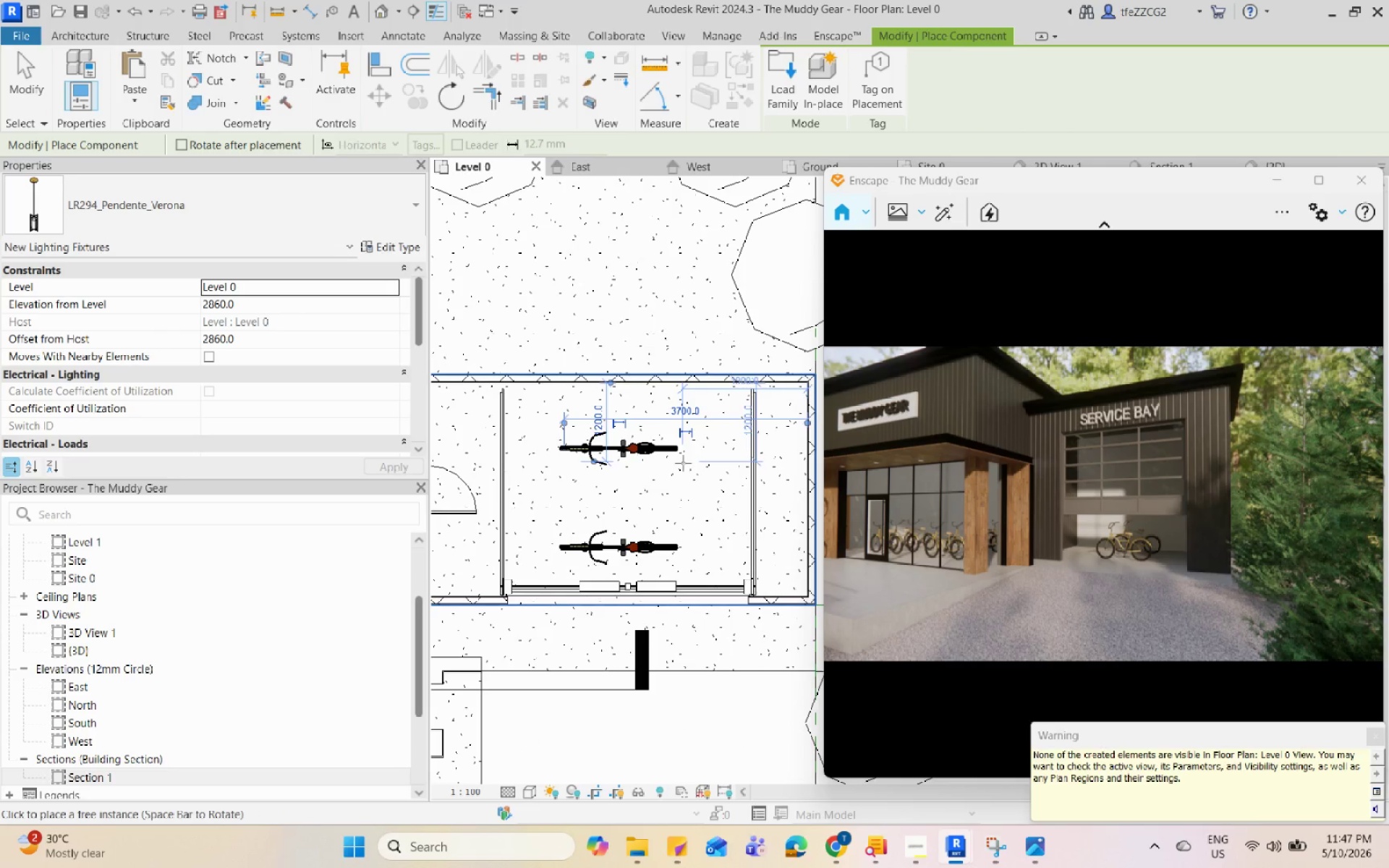 
left_click([684, 463])
 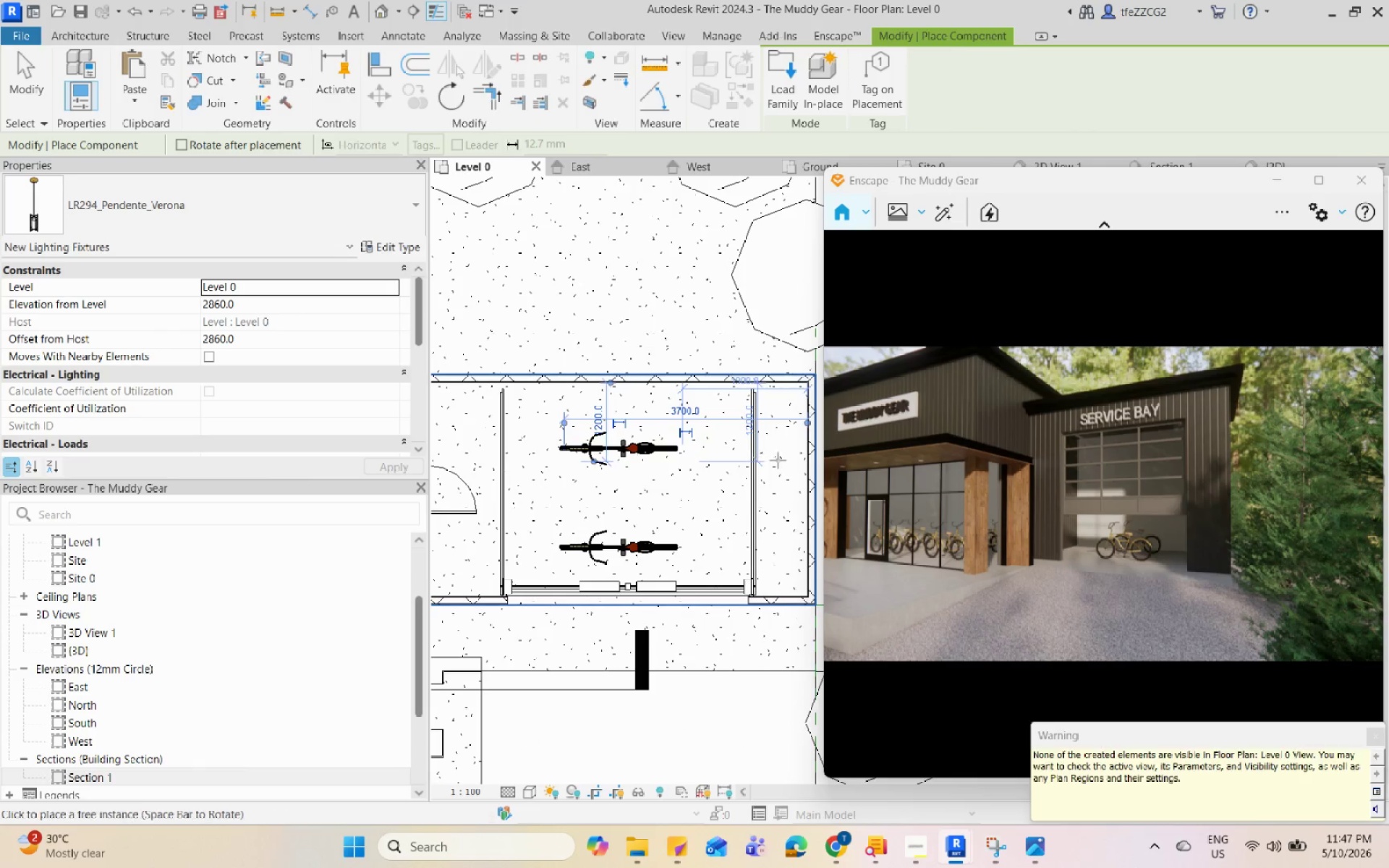 
left_click([779, 460])
 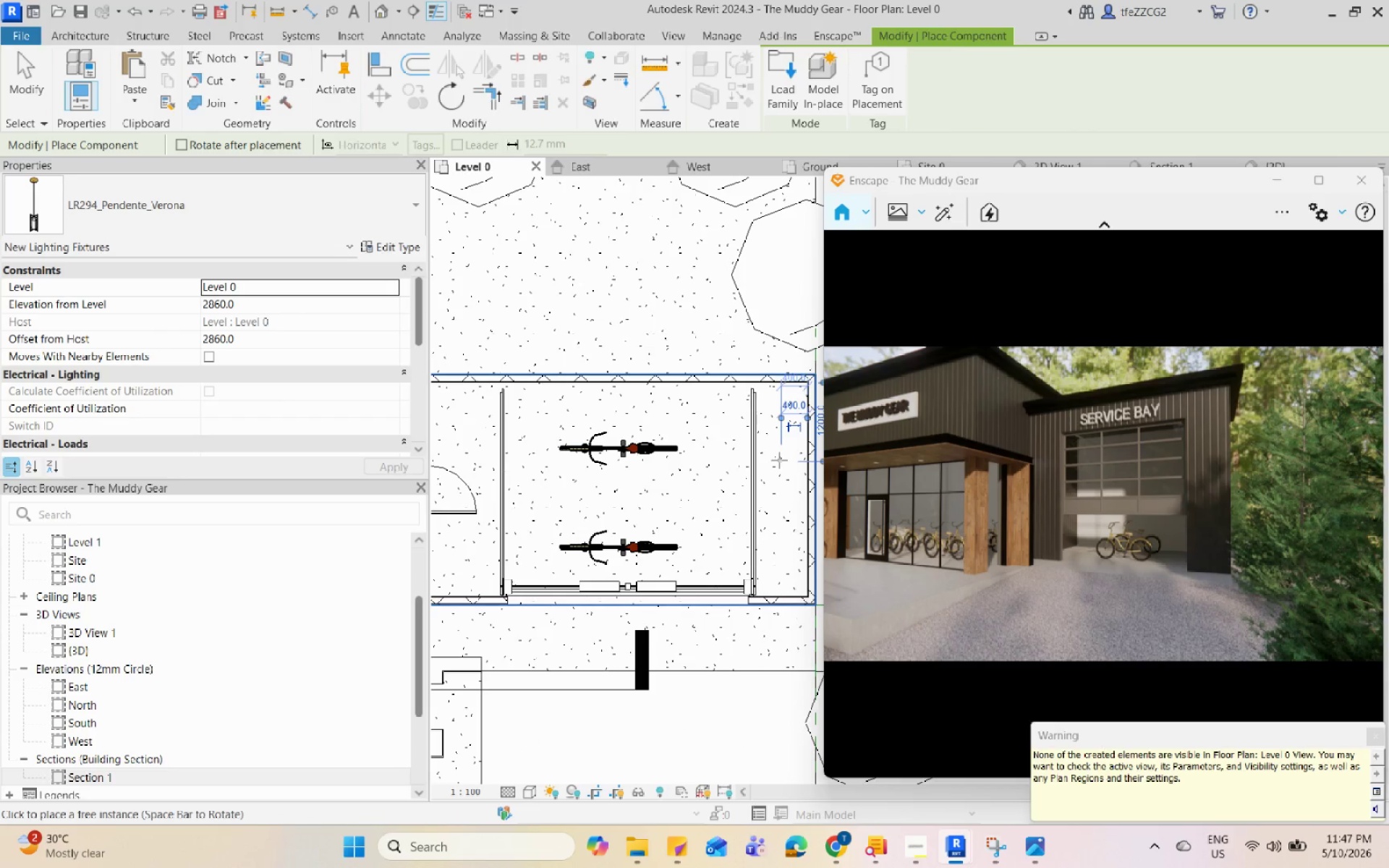 
key(Escape)
 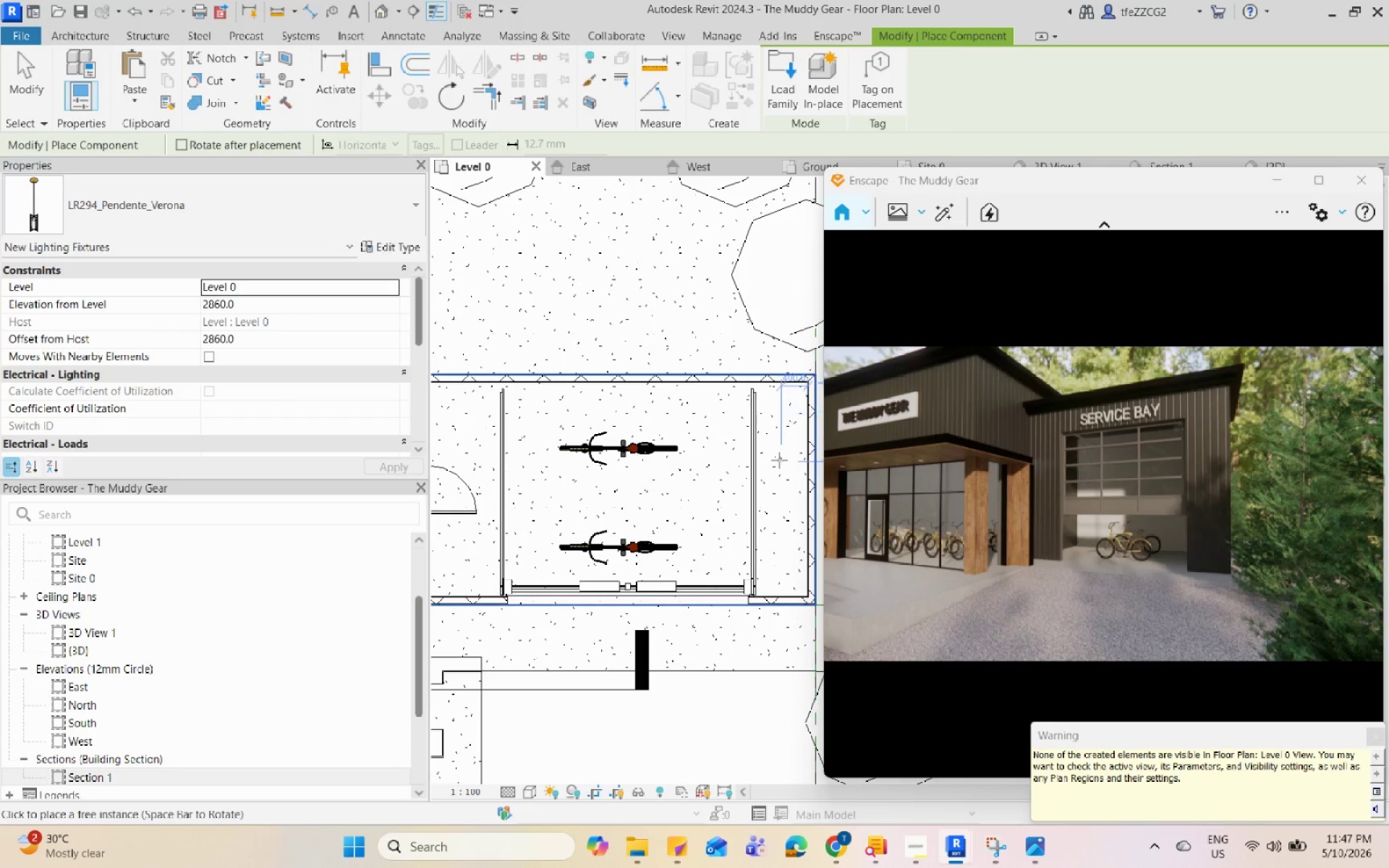 
key(Escape)
 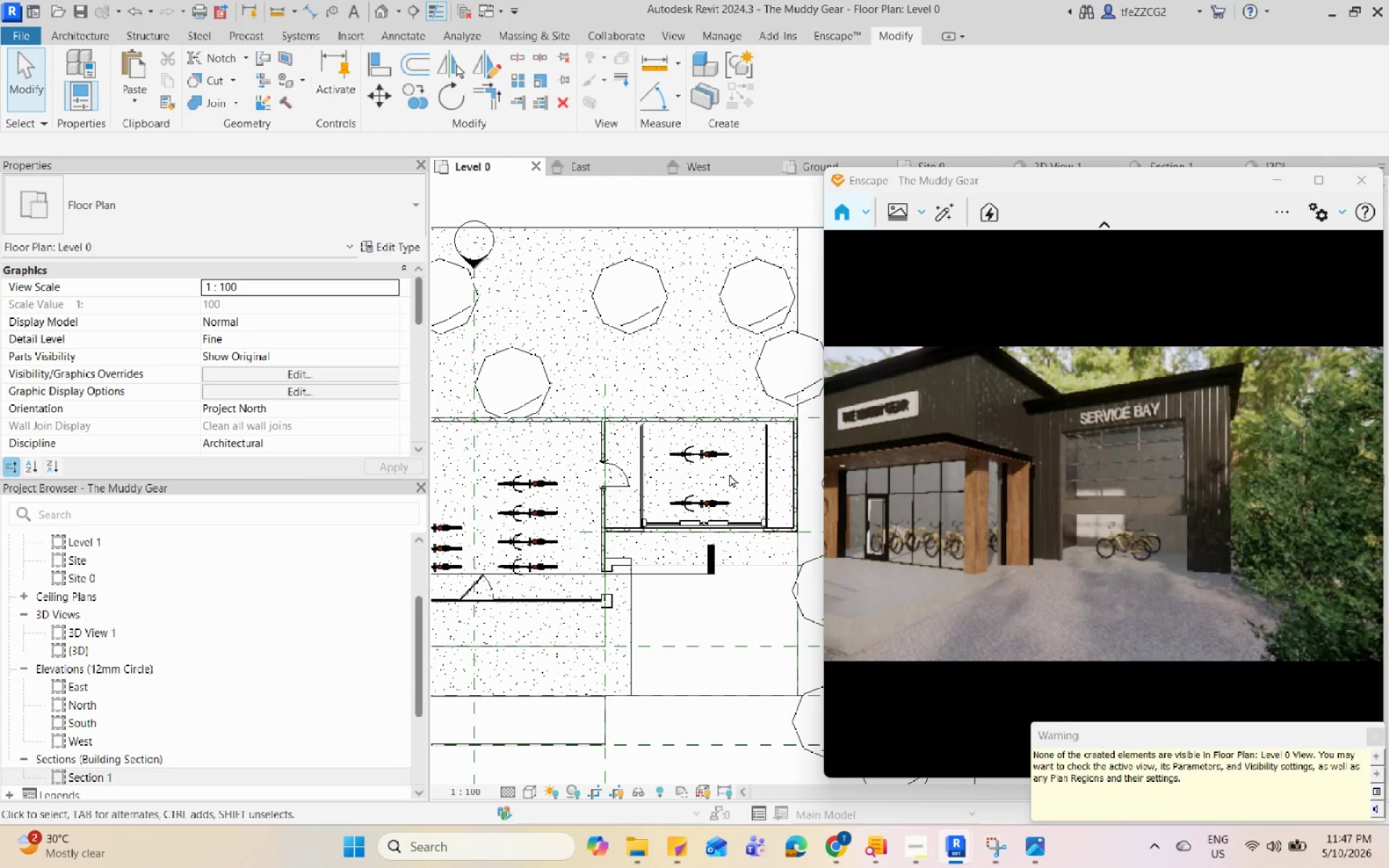 
scroll: coordinate [779, 460], scroll_direction: down, amount: 5.0
 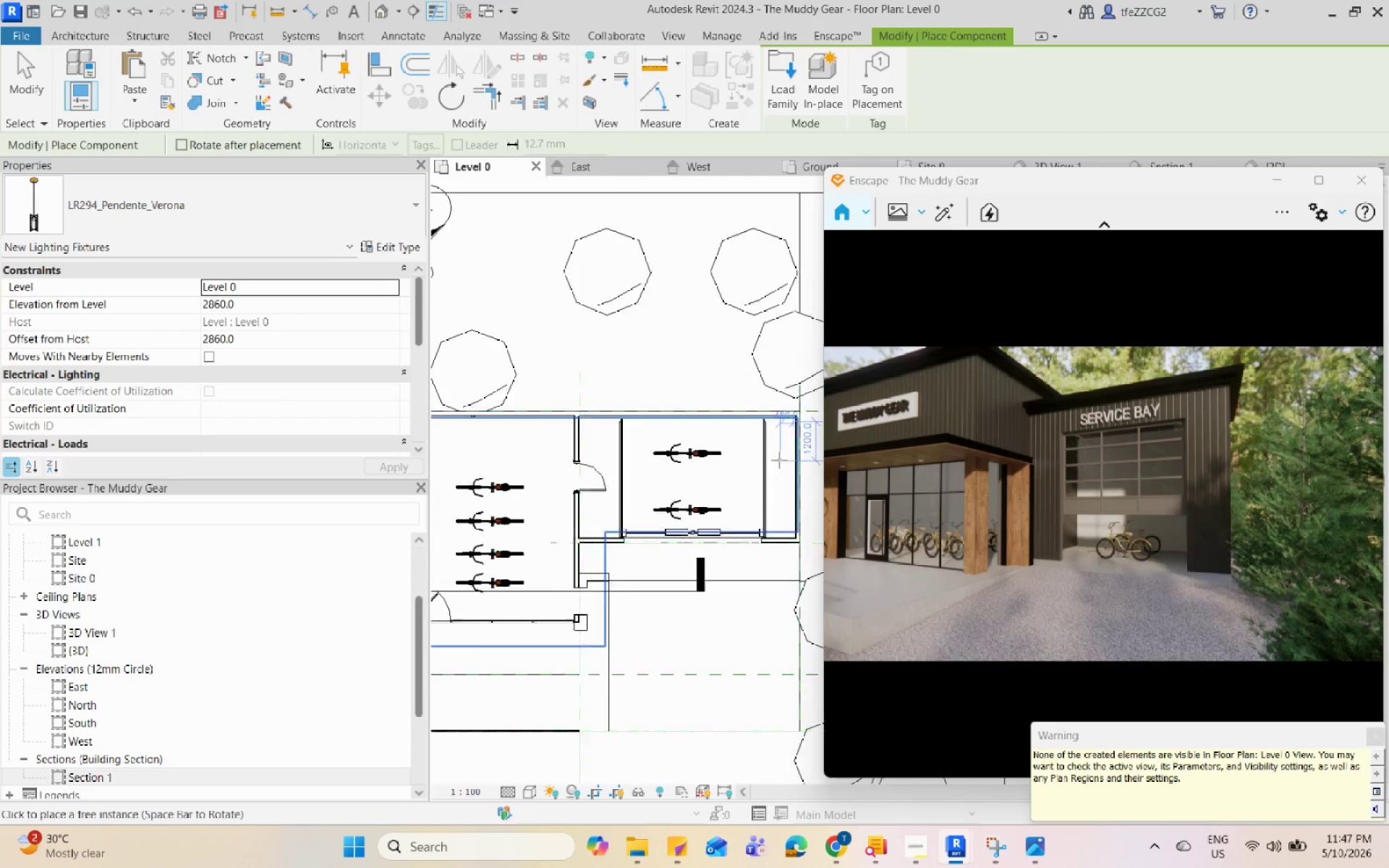 
scroll: coordinate [729, 474], scroll_direction: up, amount: 3.0
 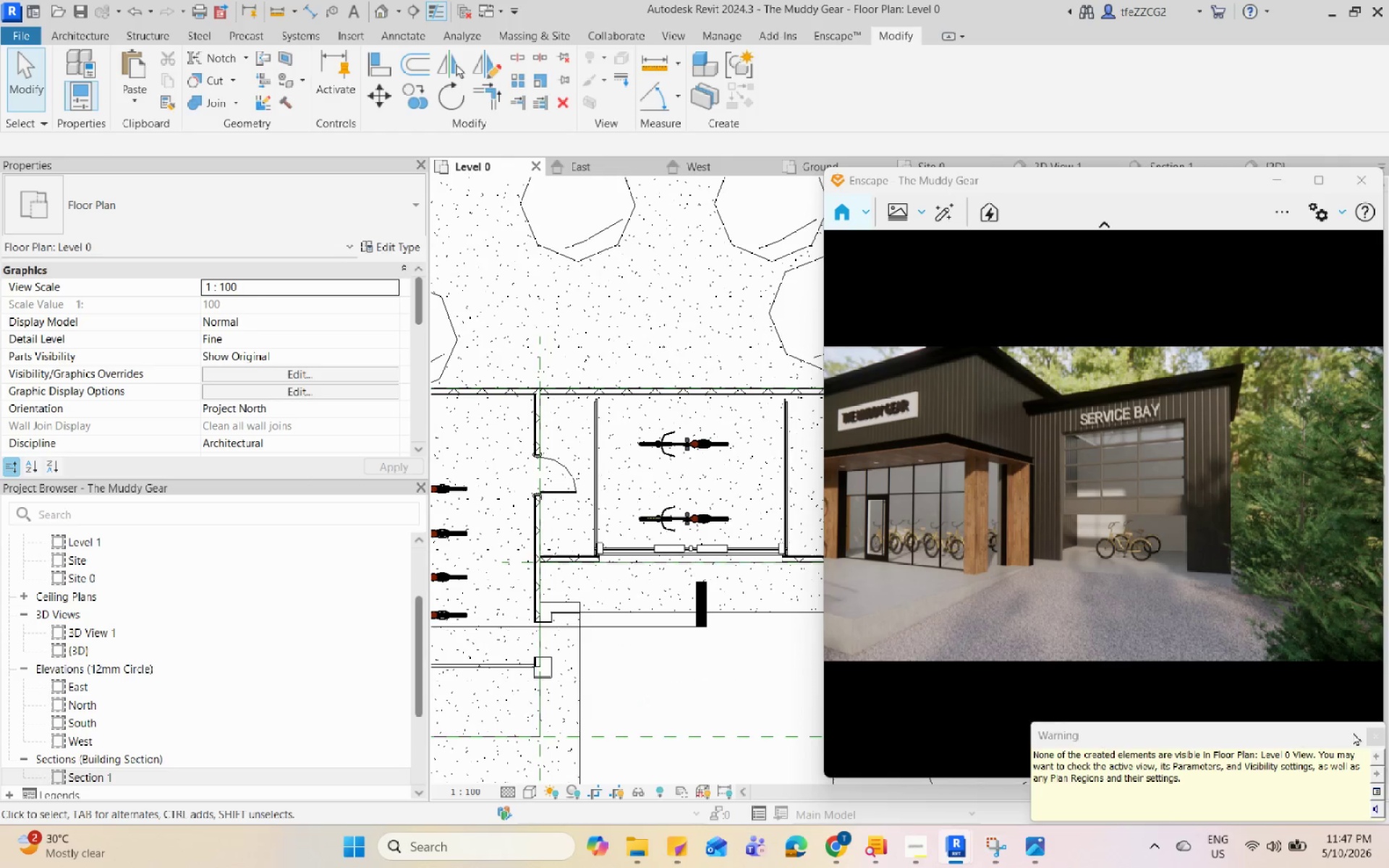 
left_click([1378, 736])
 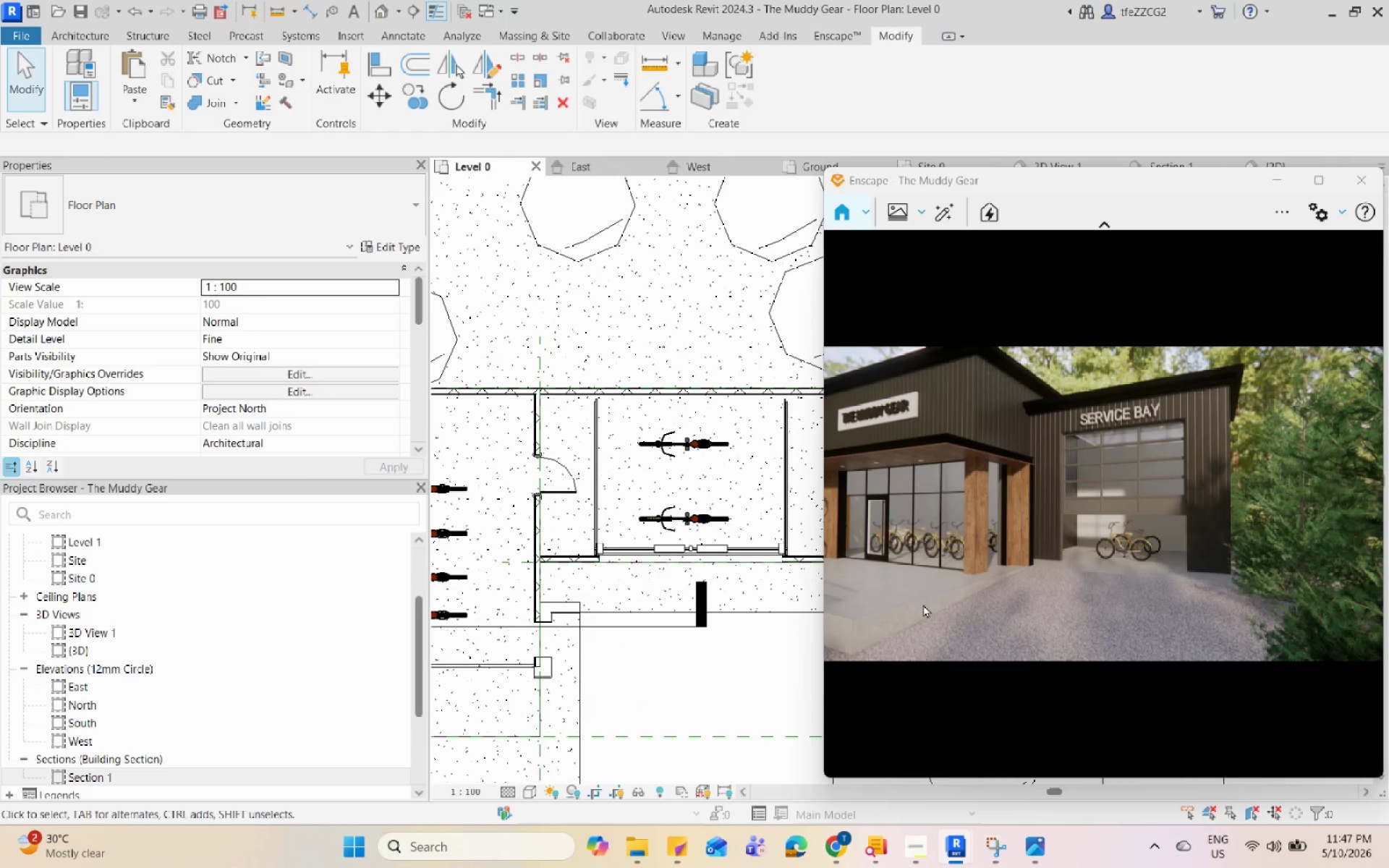 
mouse_move([690, 461])
 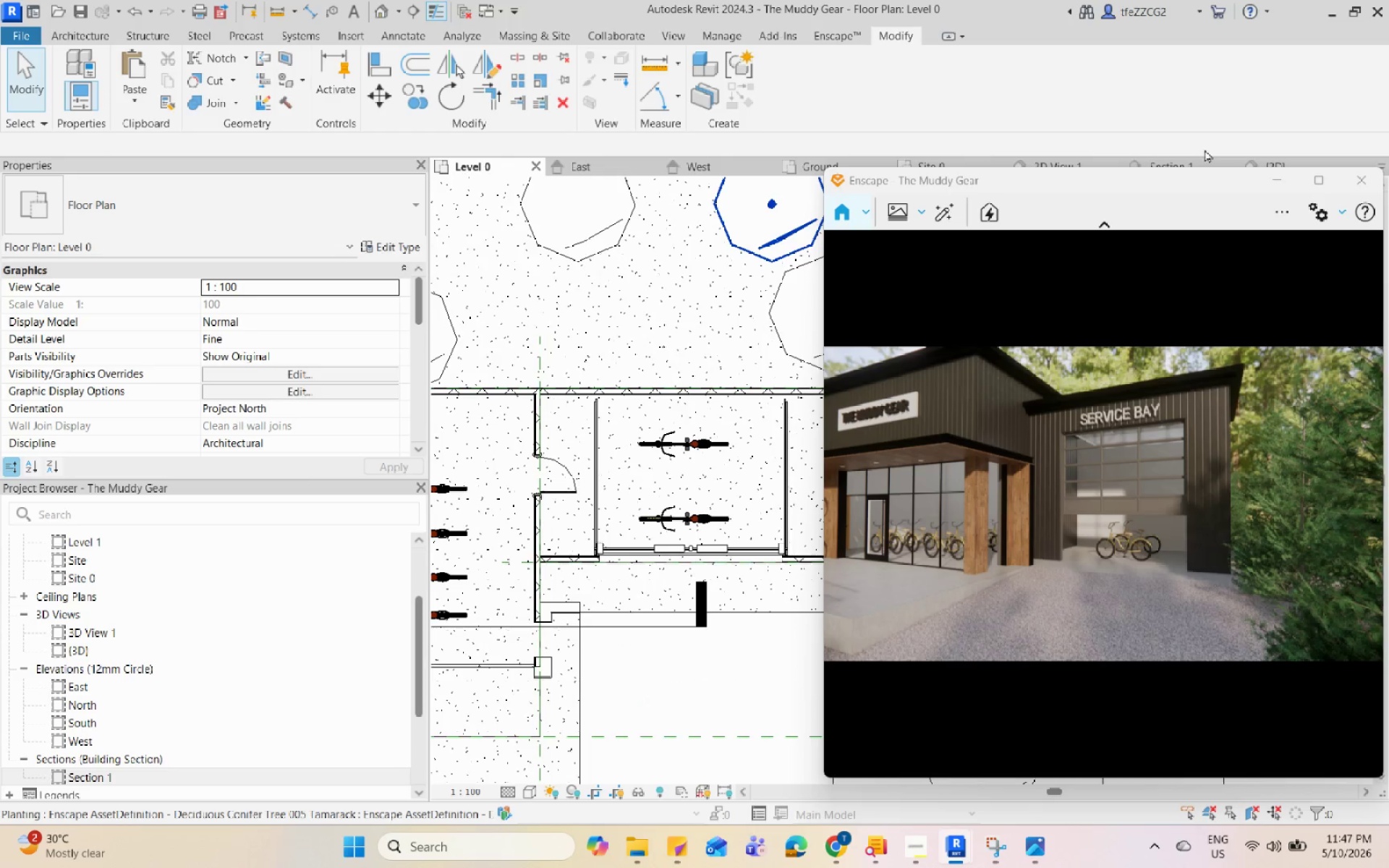 
scroll: coordinate [779, 579], scroll_direction: down, amount: 4.0
 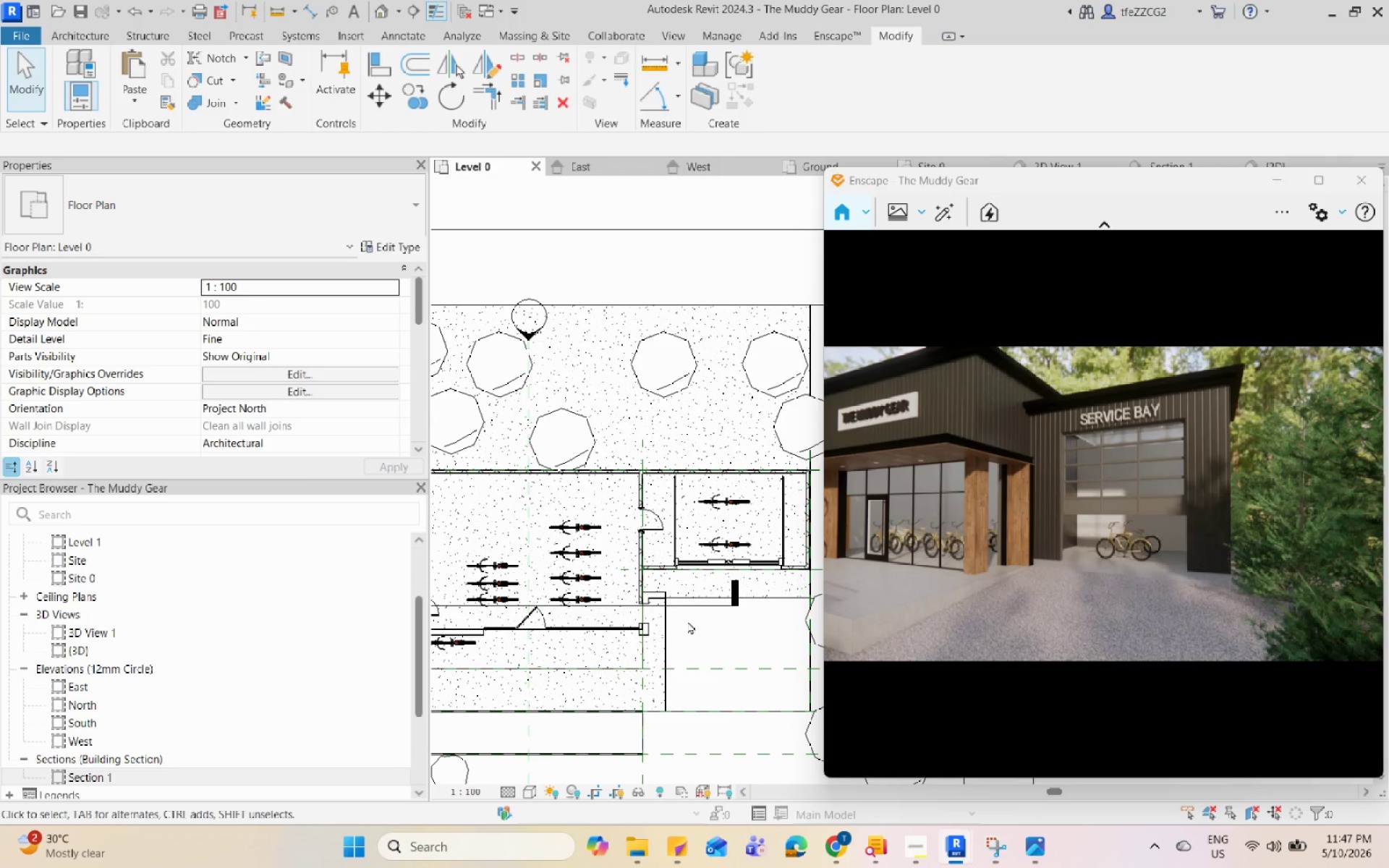 
left_click([692, 610])
 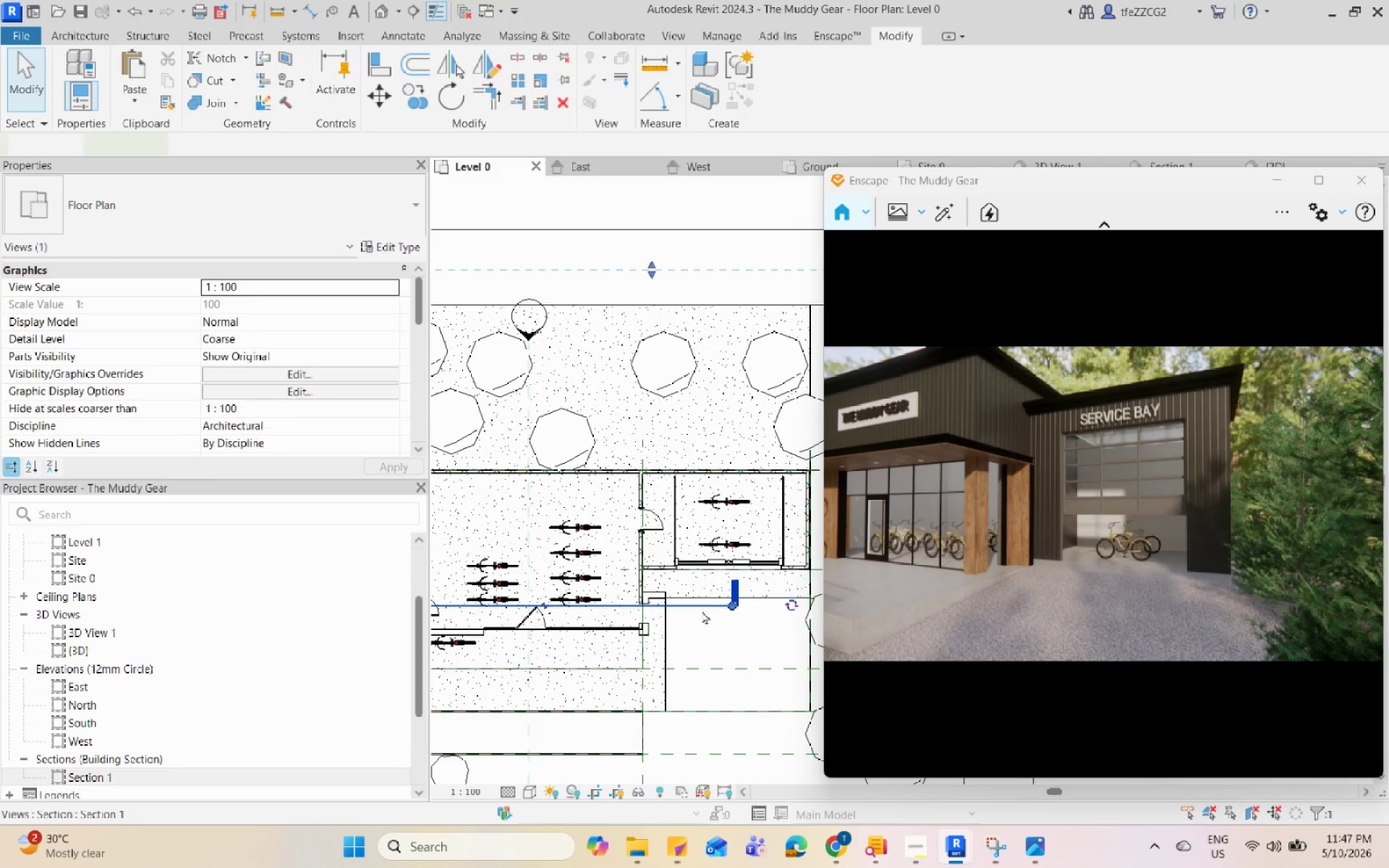 
scroll: coordinate [713, 624], scroll_direction: down, amount: 4.0
 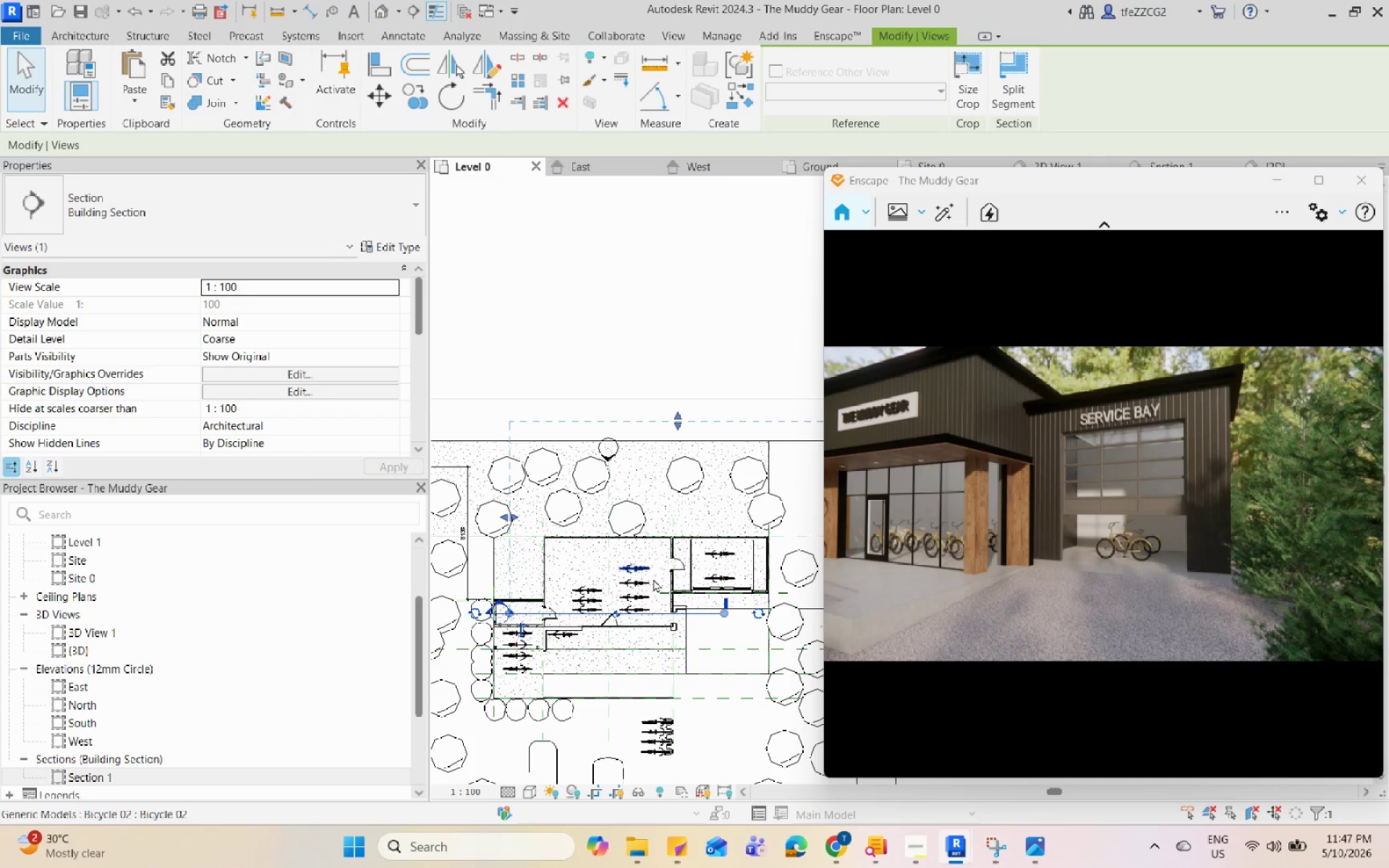 
left_click_drag(start_coordinate=[700, 618], to_coordinate=[714, 577])
 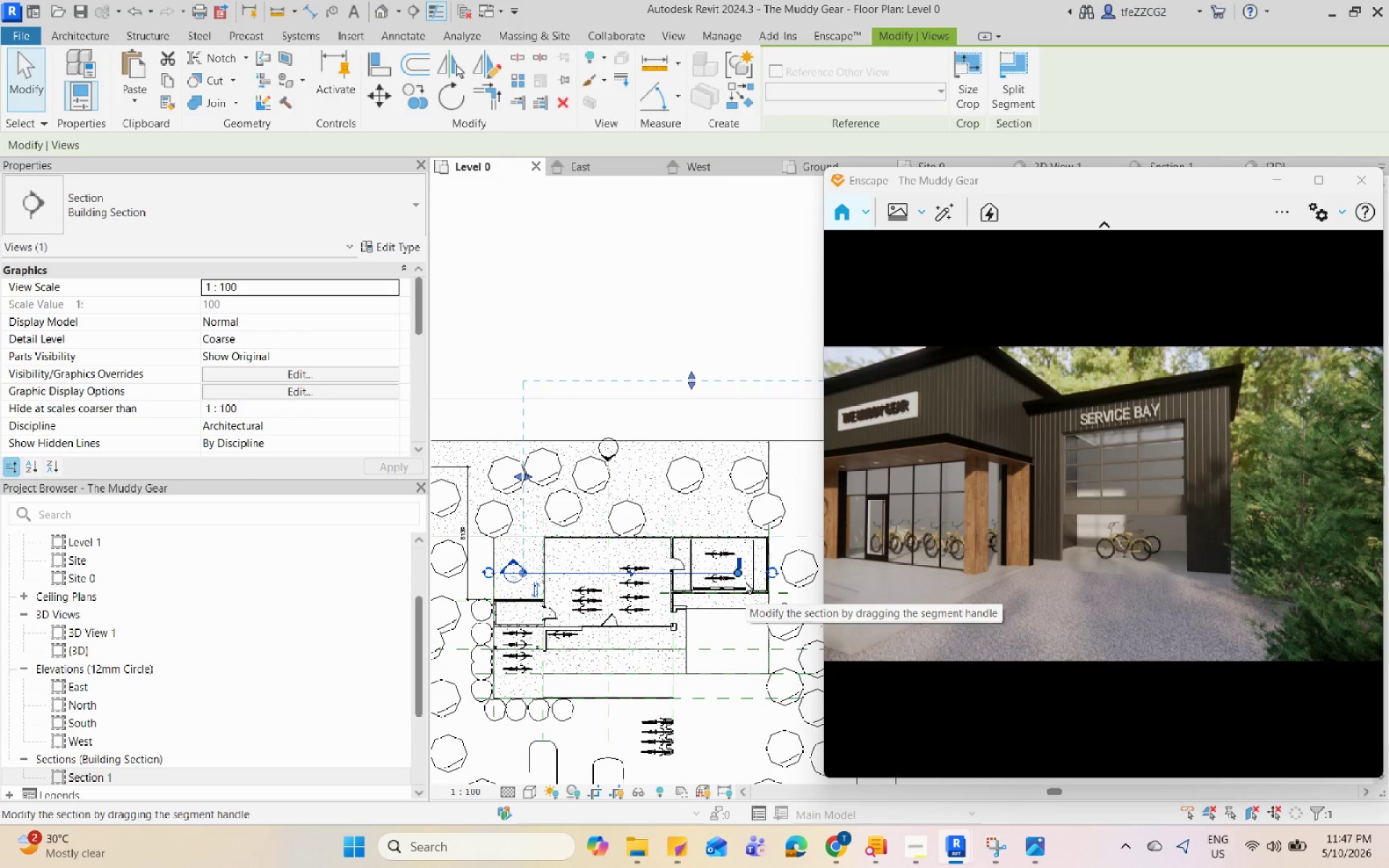 
left_click_drag(start_coordinate=[744, 577], to_coordinate=[777, 579])
 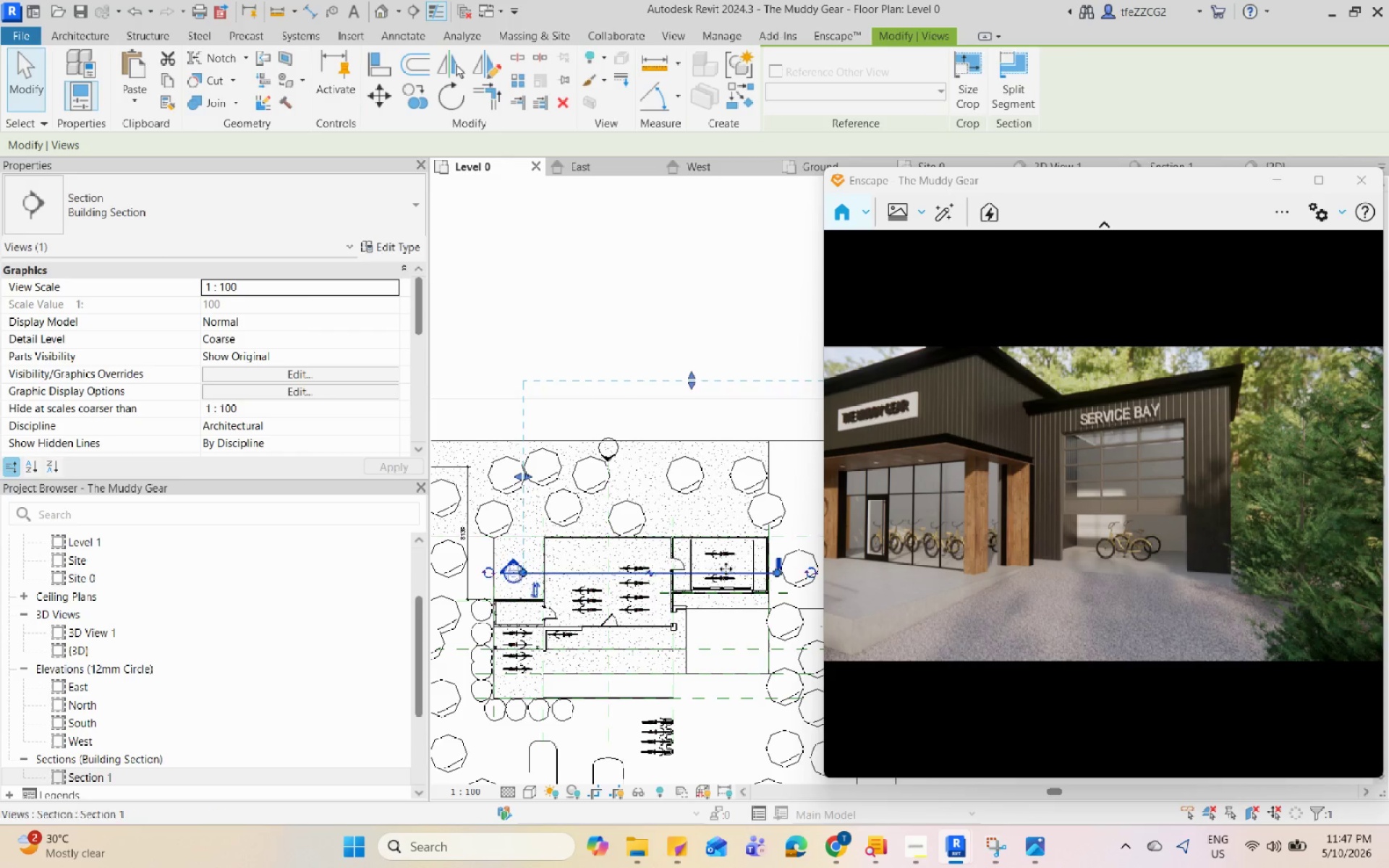 
scroll: coordinate [598, 537], scroll_direction: down, amount: 2.0
 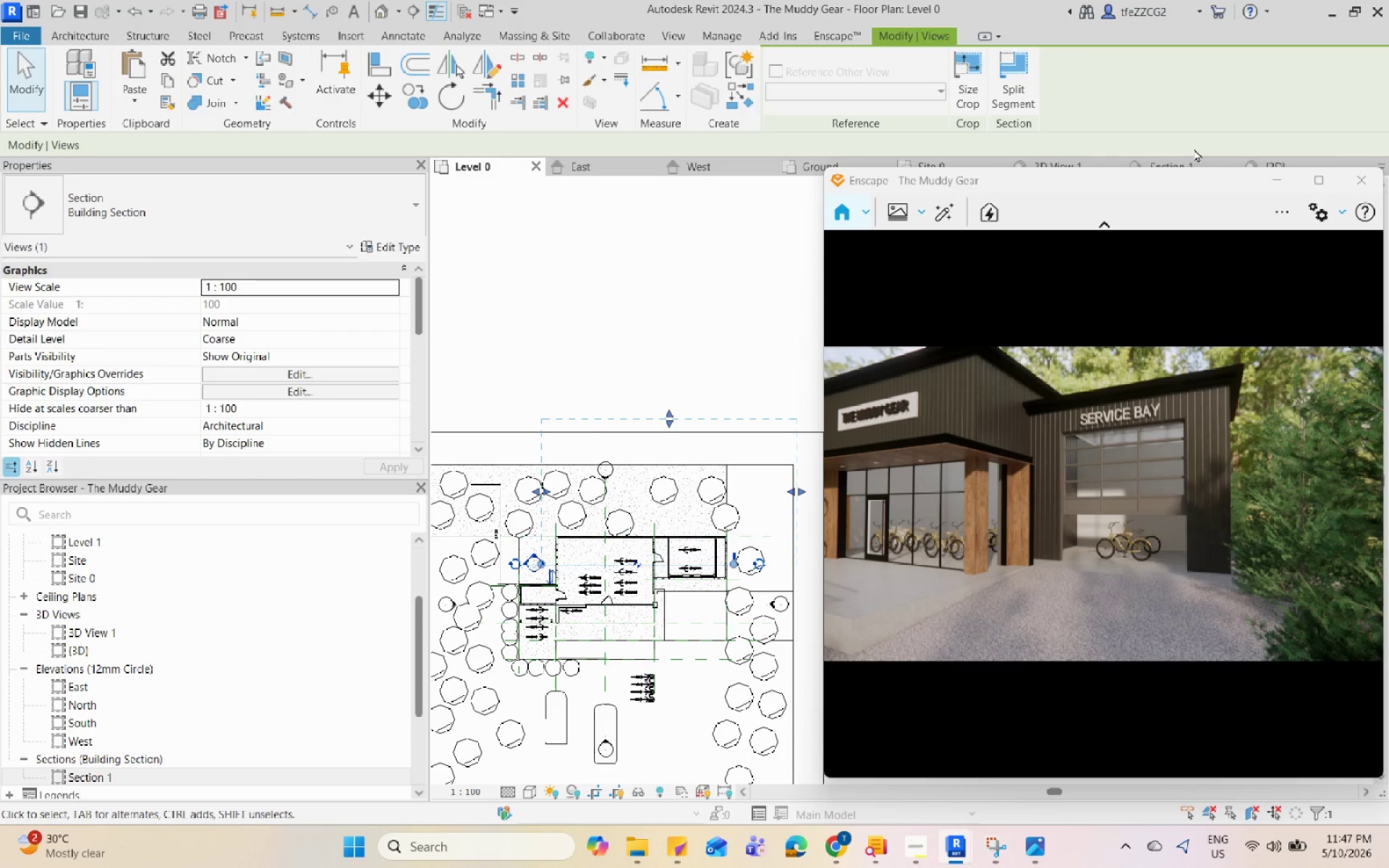 
left_click_drag(start_coordinate=[1183, 161], to_coordinate=[591, 425])
 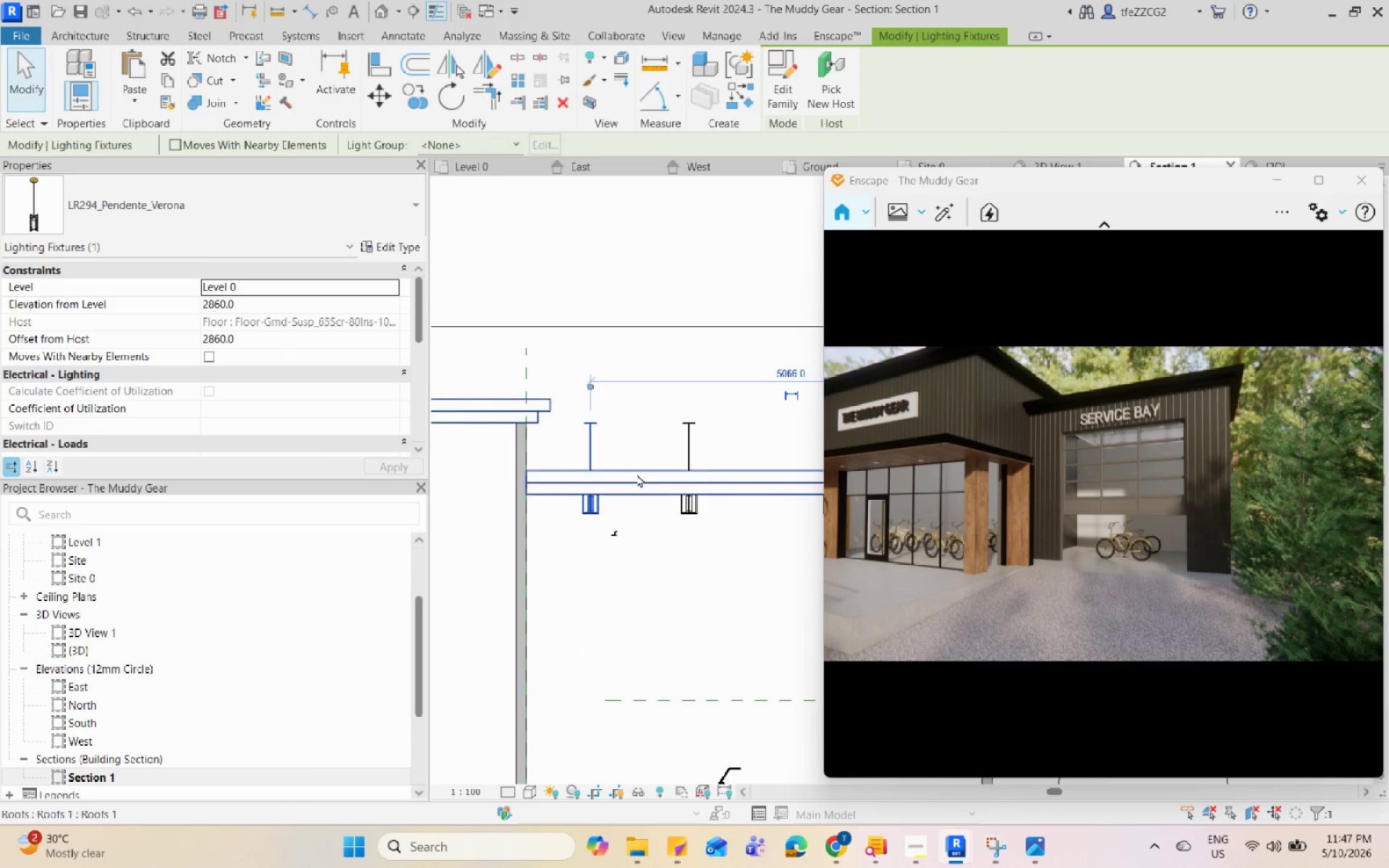 
scroll: coordinate [616, 441], scroll_direction: up, amount: 8.0
 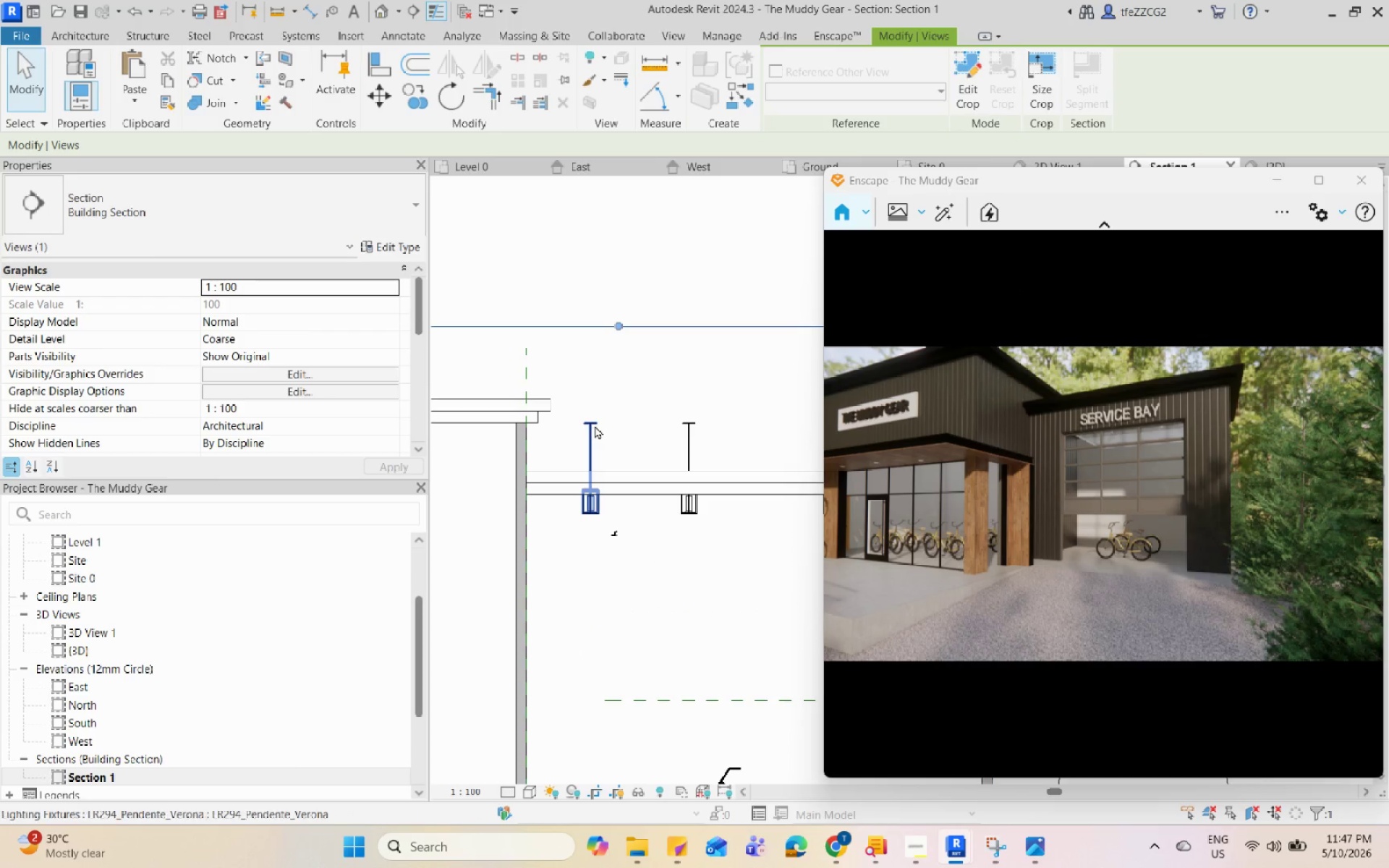 
left_click([591, 425])
 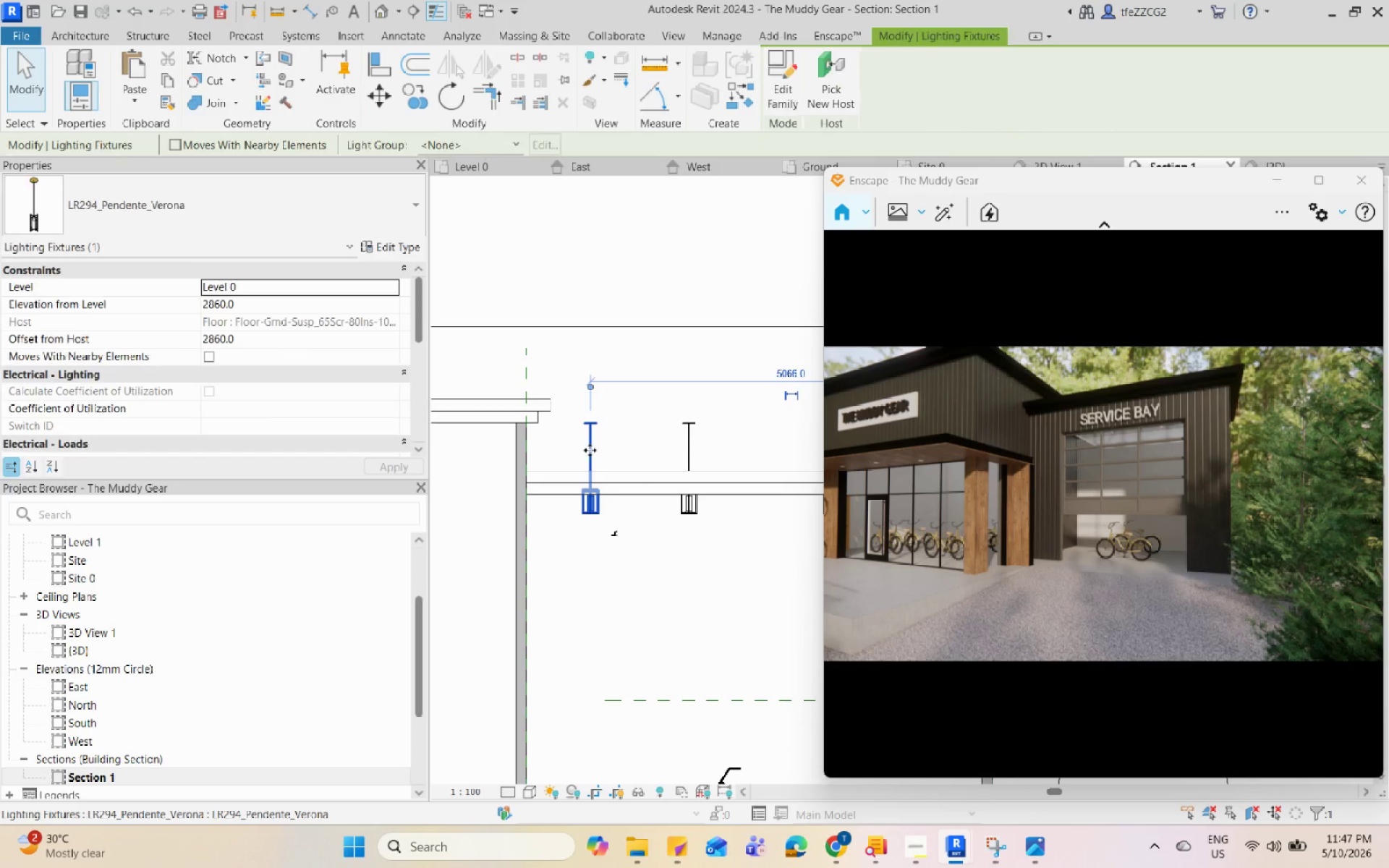 
type(aq)
 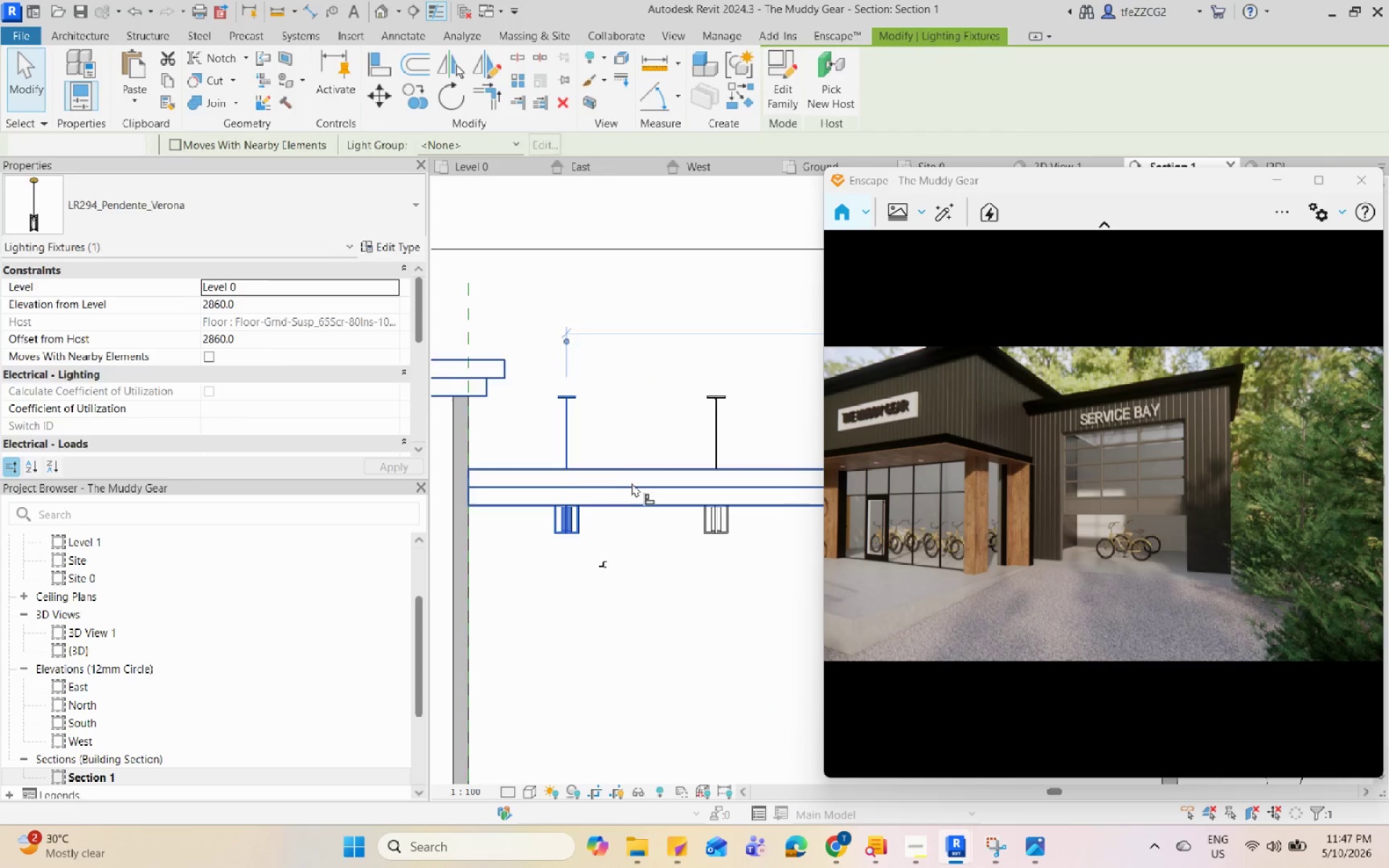 
scroll: coordinate [629, 484], scroll_direction: up, amount: 5.0
 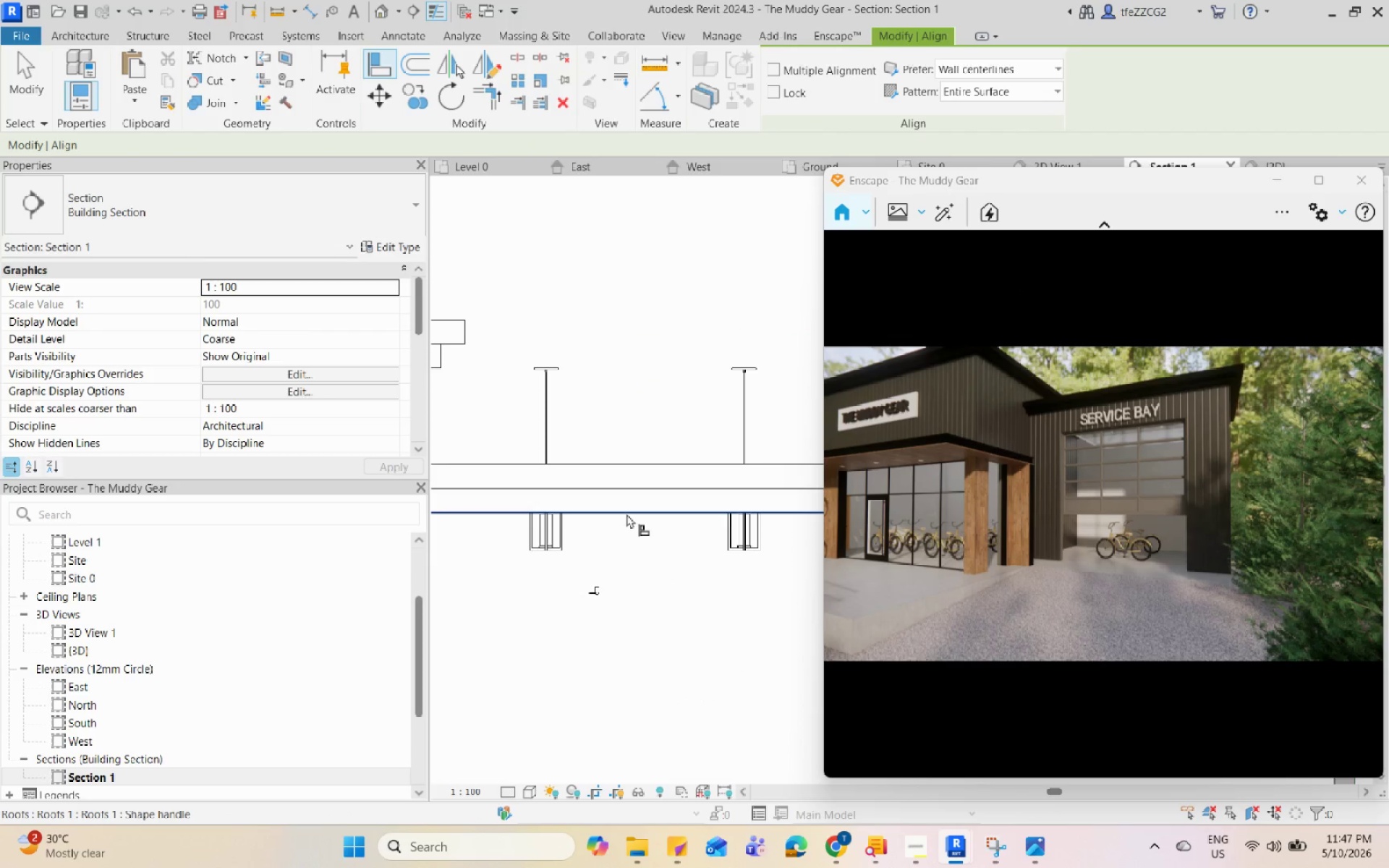 
left_click([626, 514])
 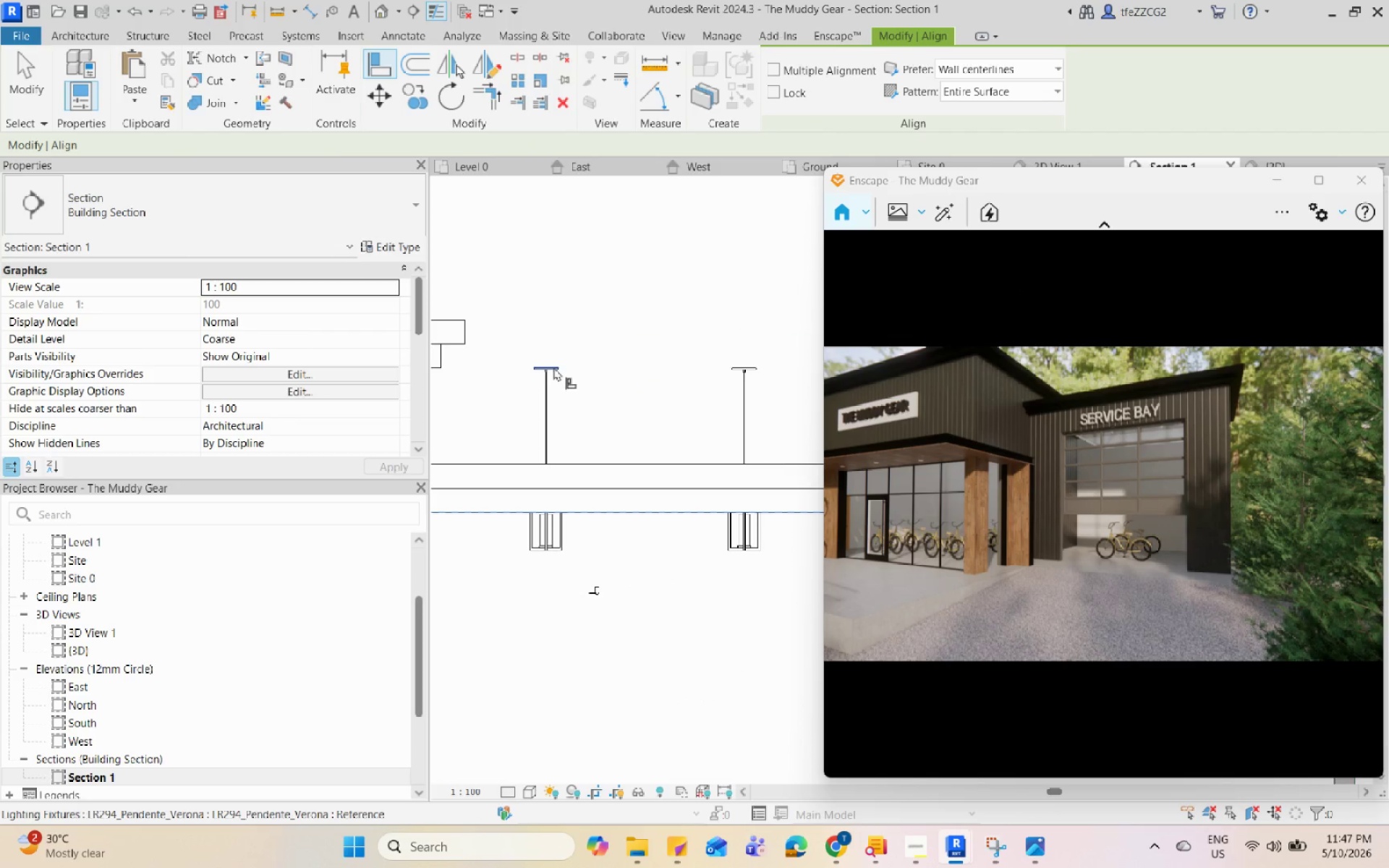 
left_click([553, 367])
 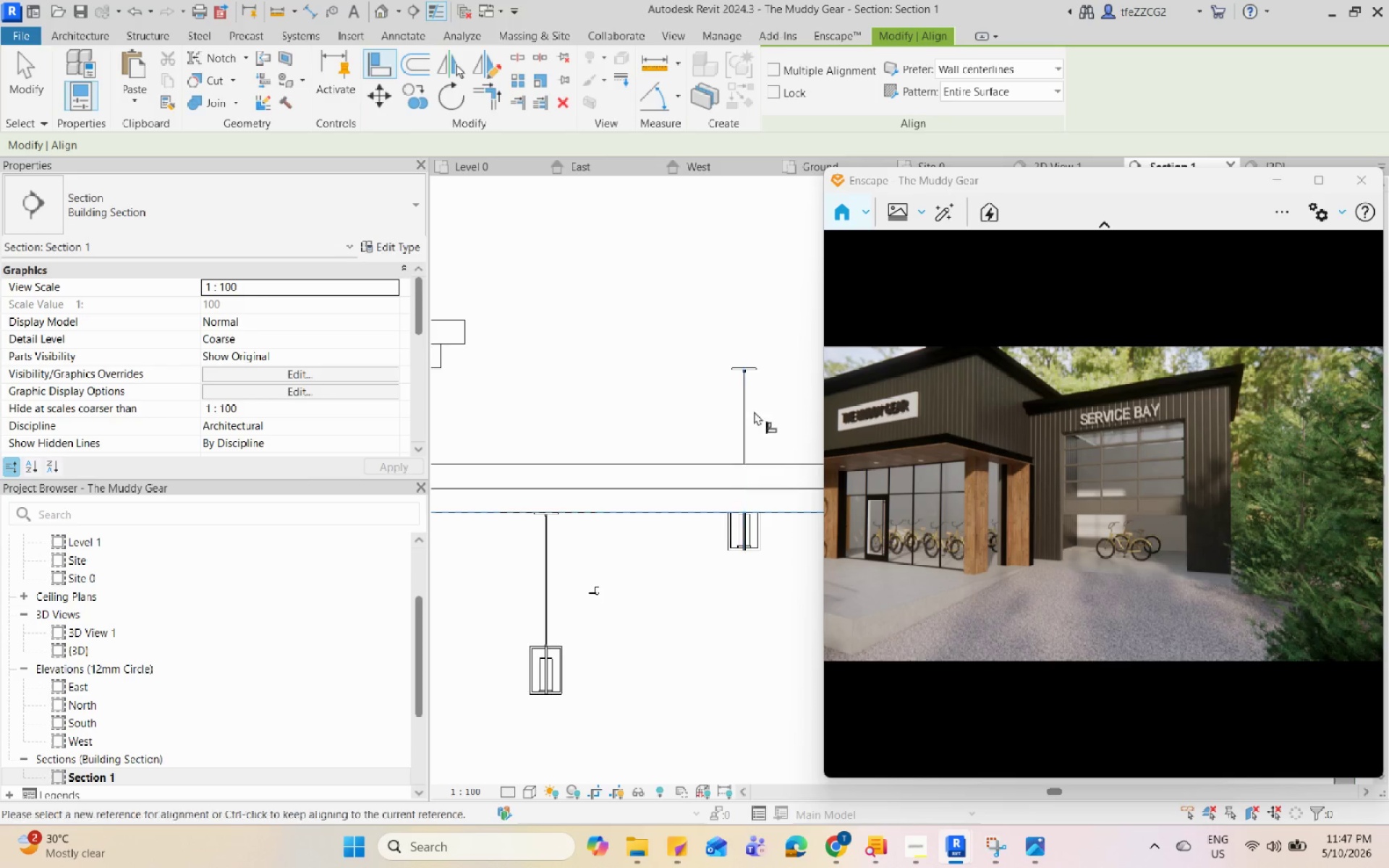 
left_click([768, 516])
 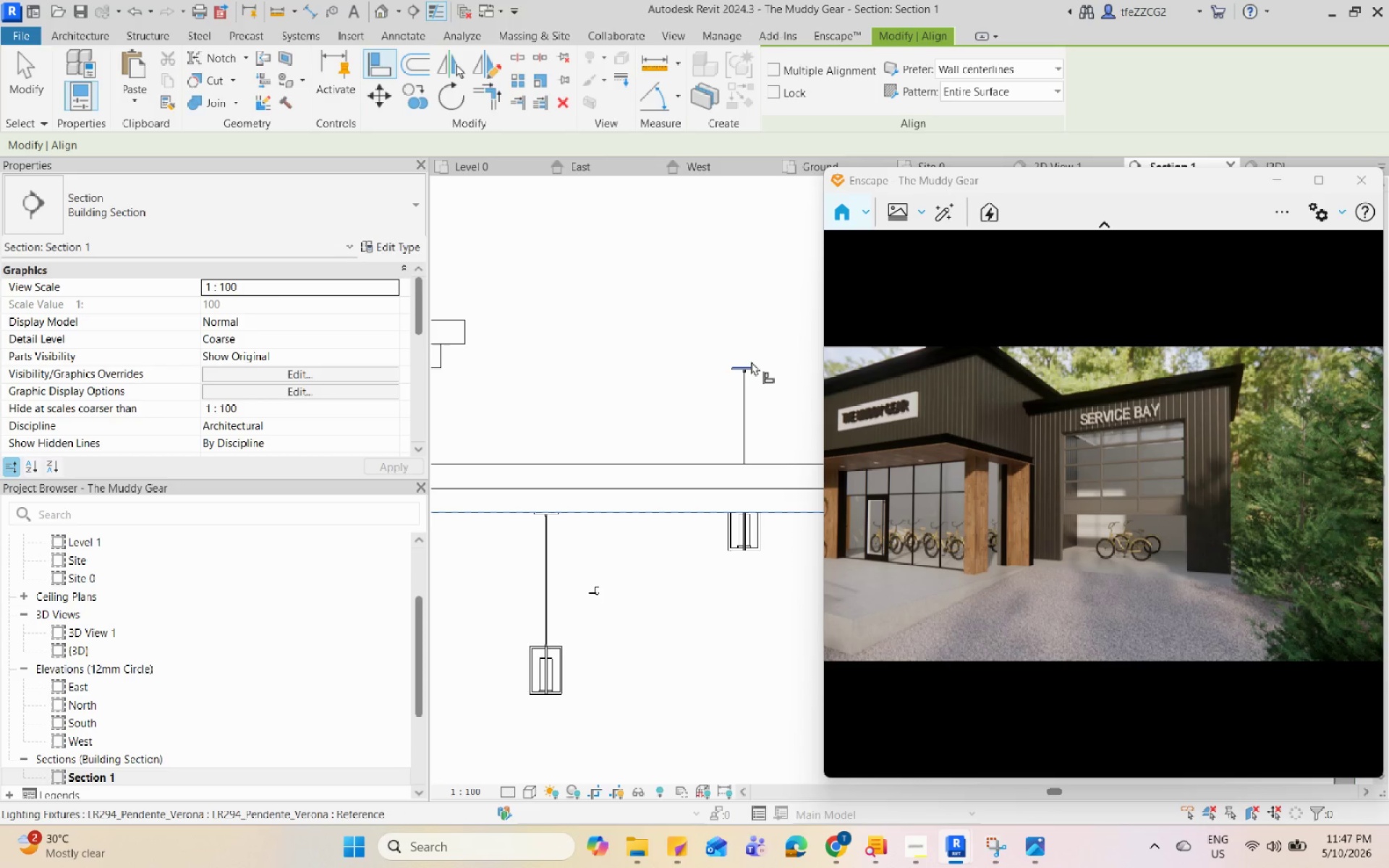 
scroll: coordinate [752, 363], scroll_direction: up, amount: 8.0
 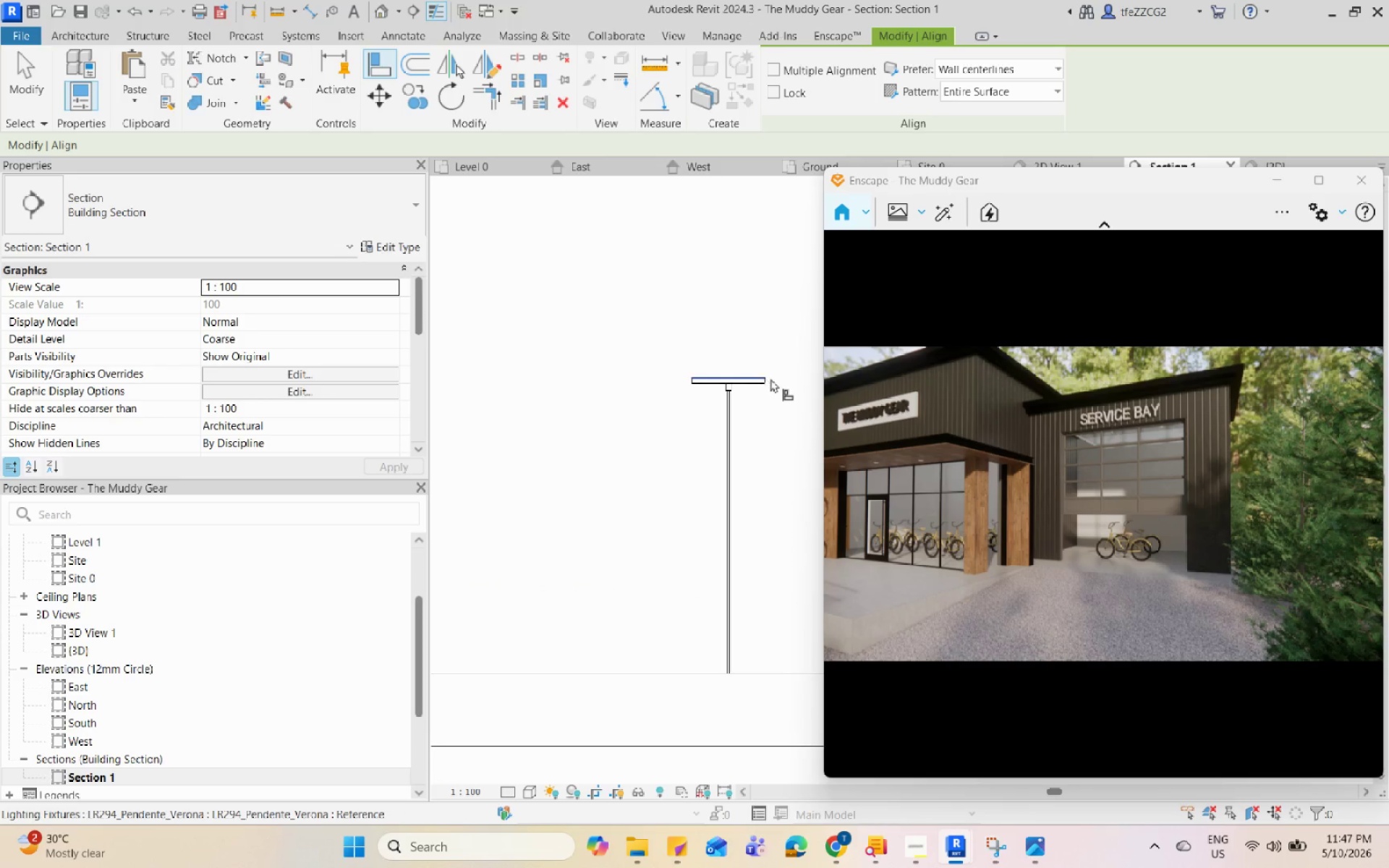 
left_click([766, 374])
 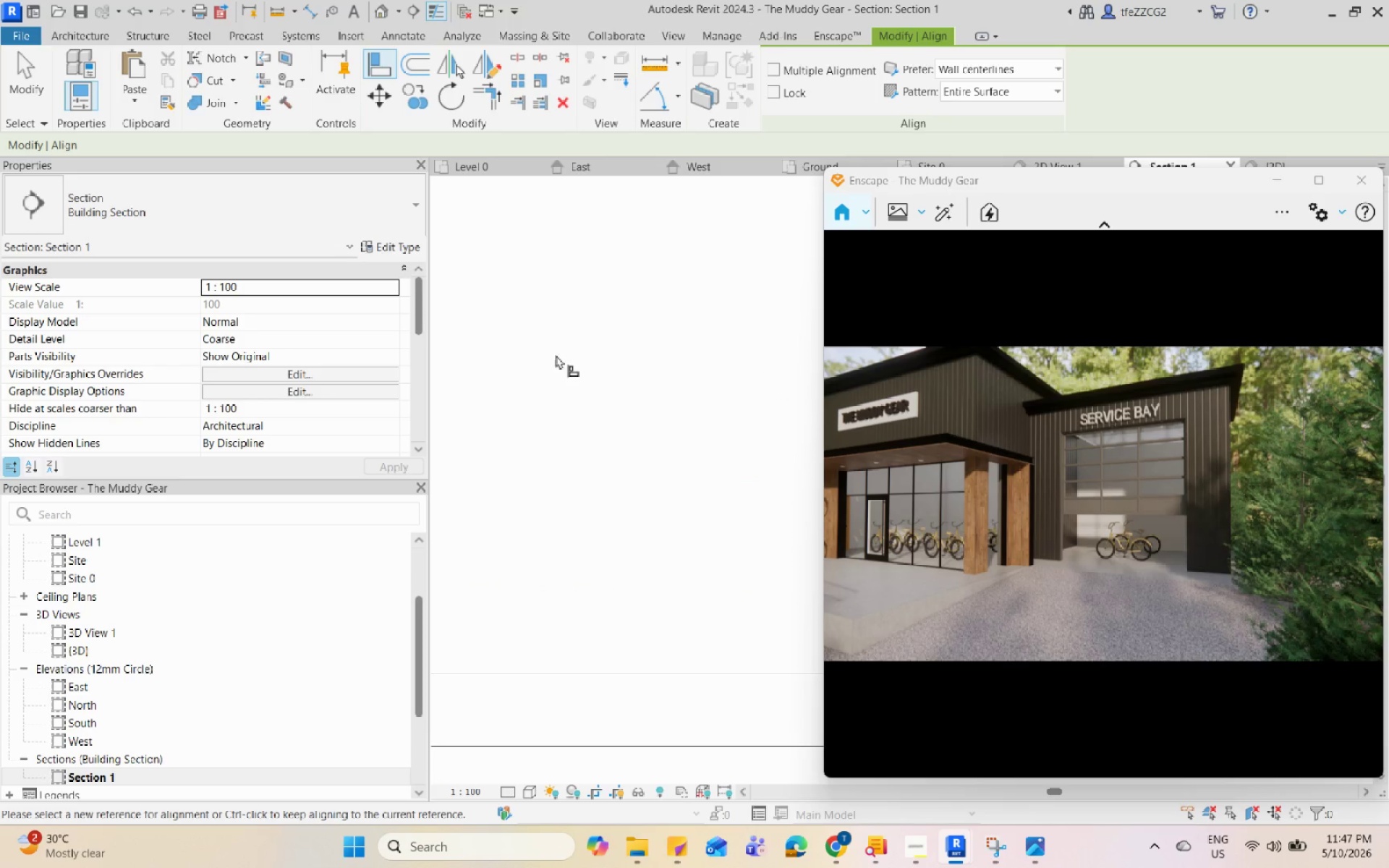 
scroll: coordinate [641, 439], scroll_direction: down, amount: 4.0
 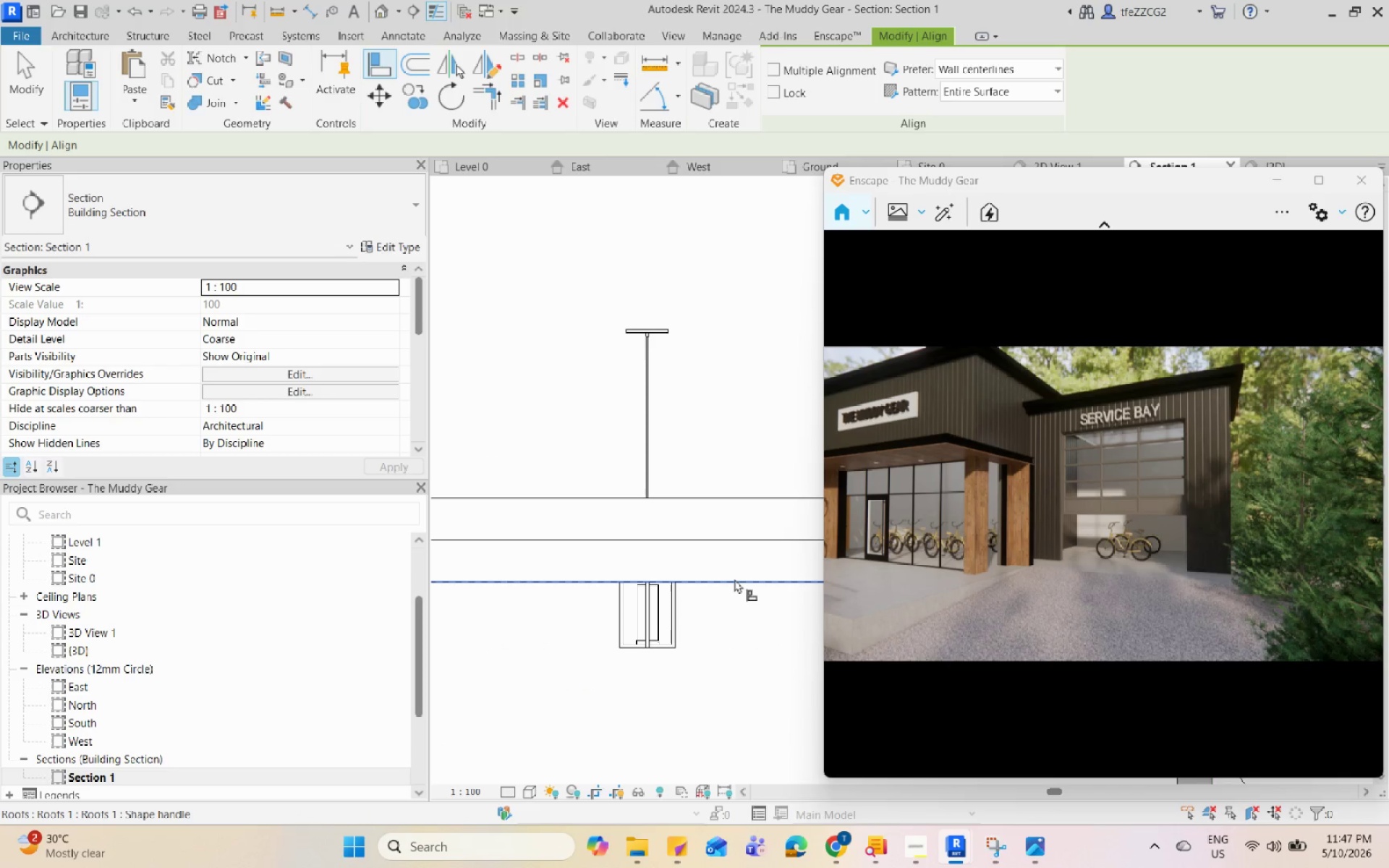 
left_click([735, 579])
 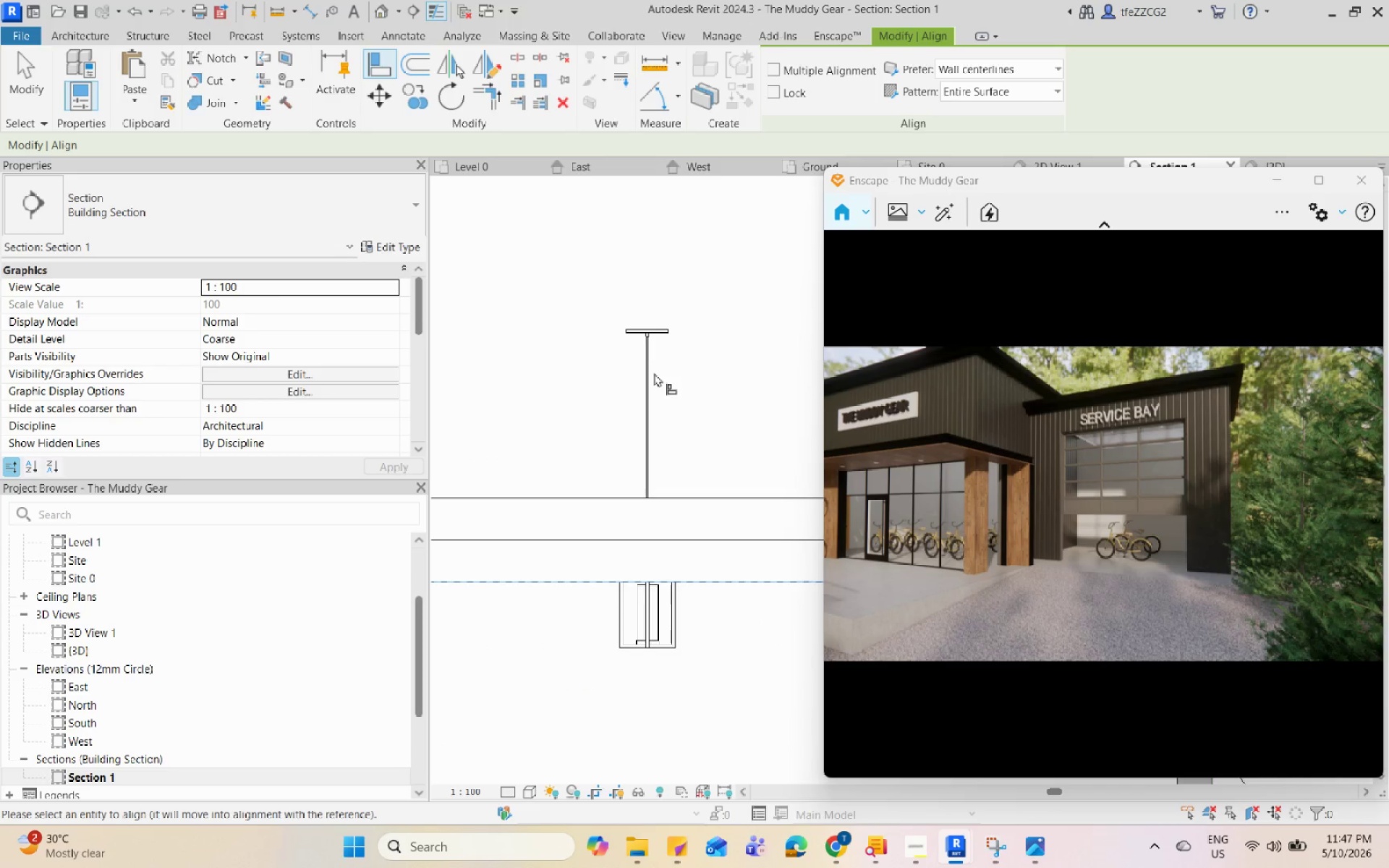 
left_click([662, 310])
 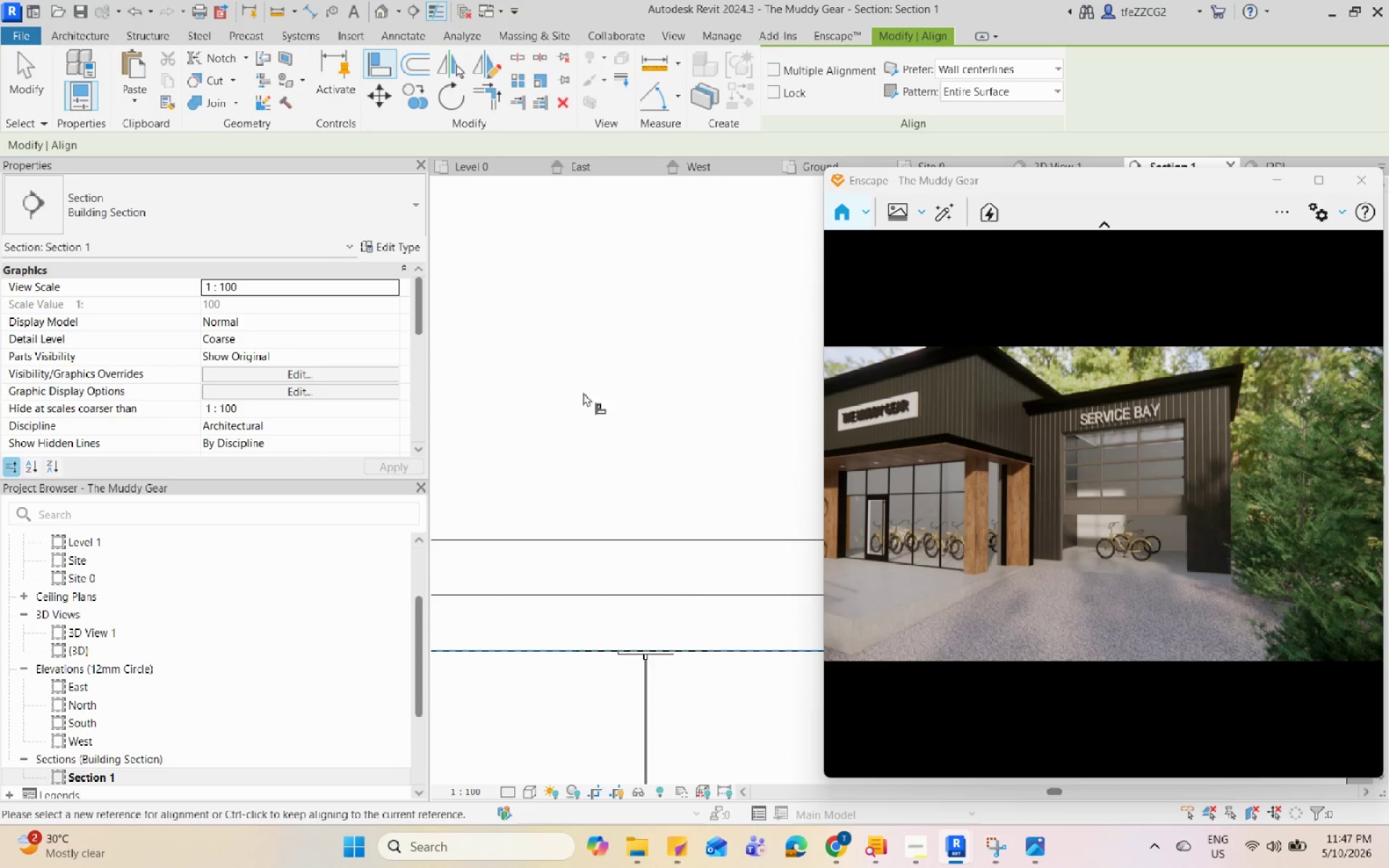 
scroll: coordinate [653, 370], scroll_direction: up, amount: 2.0
 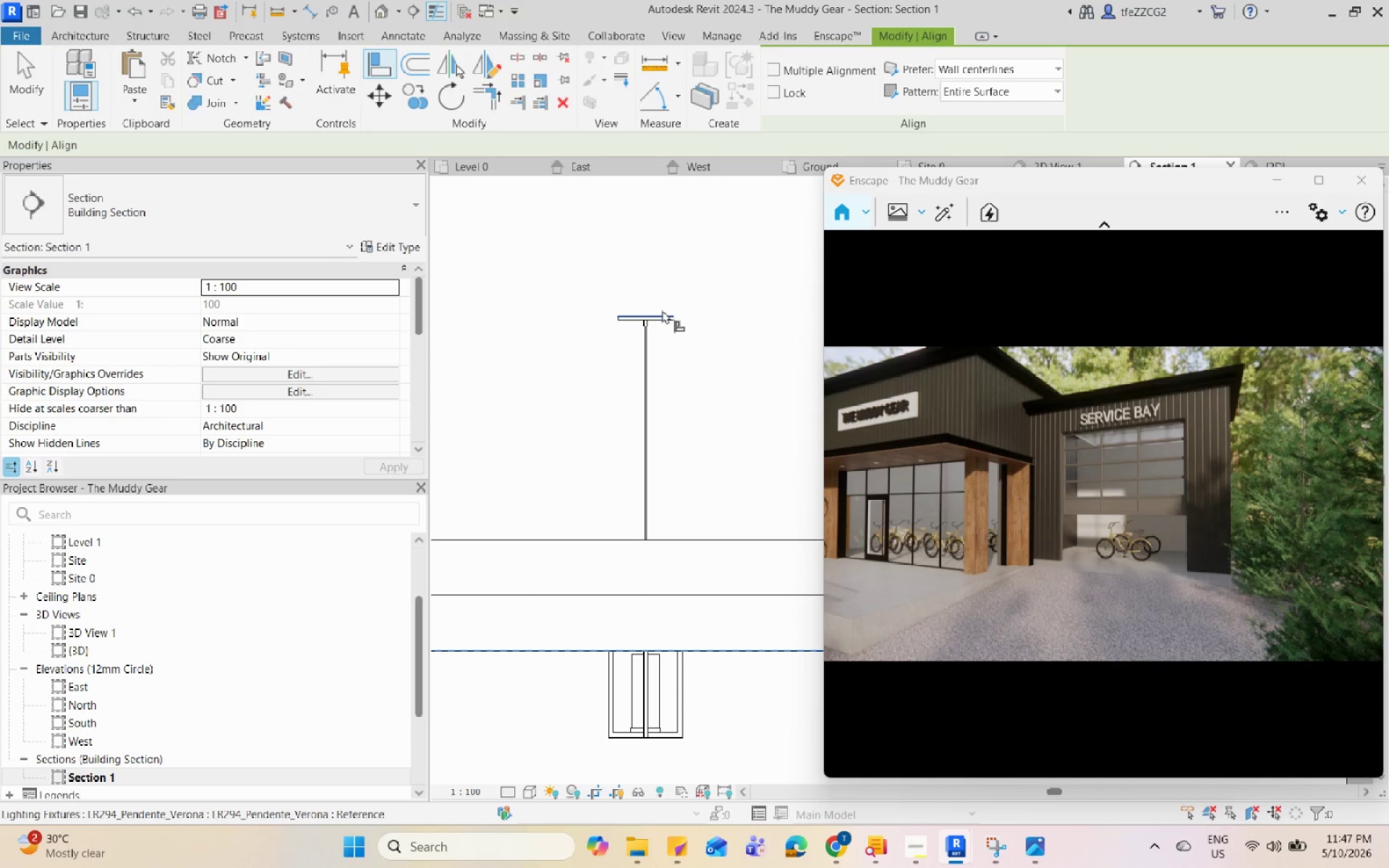 
scroll: coordinate [733, 472], scroll_direction: down, amount: 4.0
 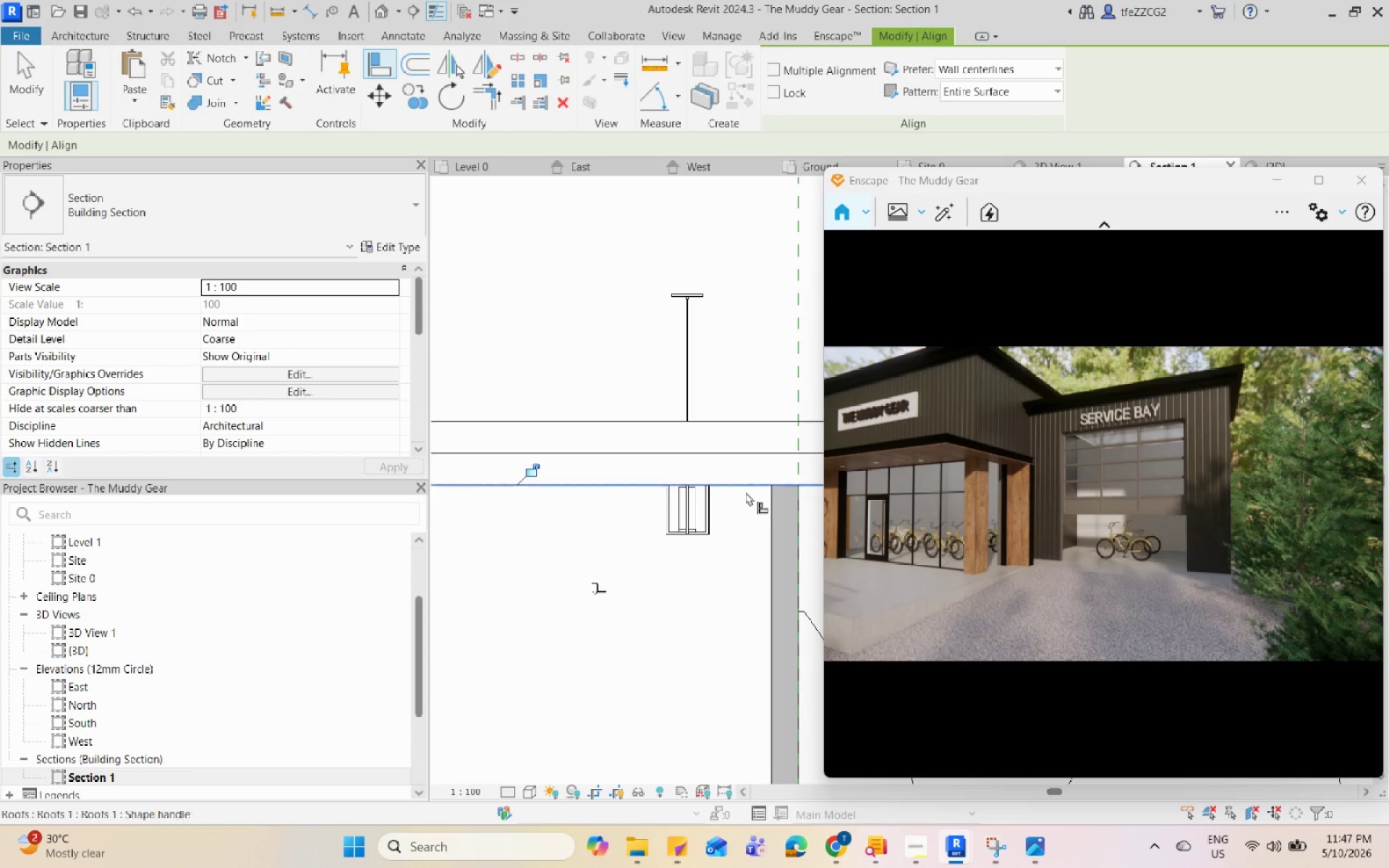 
left_click([745, 483])
 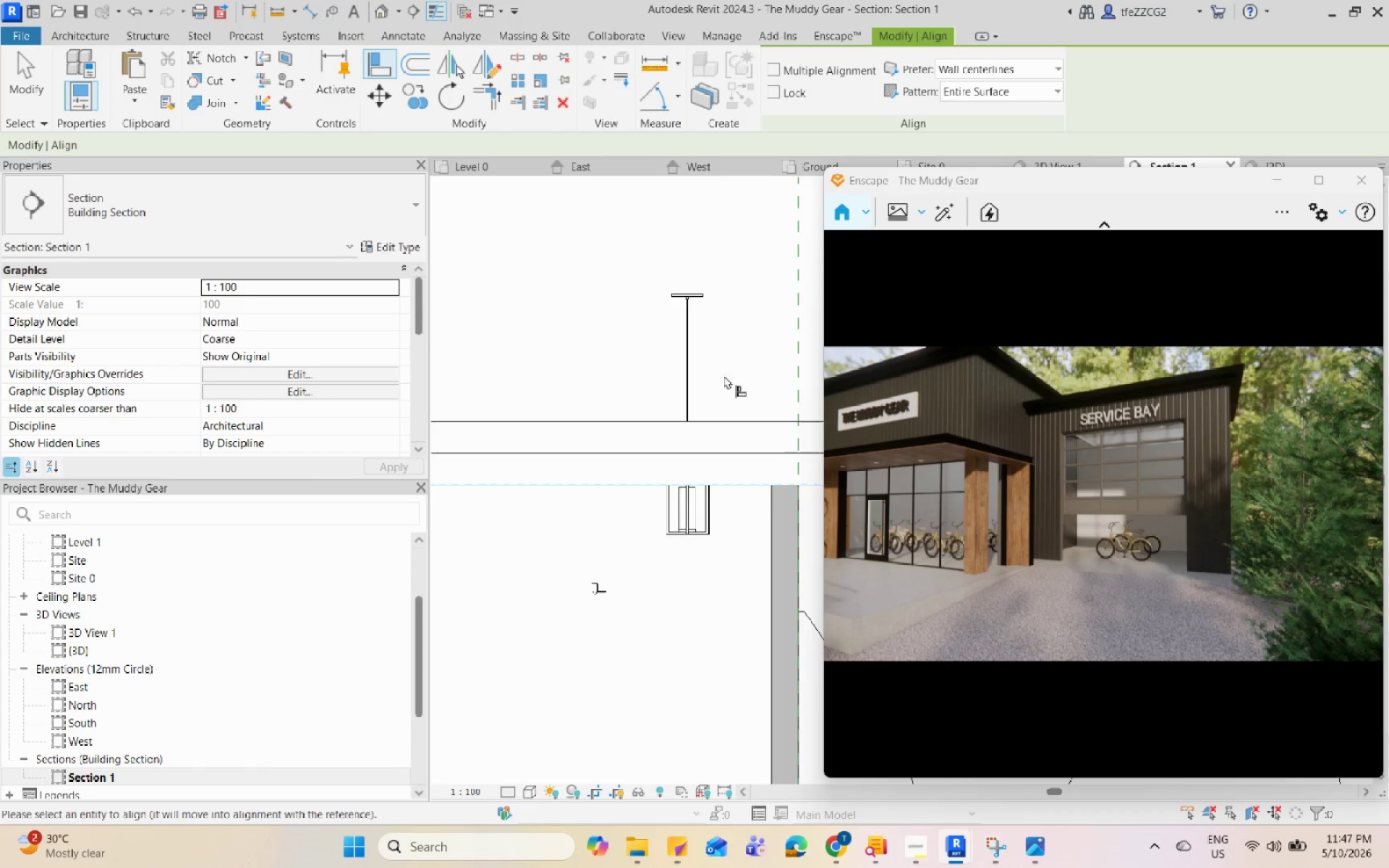 
left_click([698, 297])
 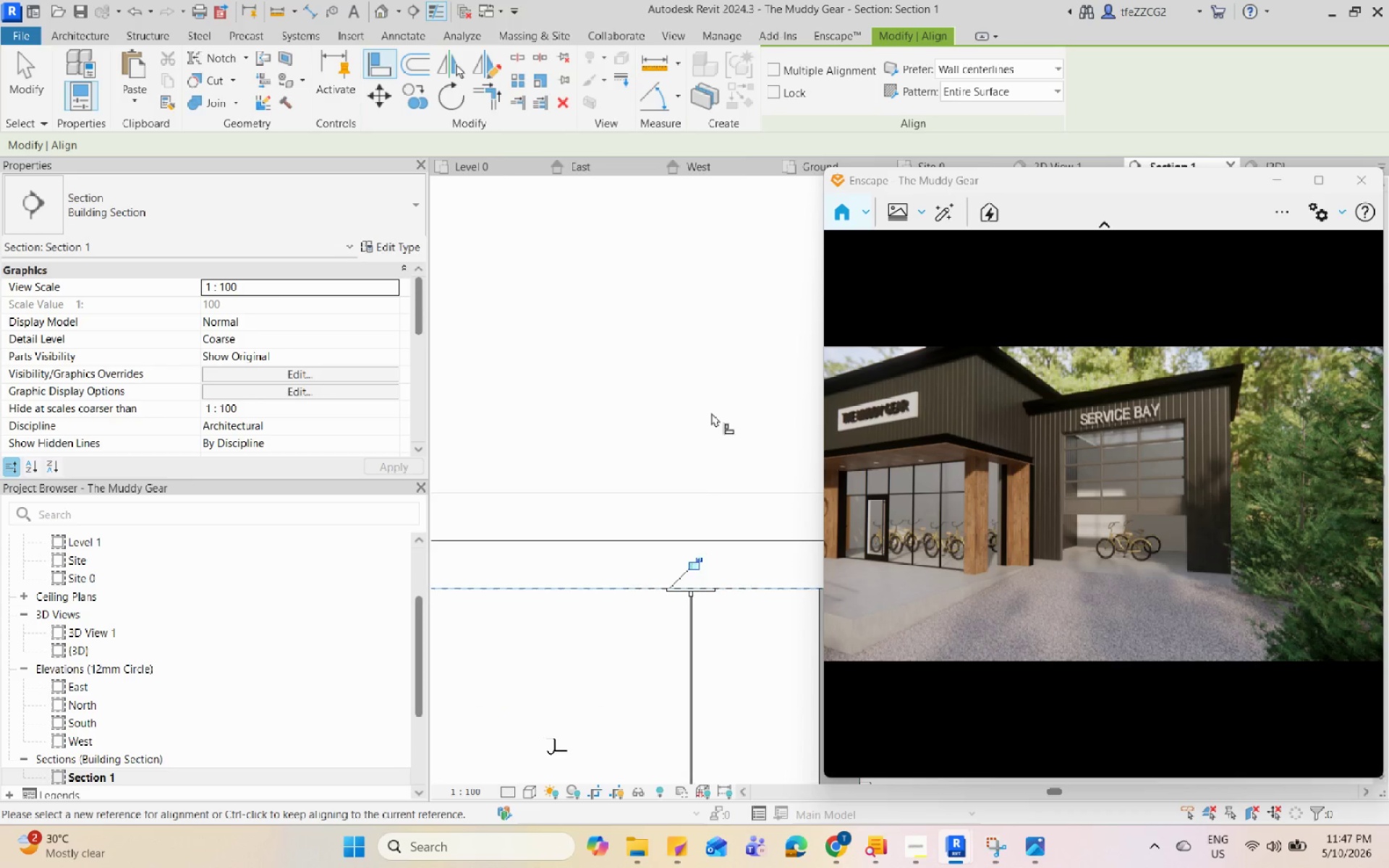 
scroll: coordinate [680, 286], scroll_direction: up, amount: 3.0
 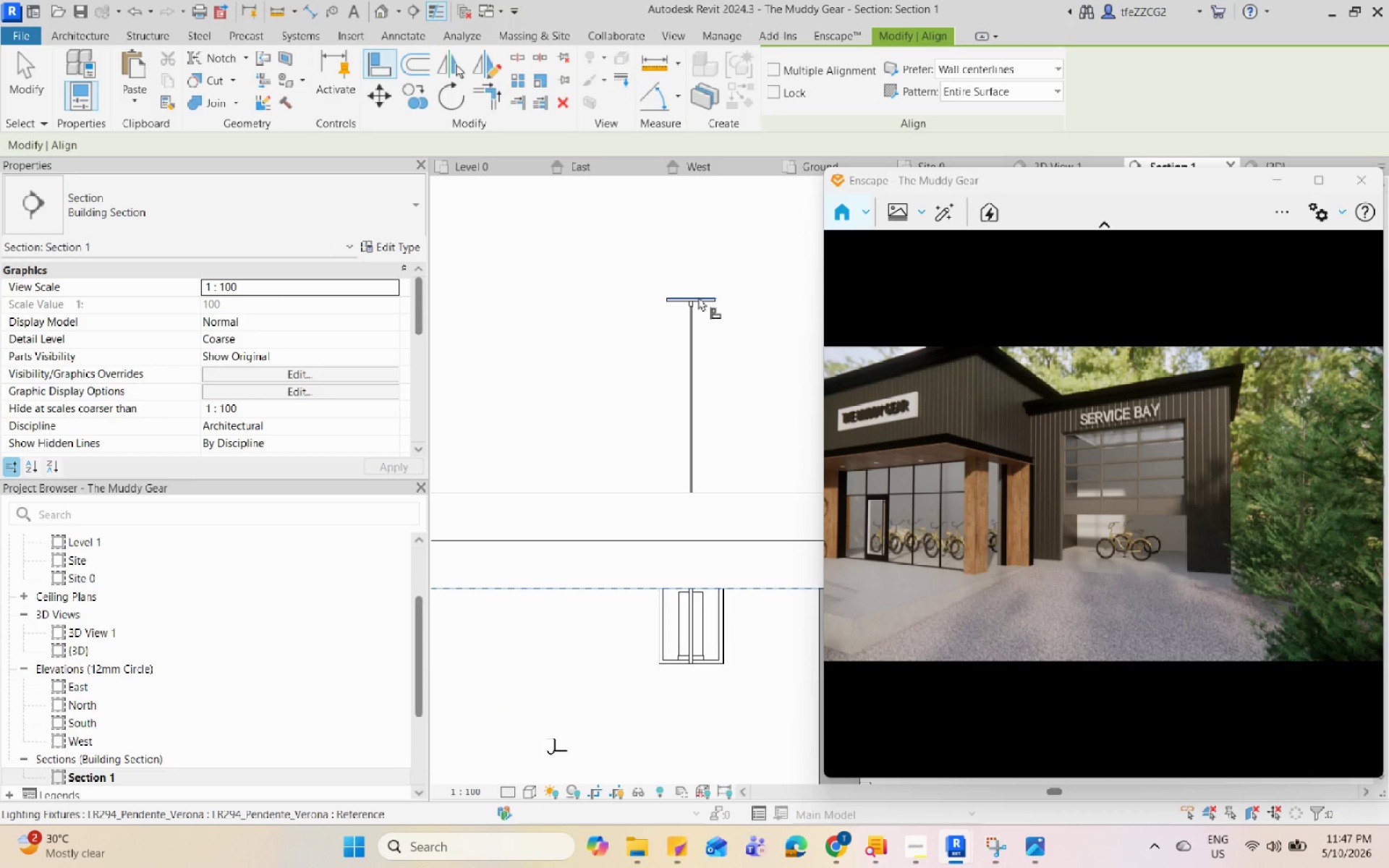 
key(Escape)
 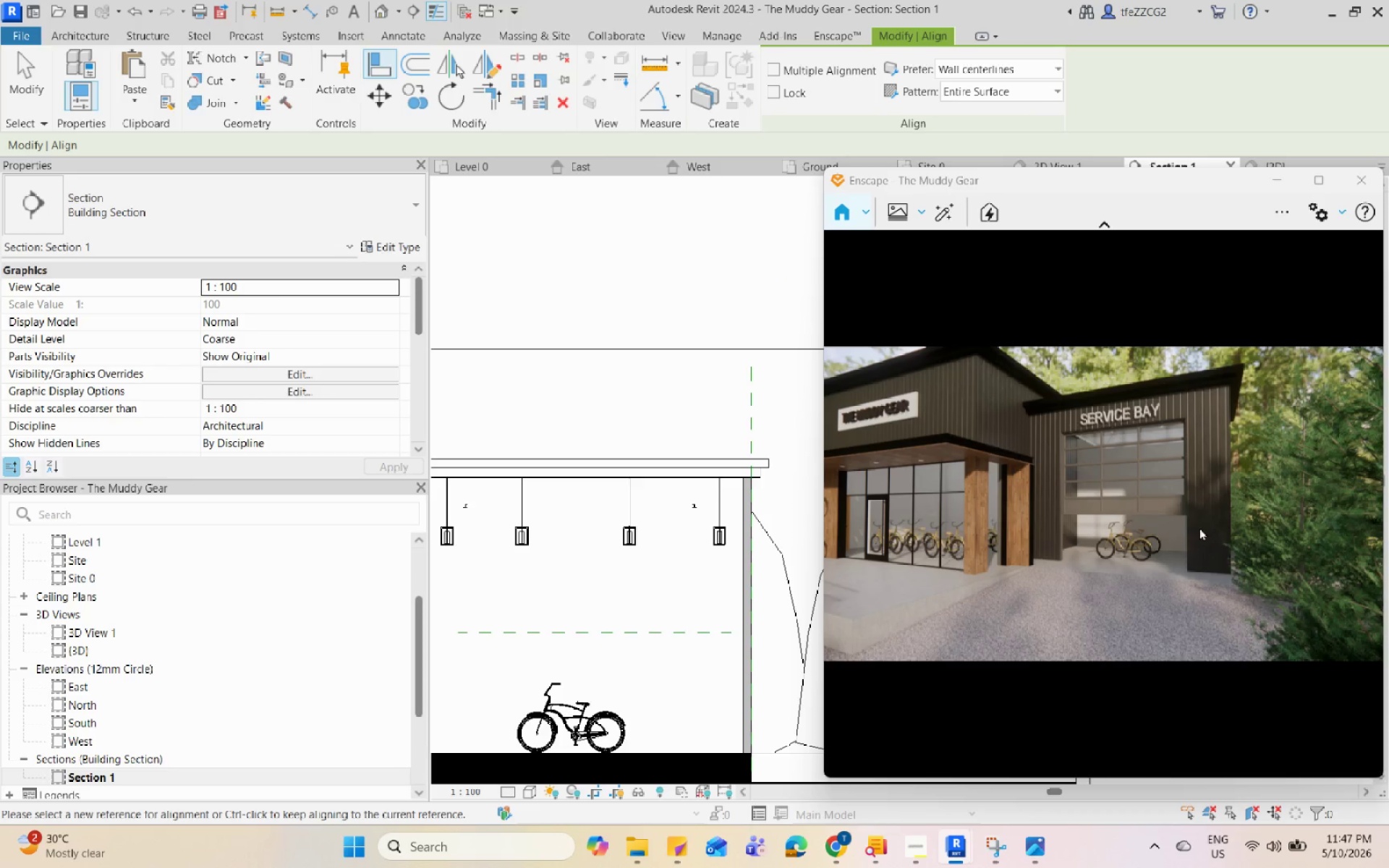 
scroll: coordinate [727, 453], scroll_direction: down, amount: 12.0
 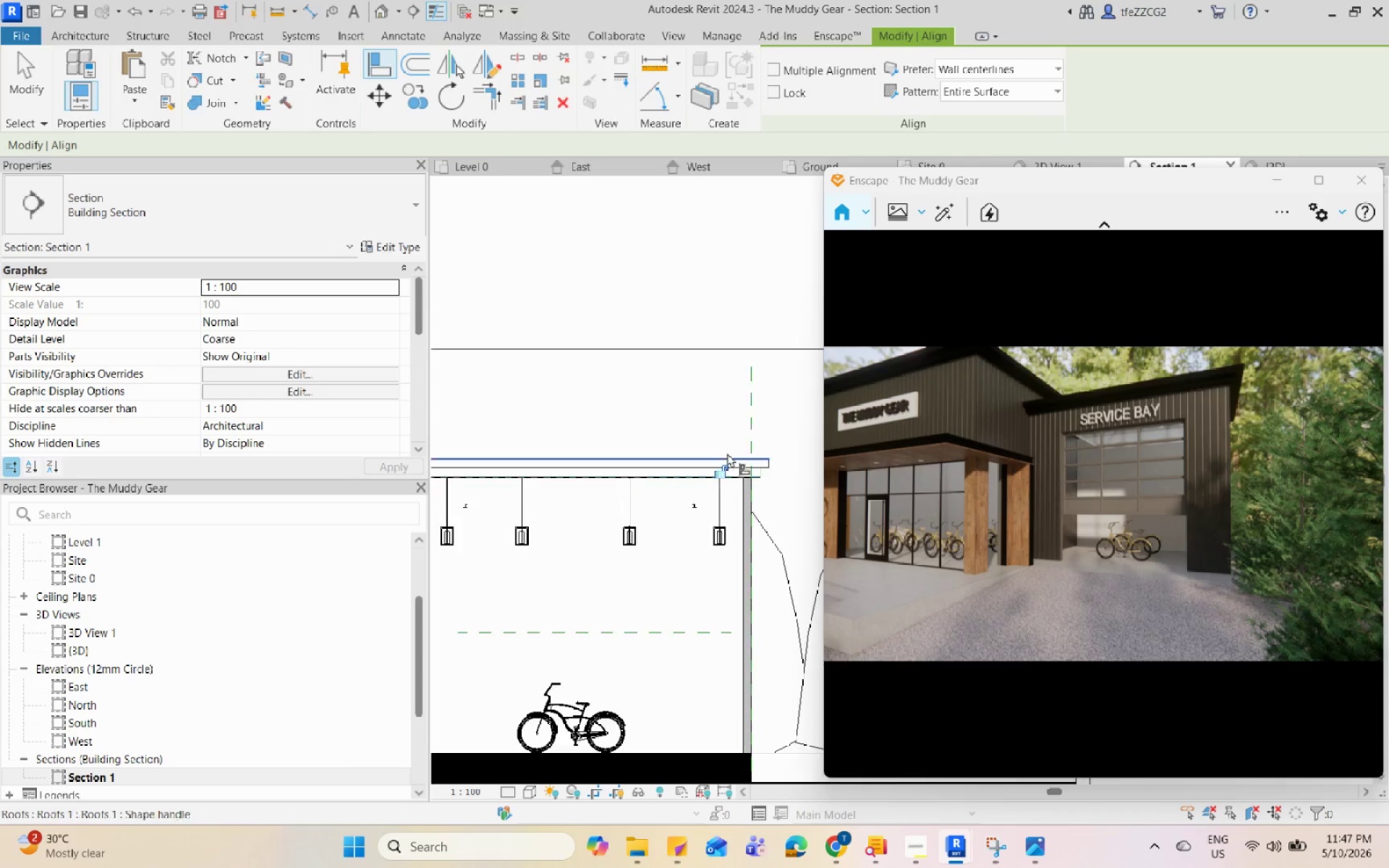 
left_click([1201, 525])
 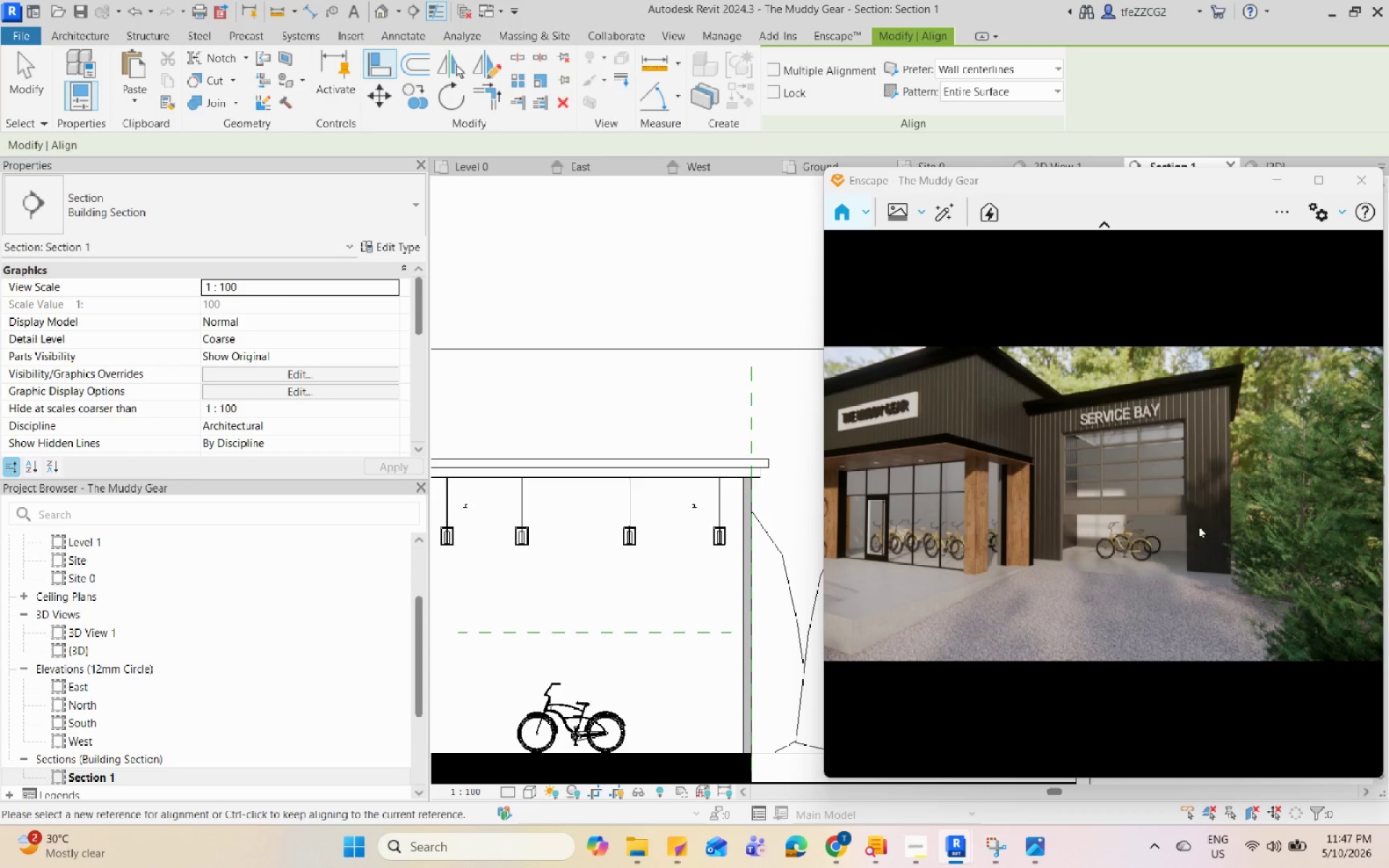 
scroll: coordinate [765, 297], scroll_direction: down, amount: 5.0
 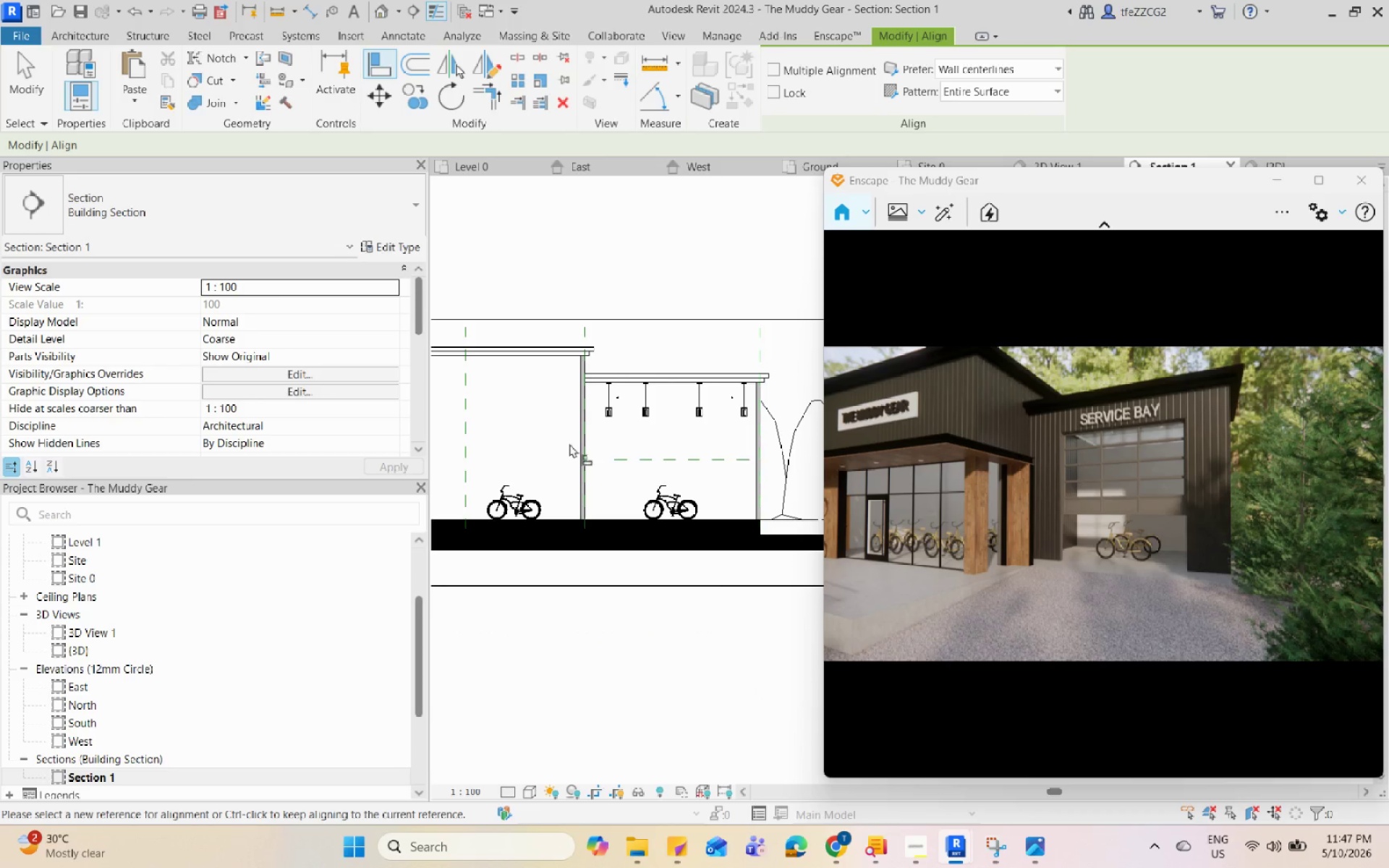 
key(Escape)
 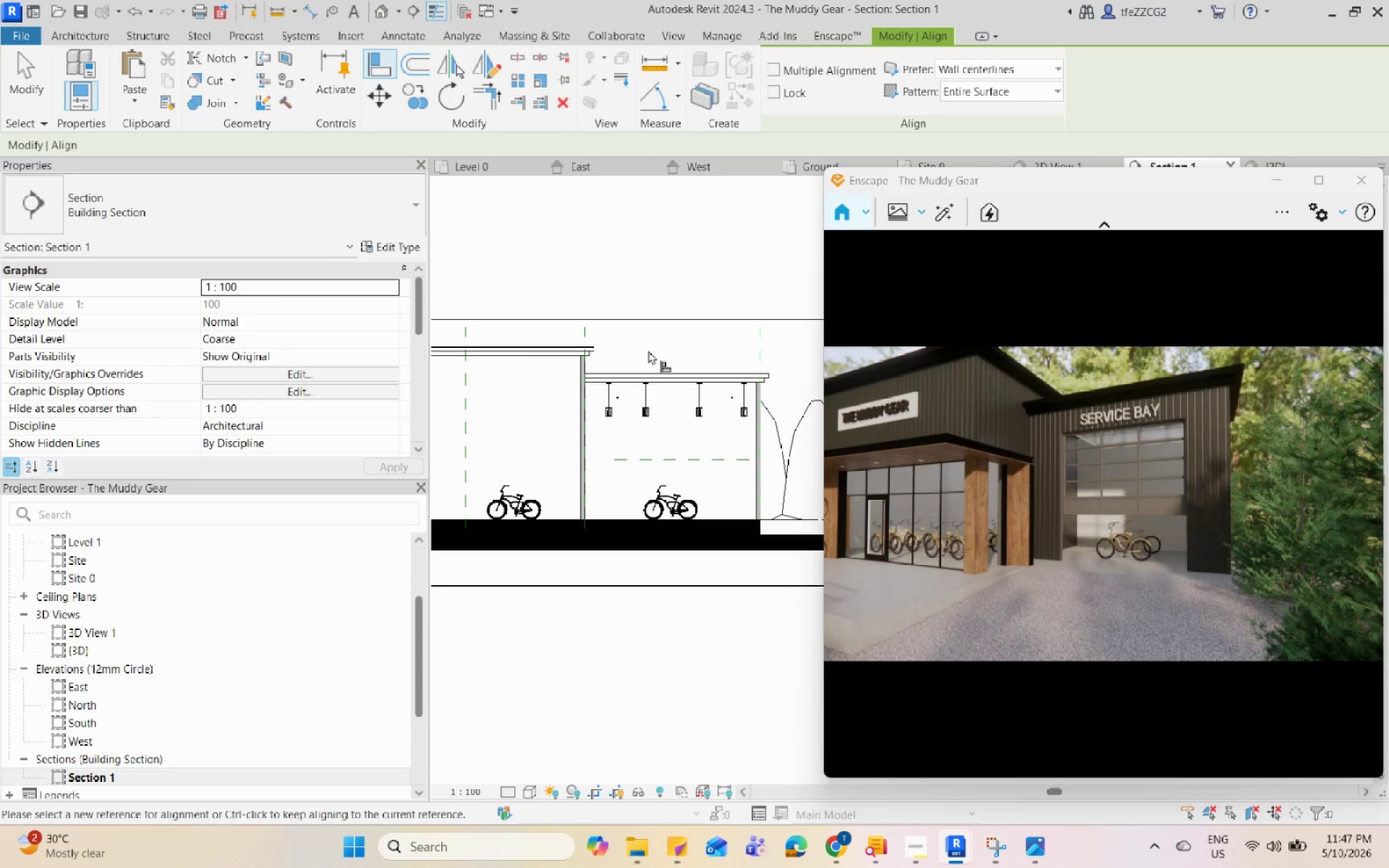 
key(Escape)
 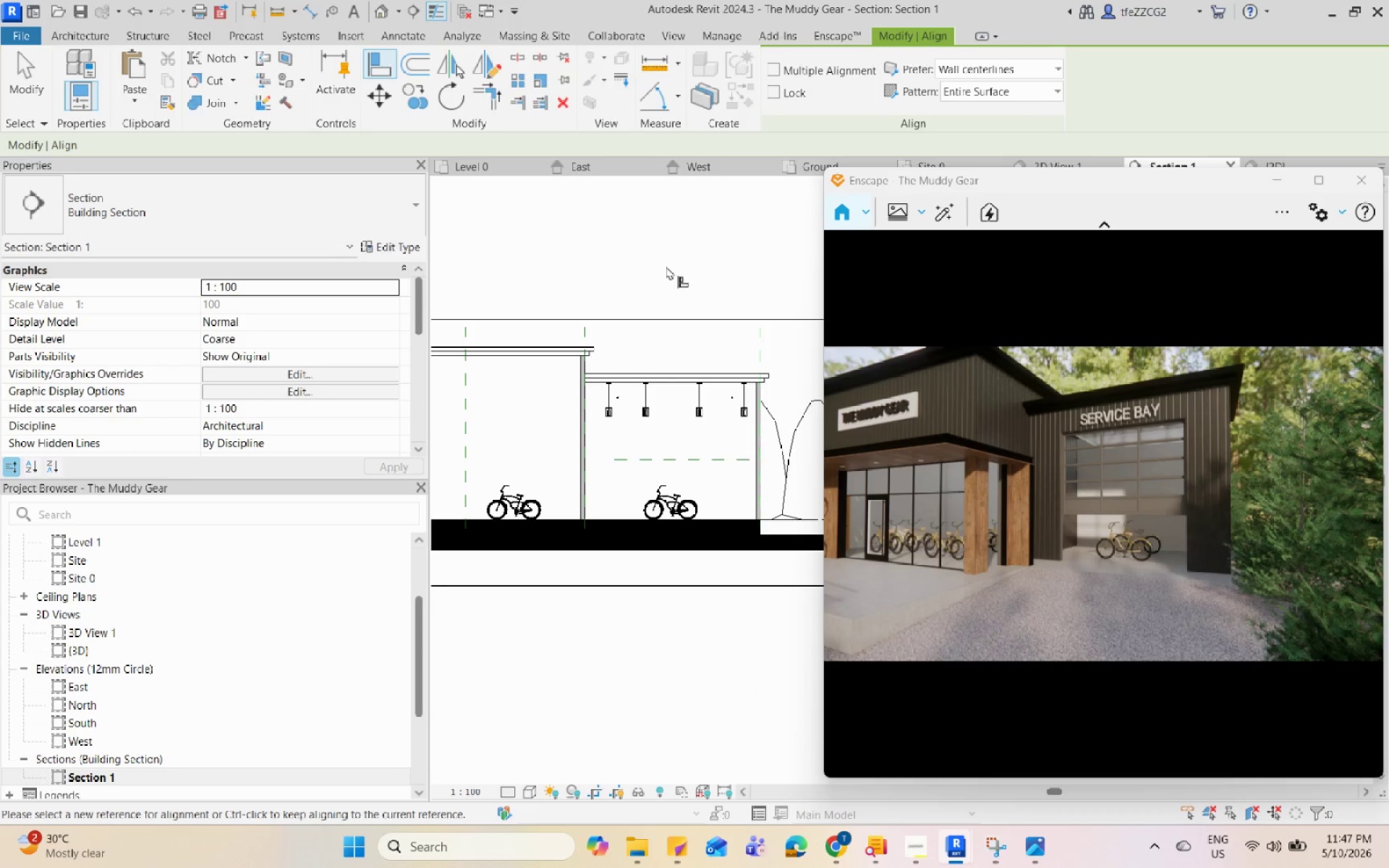 
left_click([666, 265])
 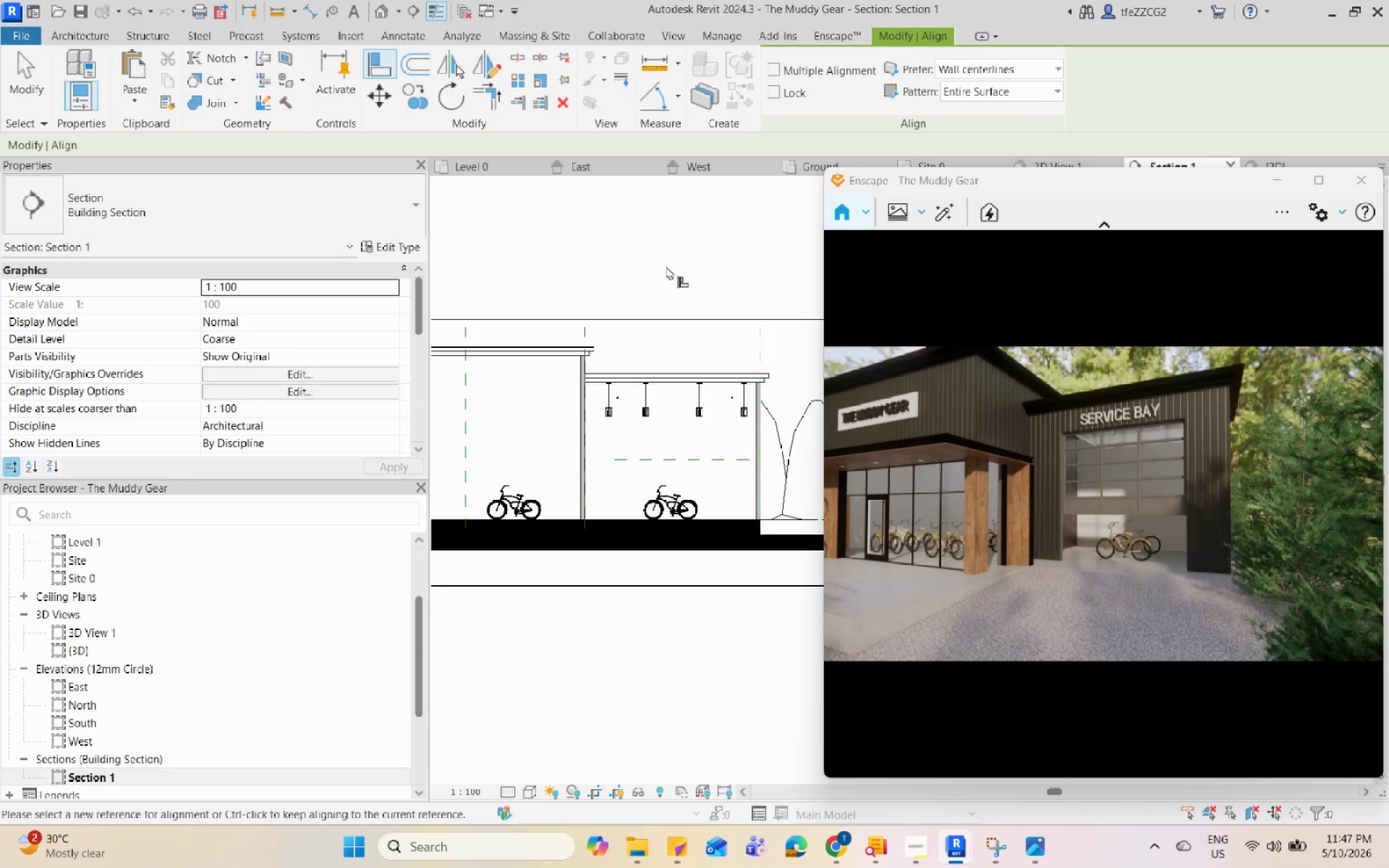 
key(Space)
 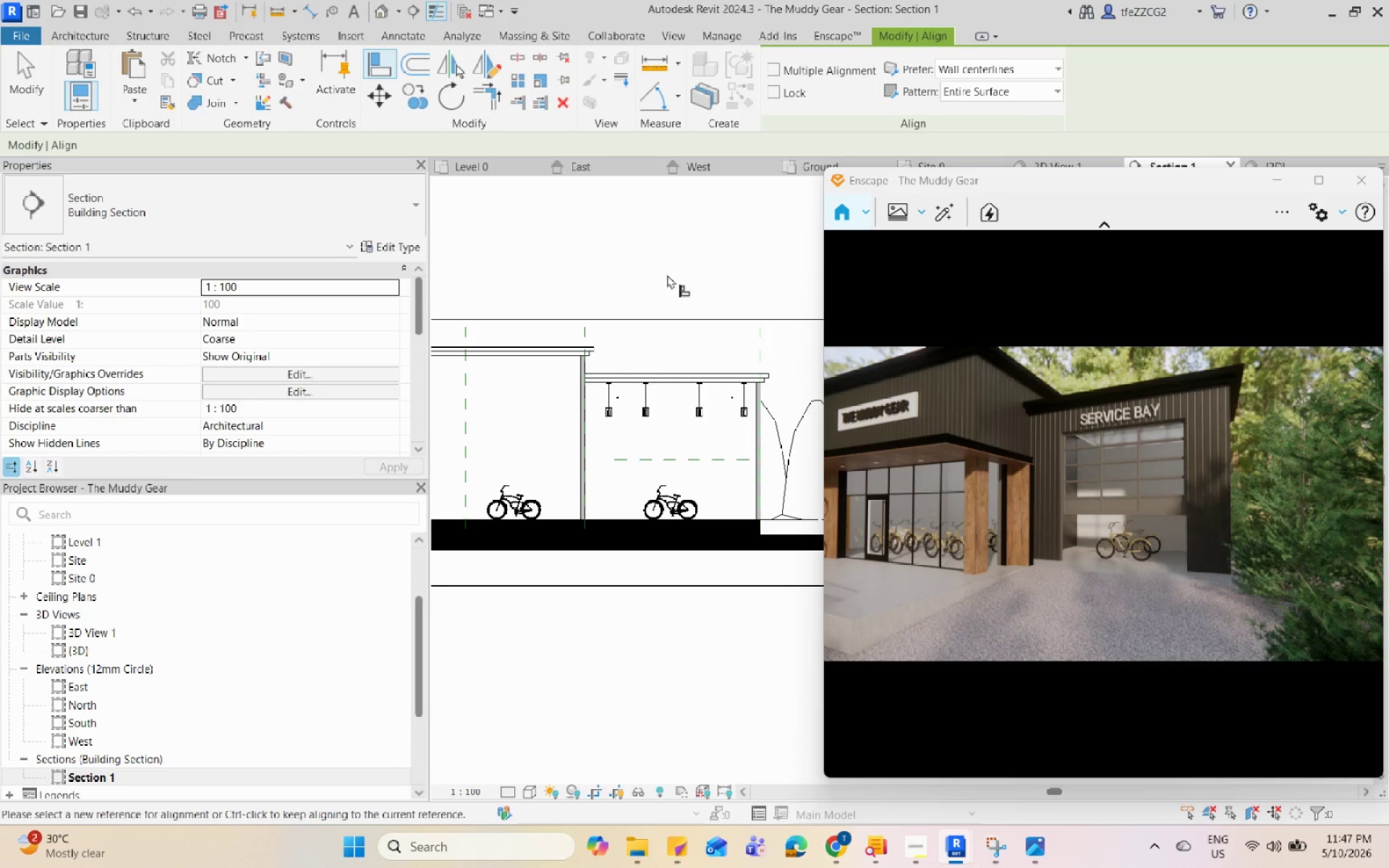 
key(Escape)
 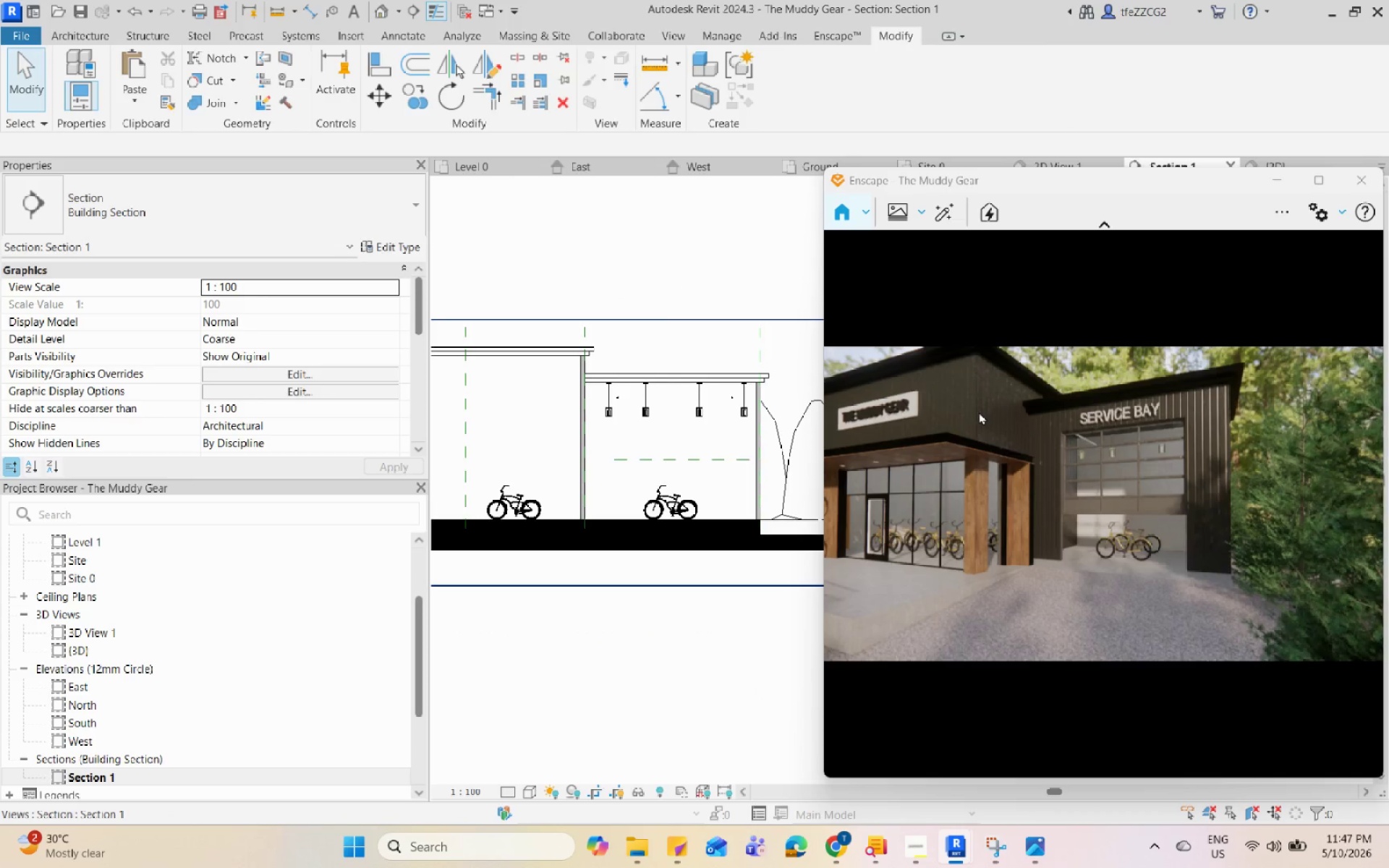 
left_click([1037, 451])
 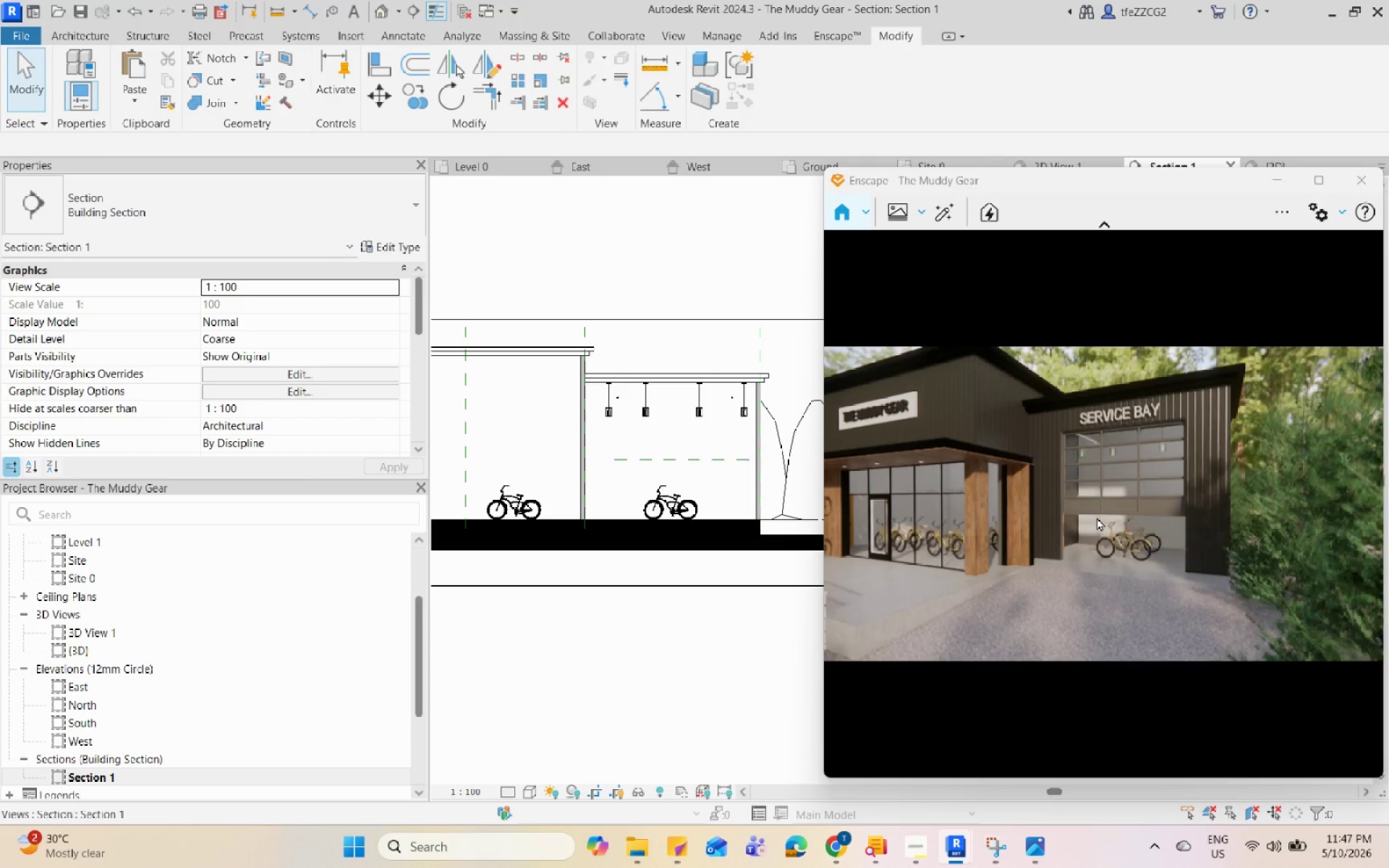 
scroll: coordinate [1081, 521], scroll_direction: down, amount: 2.0
 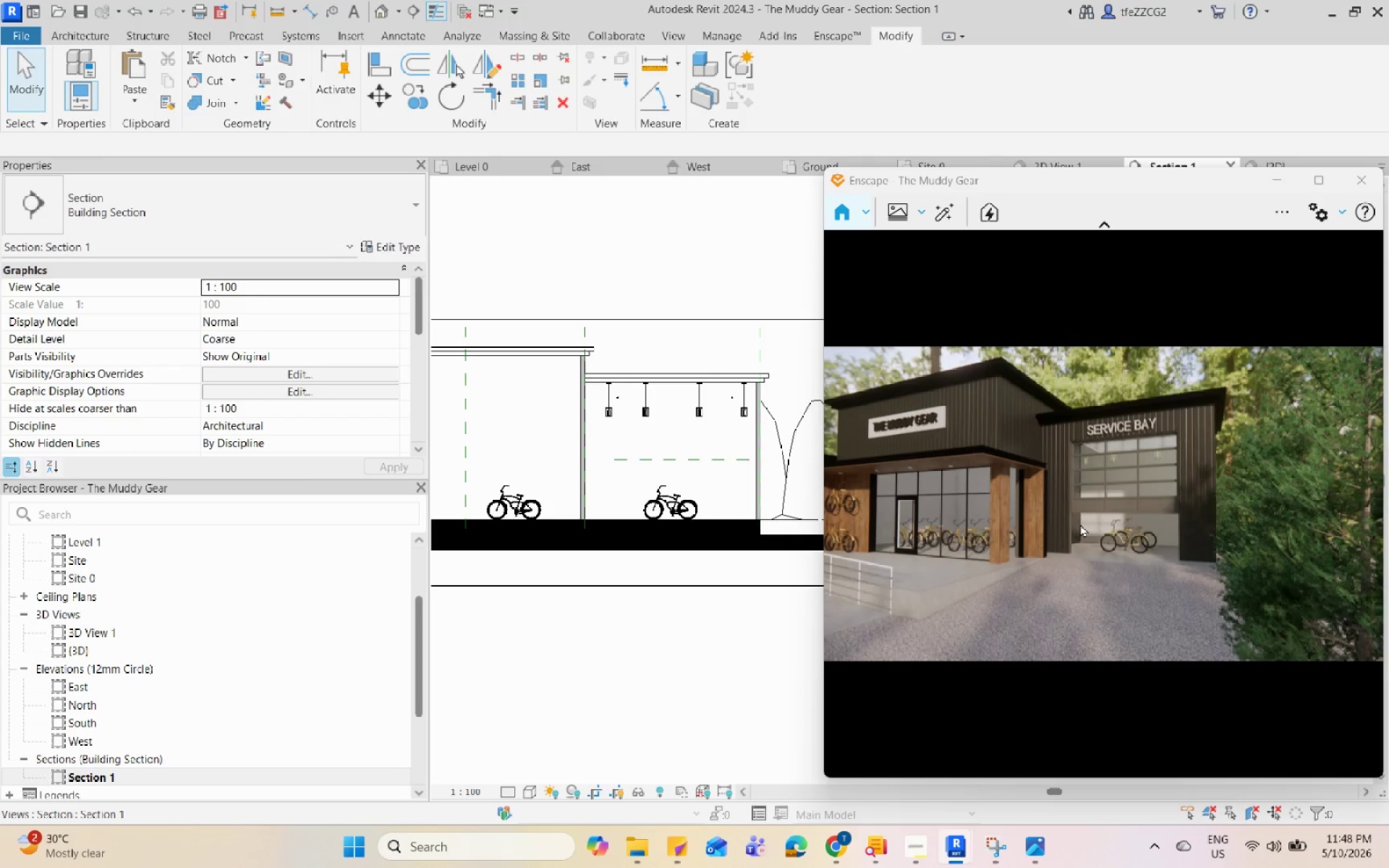 
left_click([1047, 856])
 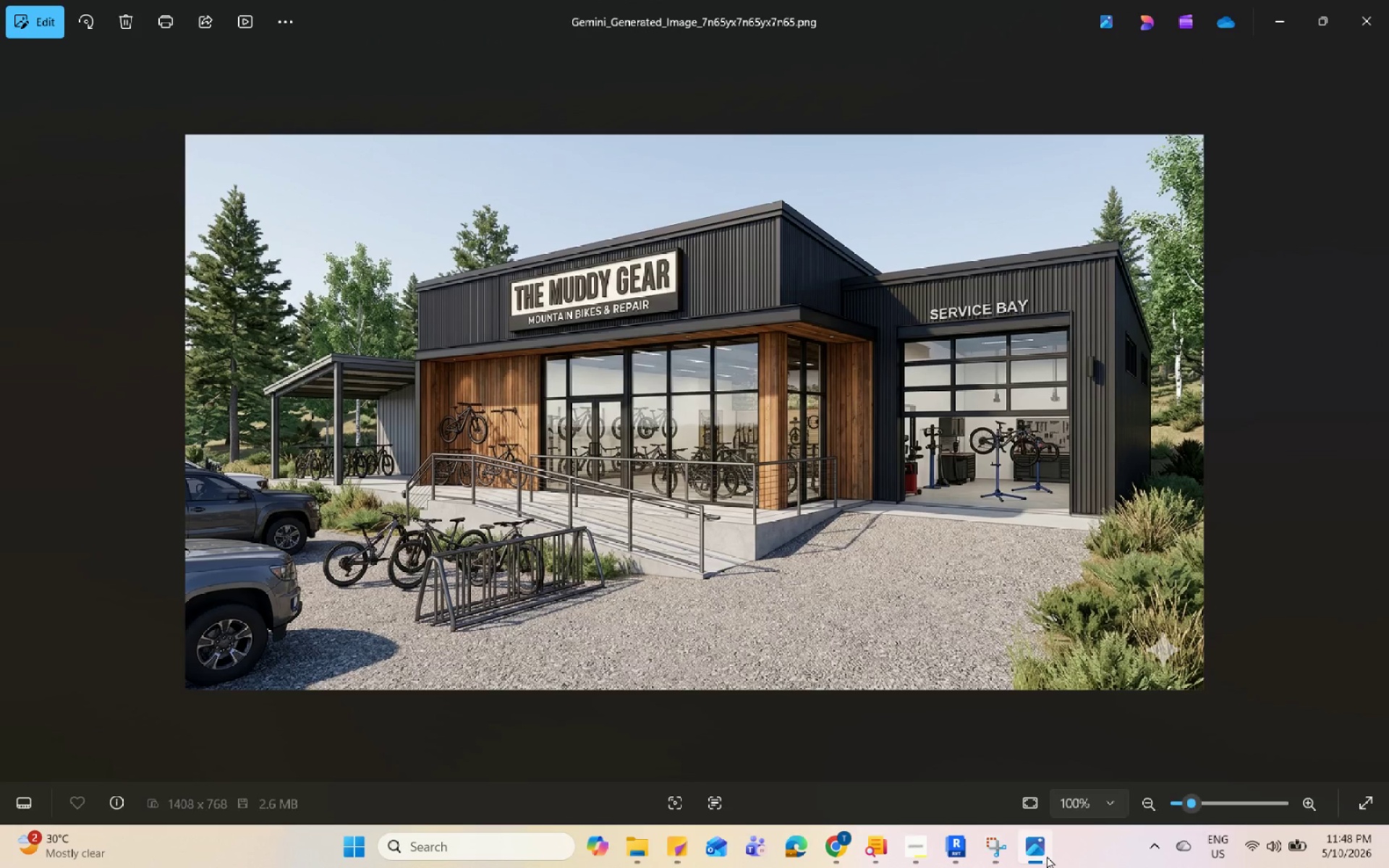 
double_click([1047, 856])
 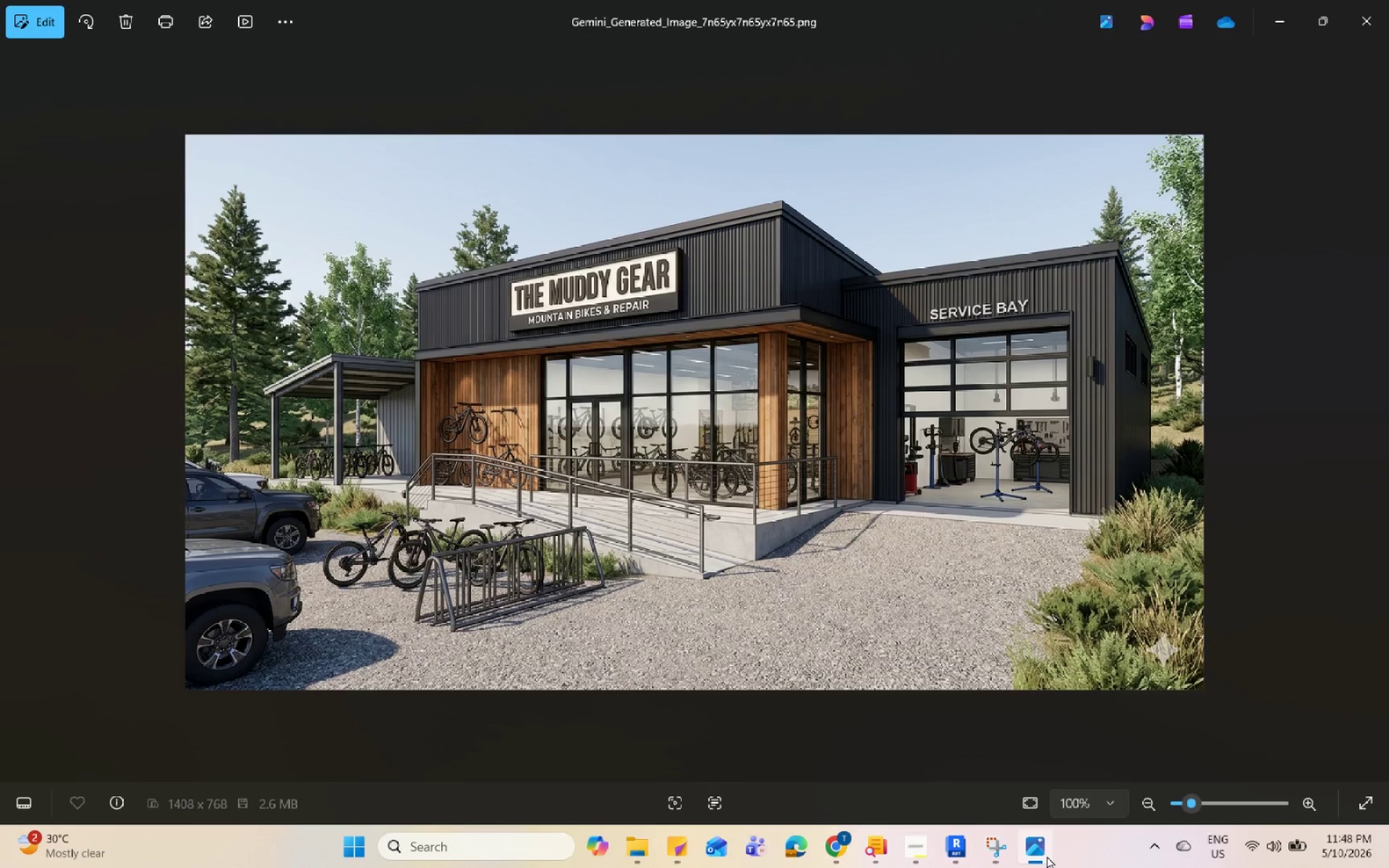 
left_click([1047, 856])
 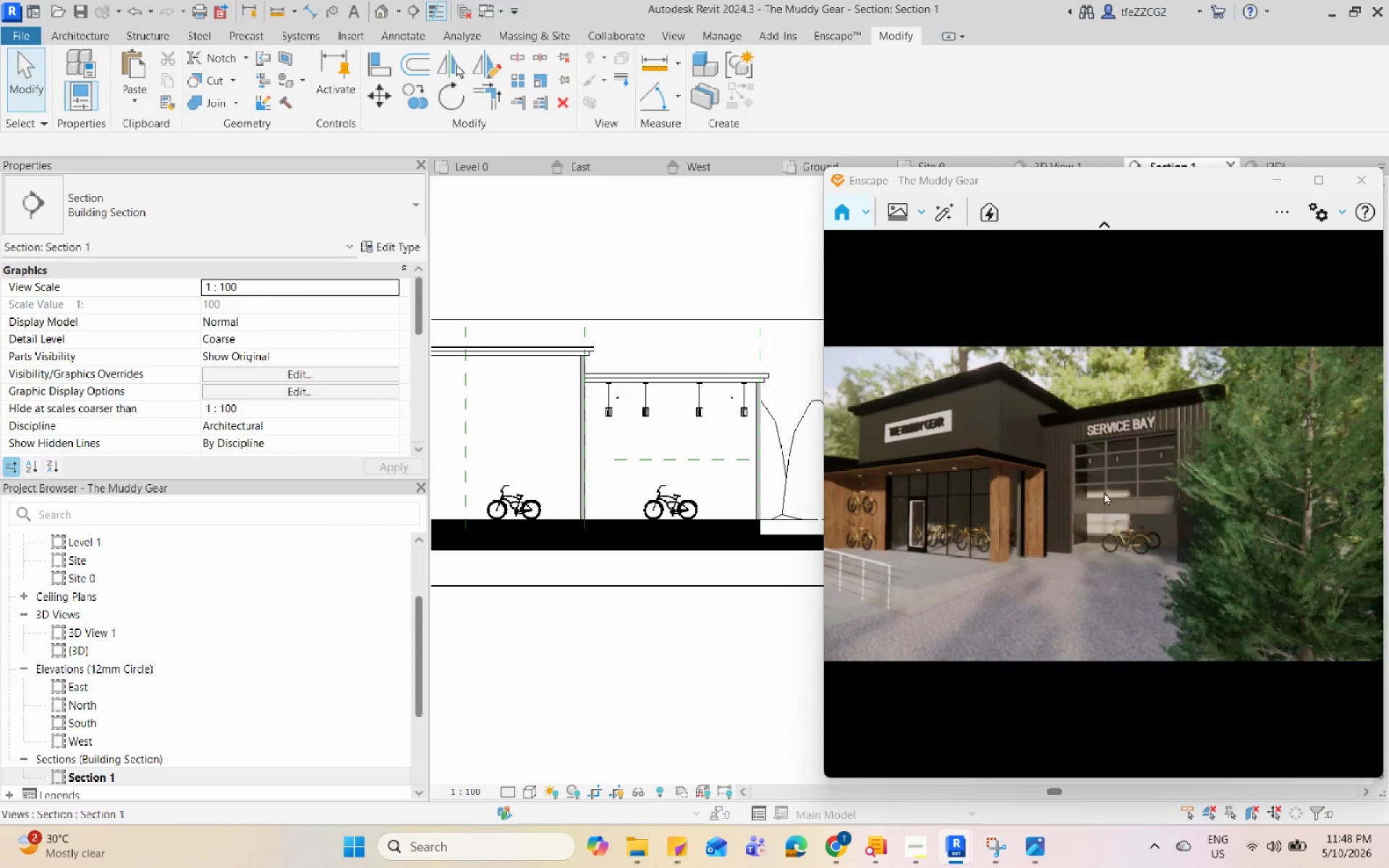 
wait(8.8)
 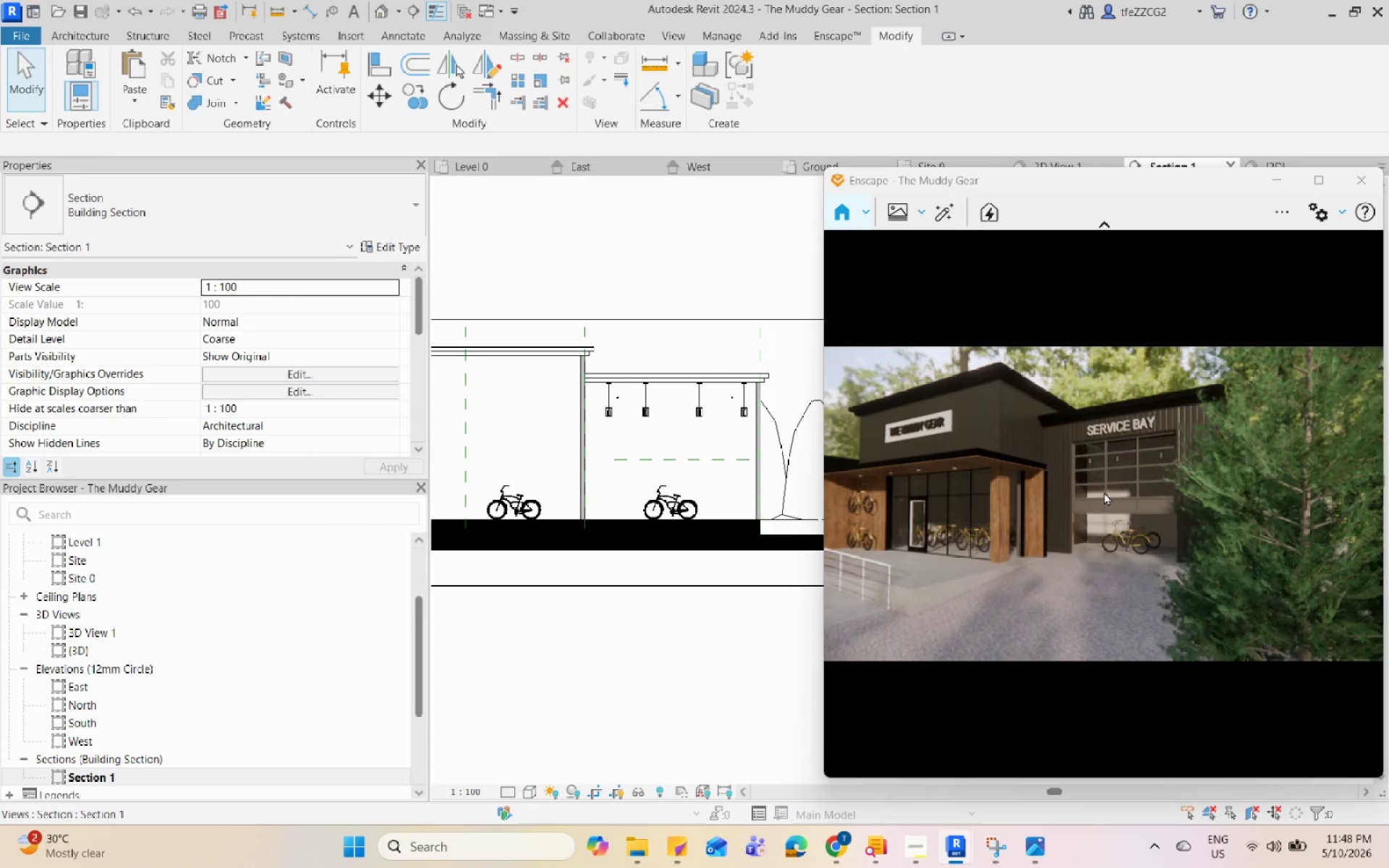 
type(UUIIIIIIIII)
 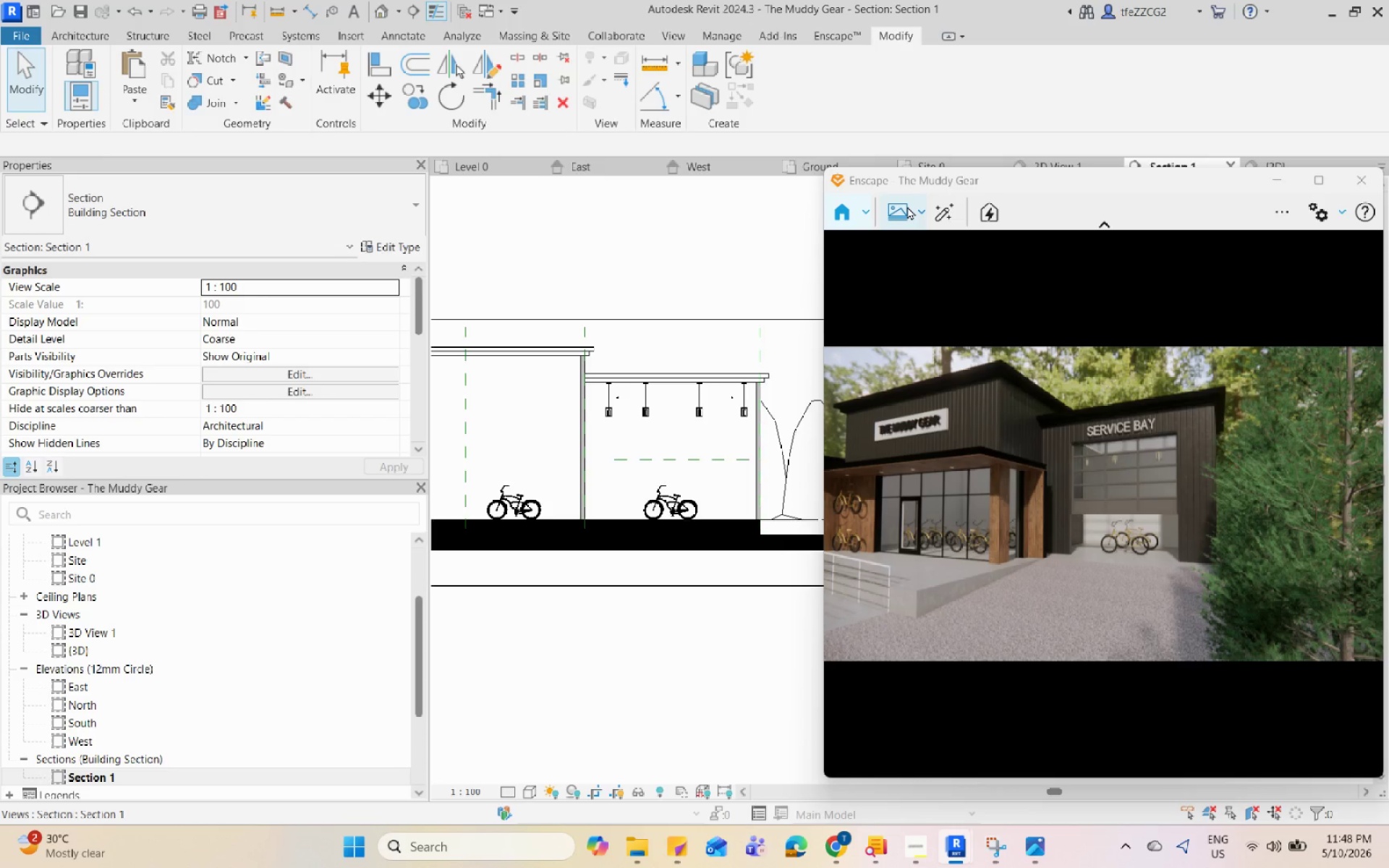 
wait(5.17)
 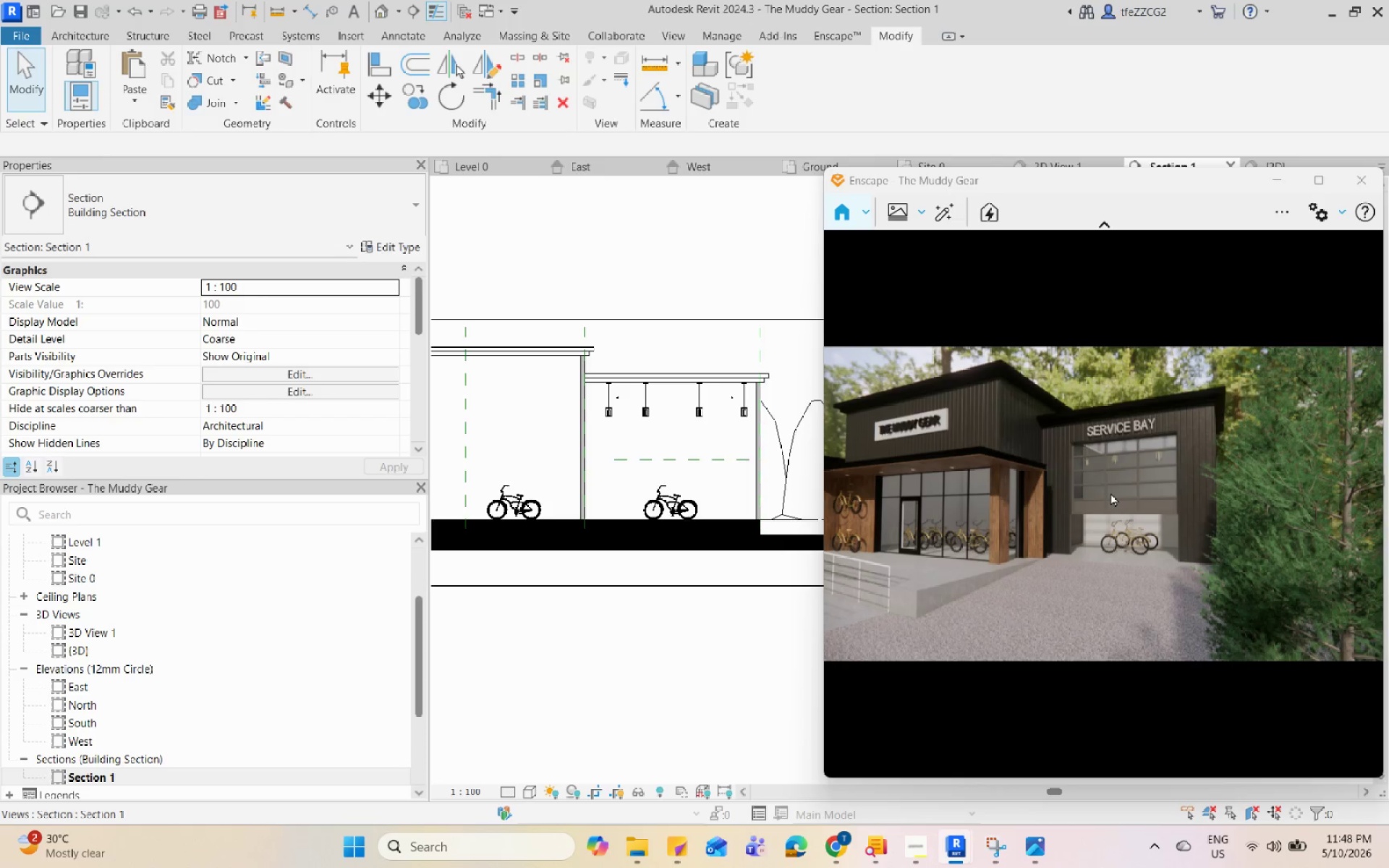 
left_click([991, 857])
 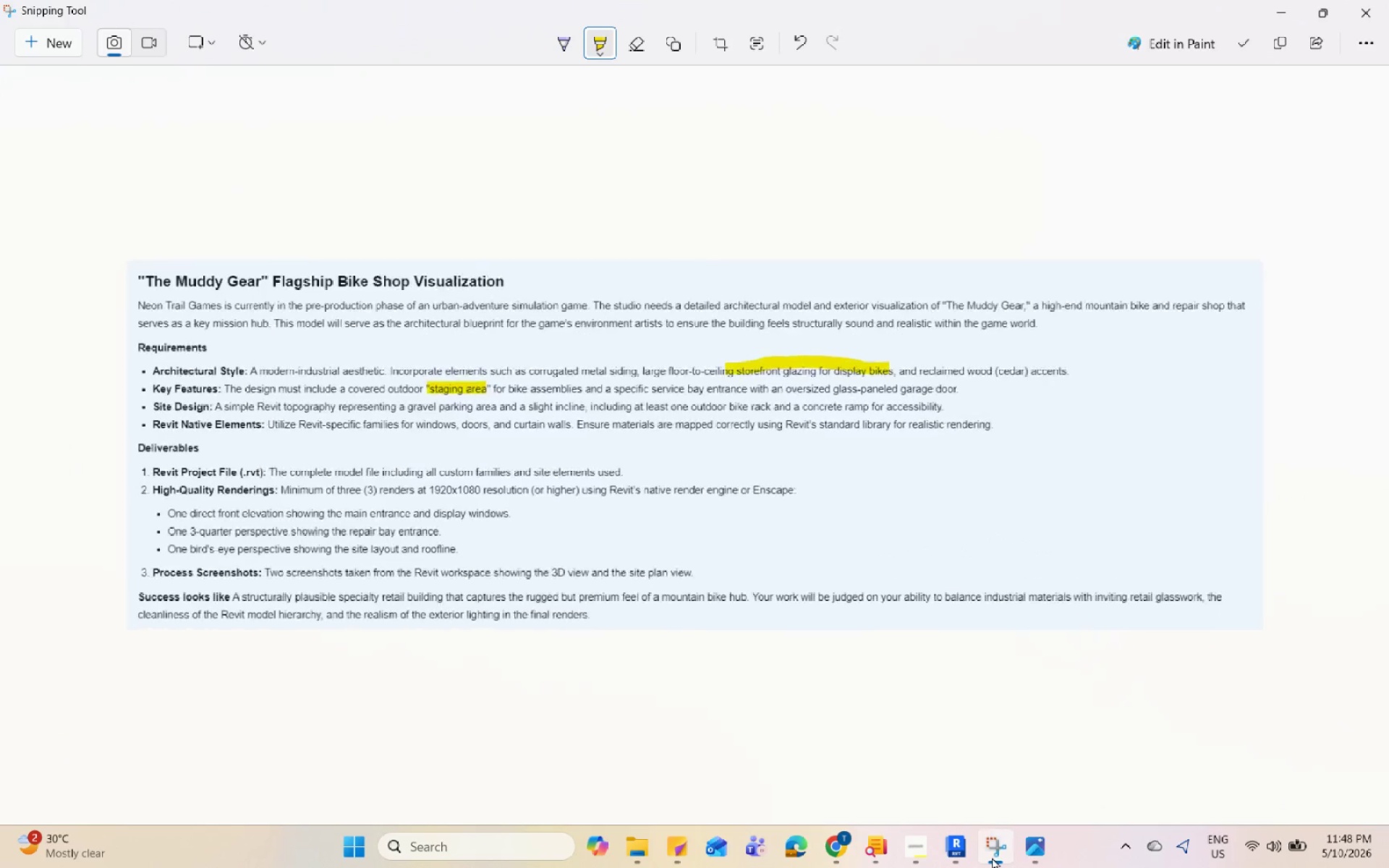 
left_click([992, 857])
 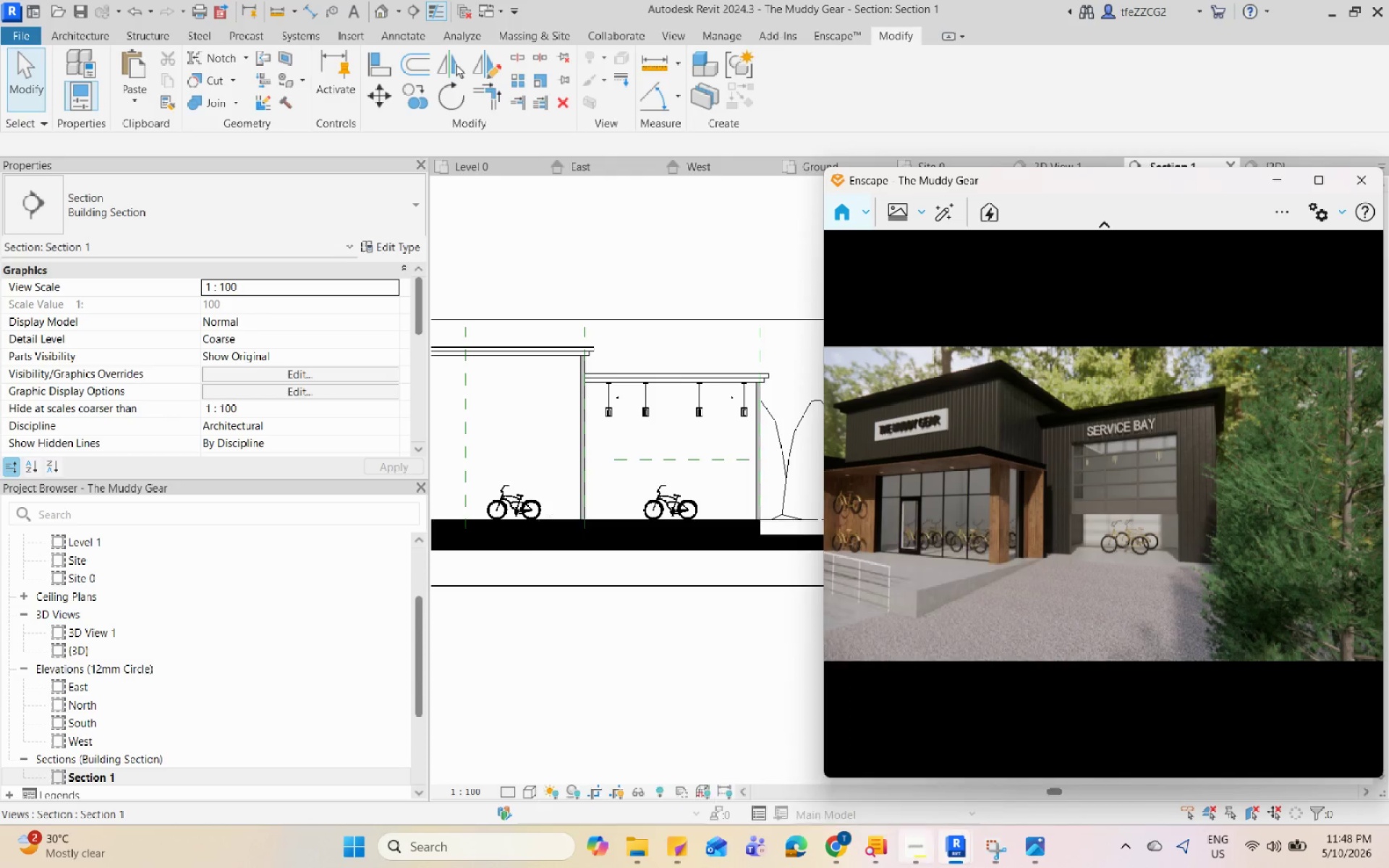 
left_click([899, 864])